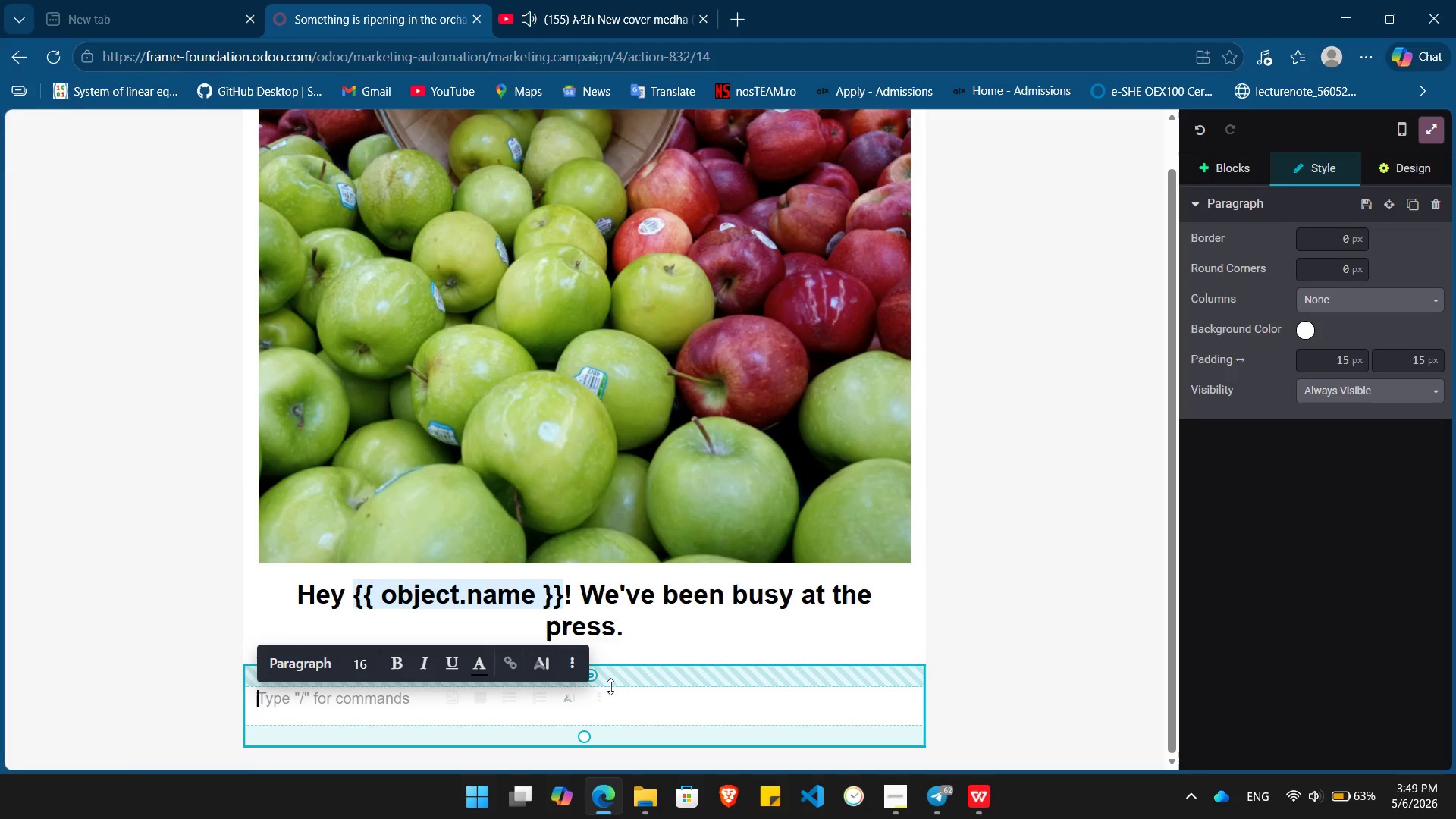 
left_click([1234, 168])
 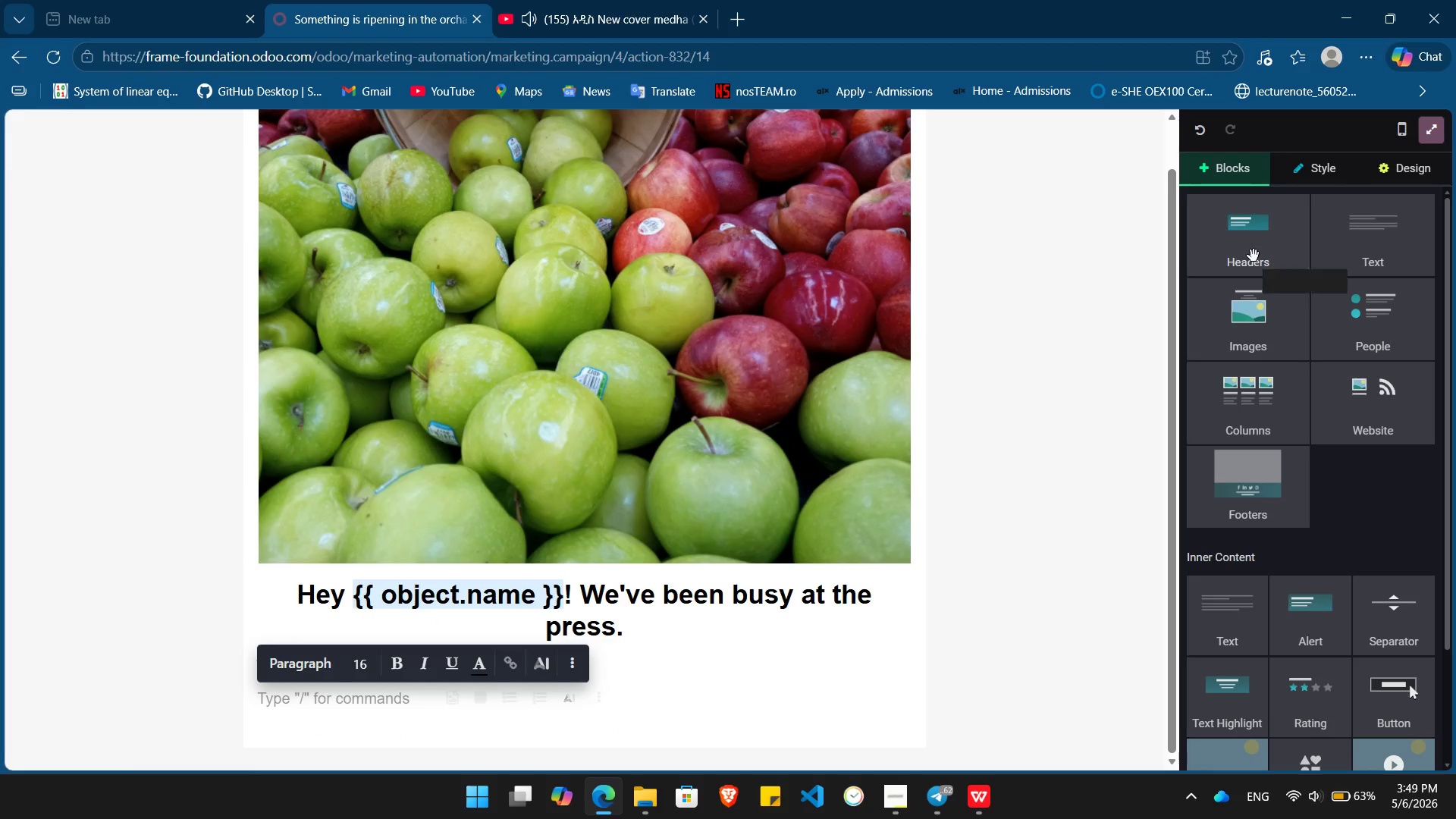 
left_click_drag(start_coordinate=[1254, 256], to_coordinate=[565, 118])
 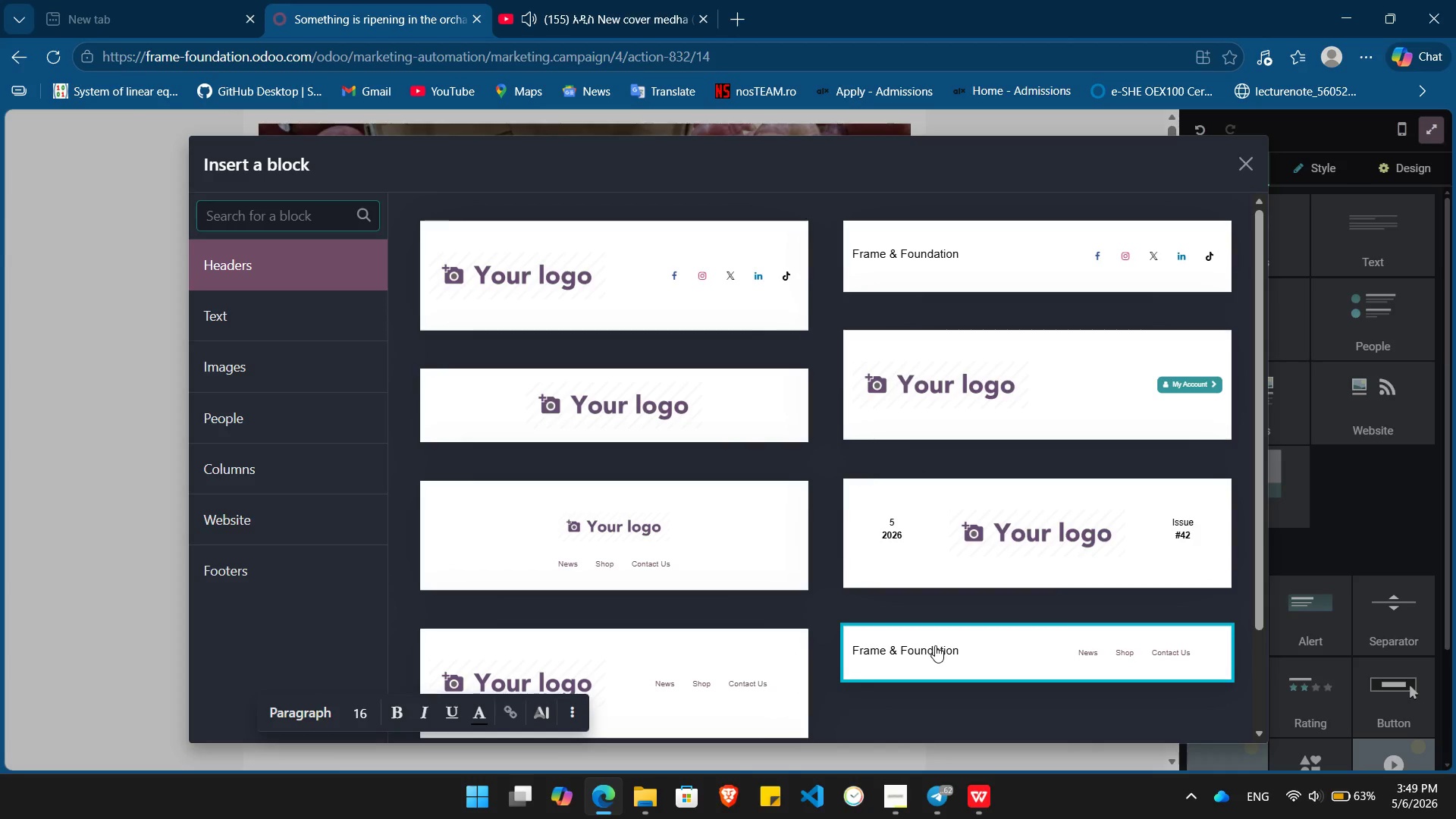 
wait(6.95)
 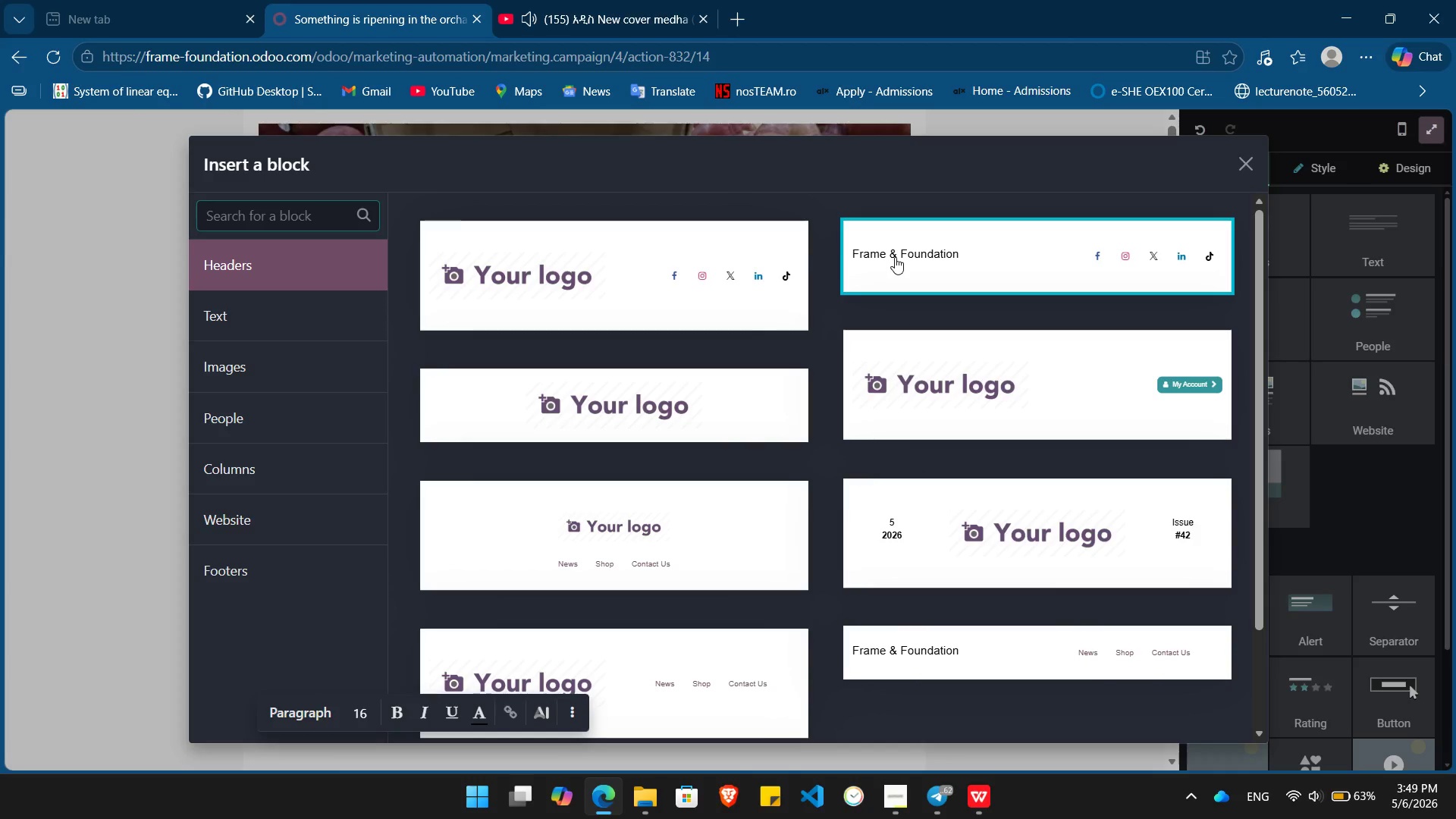 
left_click([964, 656])
 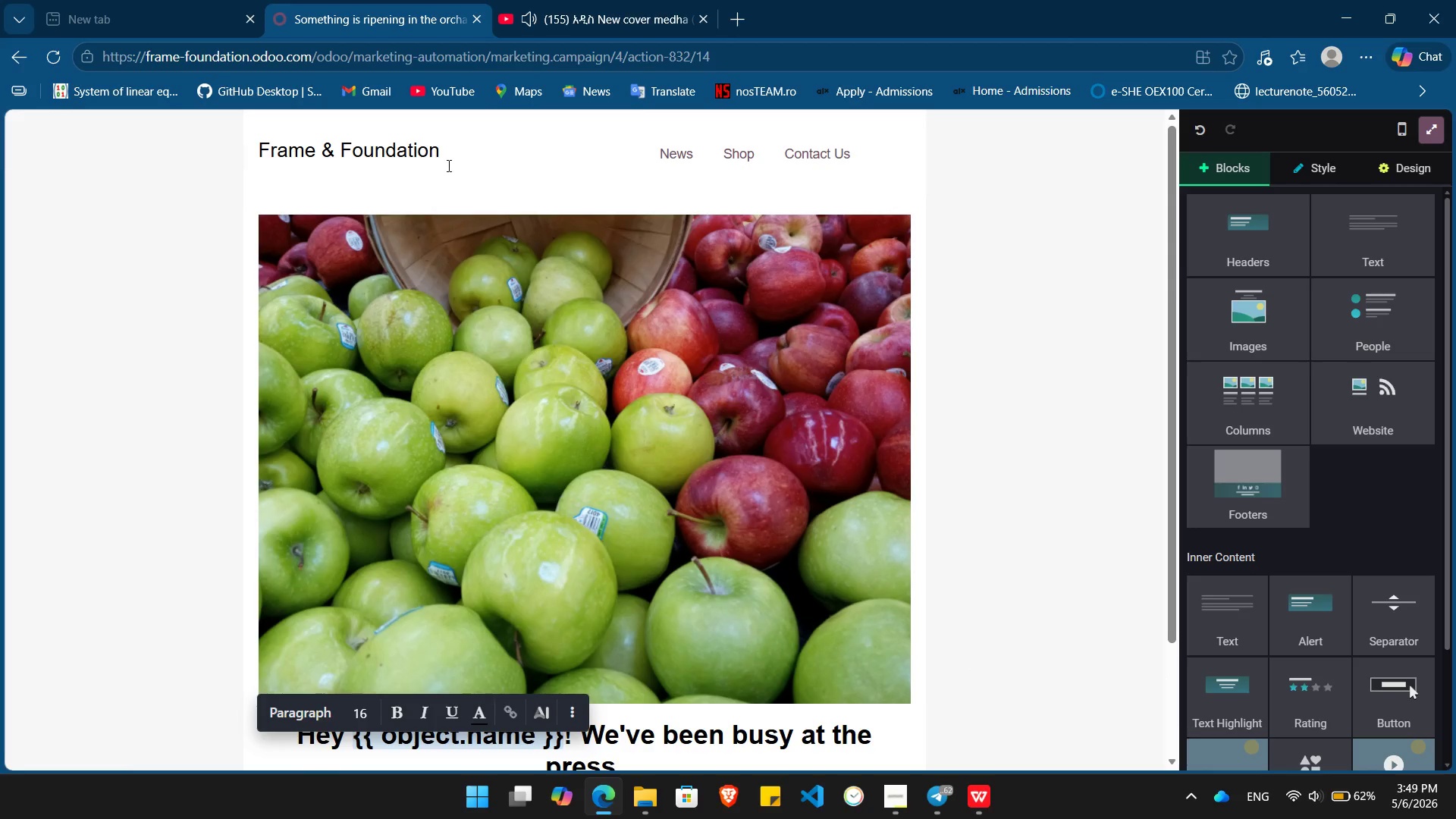 
left_click_drag(start_coordinate=[456, 156], to_coordinate=[259, 141])
 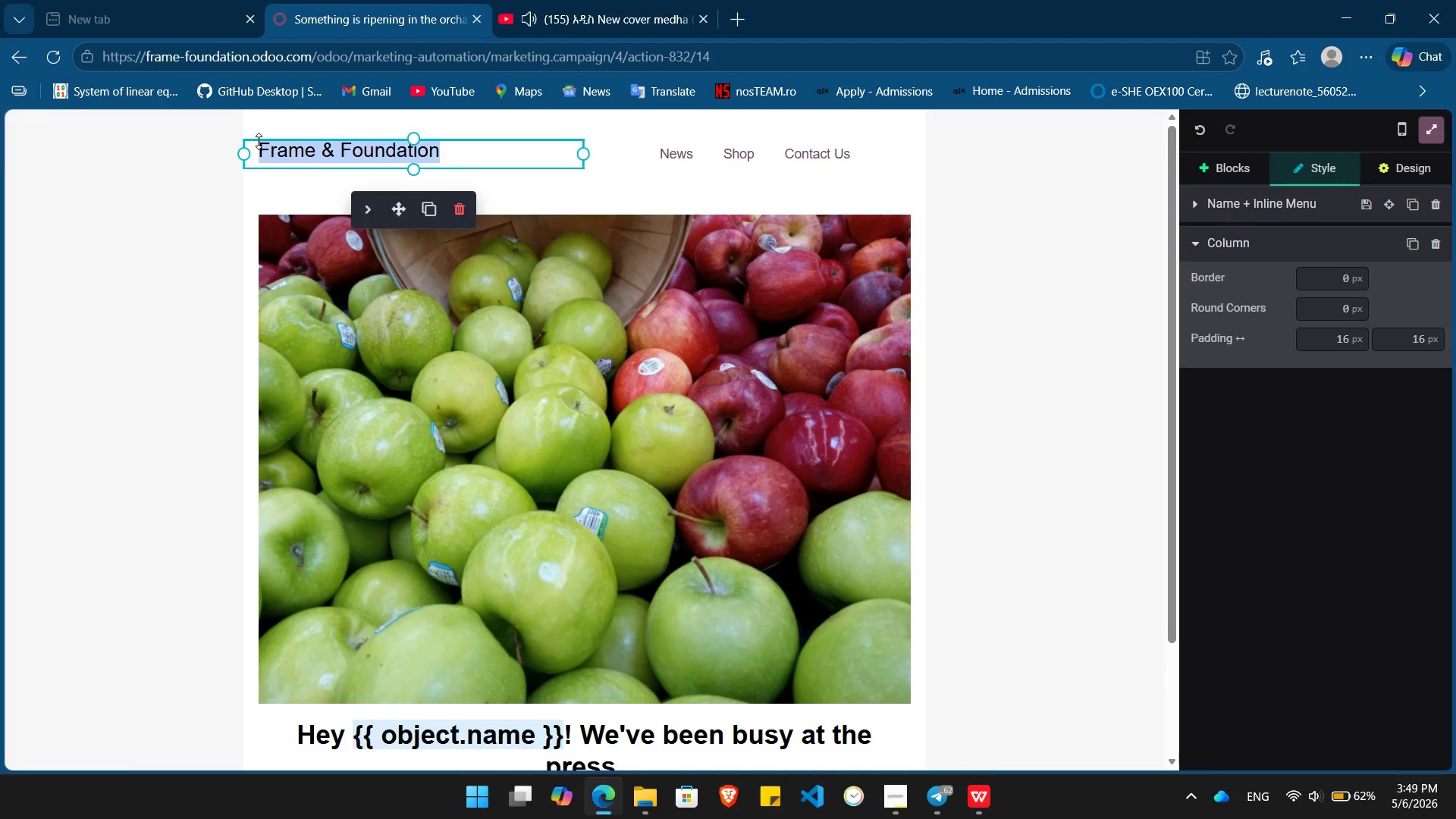 
key(Backspace)
type(Hops & Harvers)
 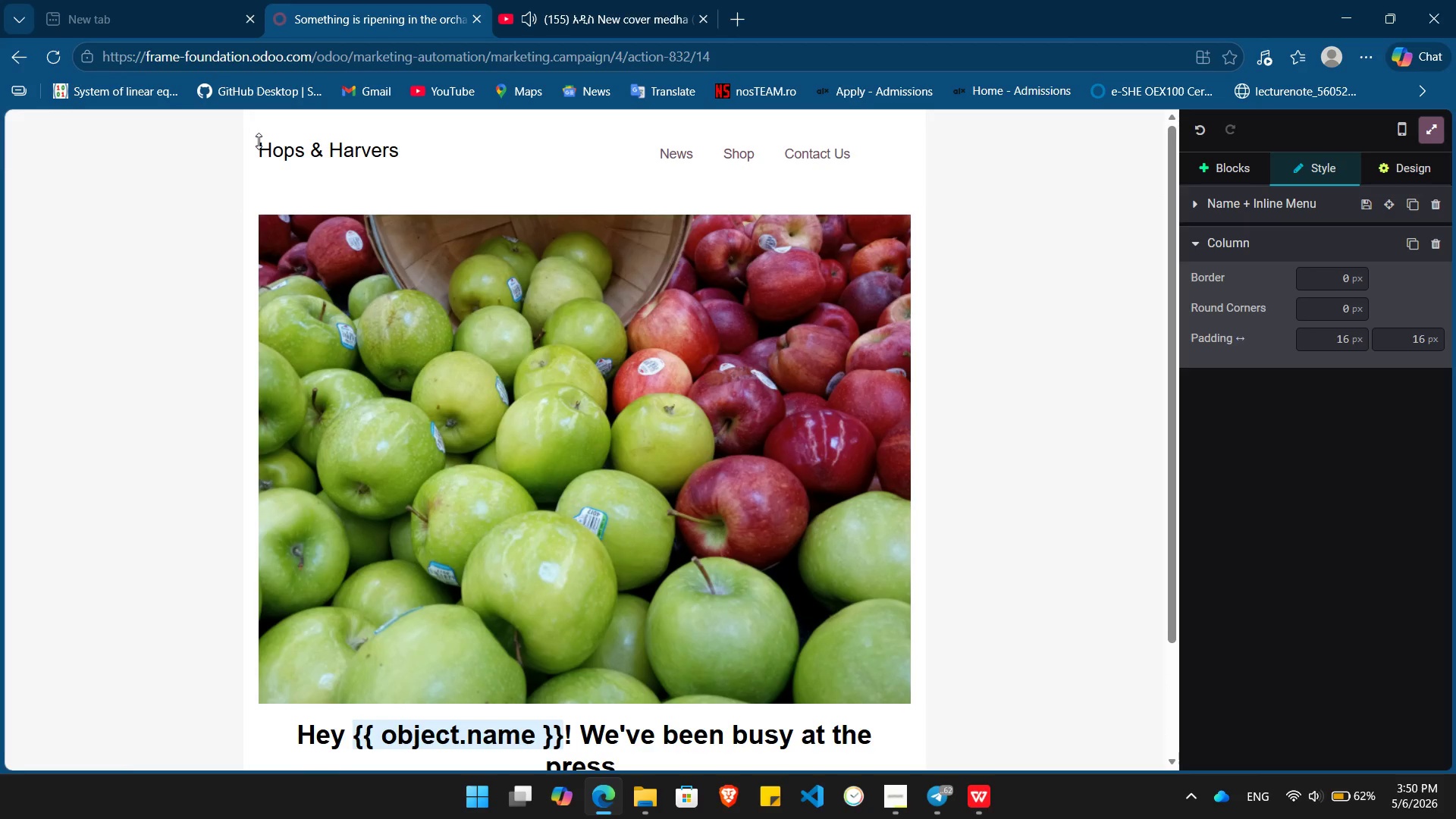 
key(Backspace)
key(Backspace)
type(st)
 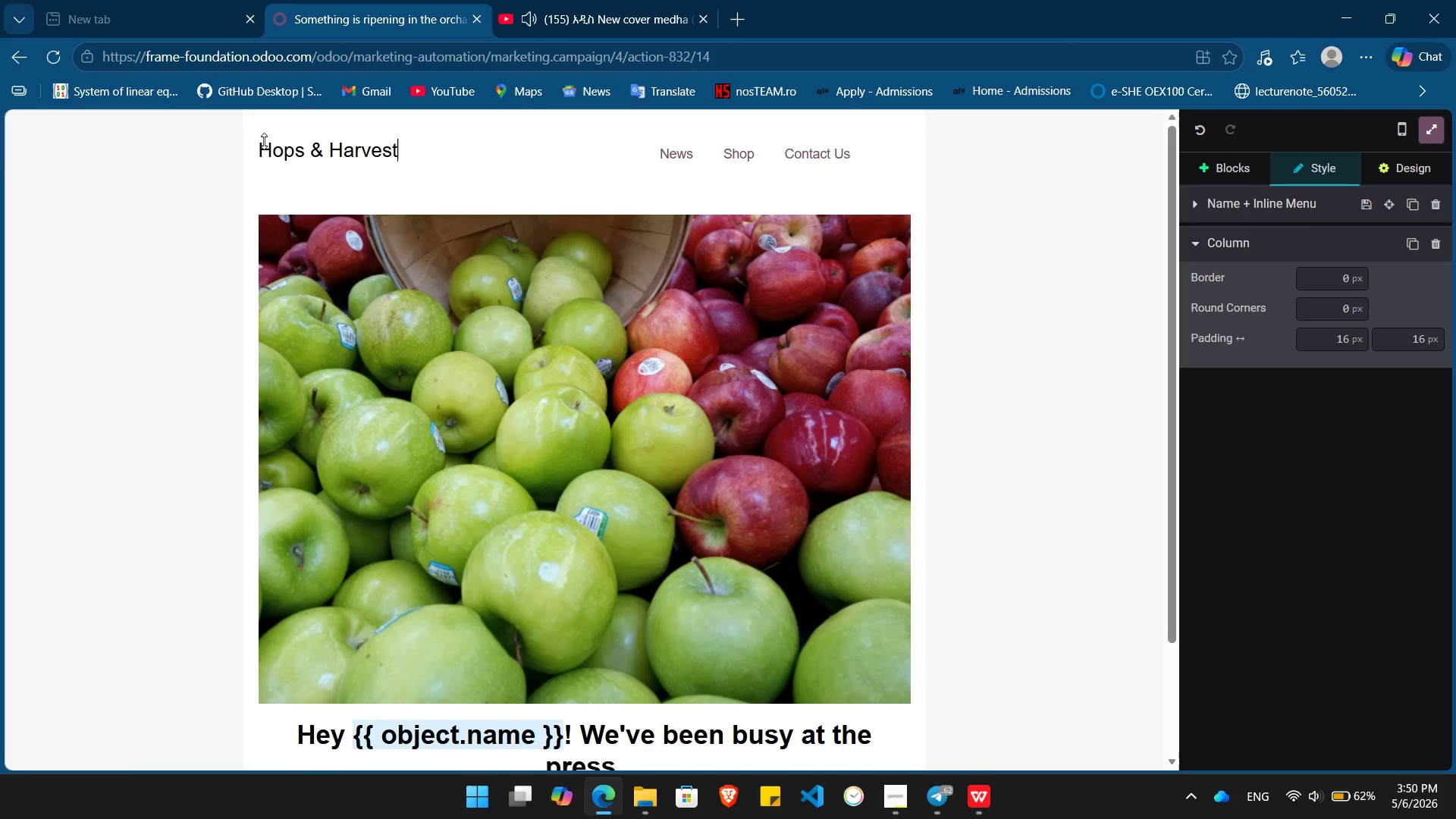 
mouse_move([318, 500])
 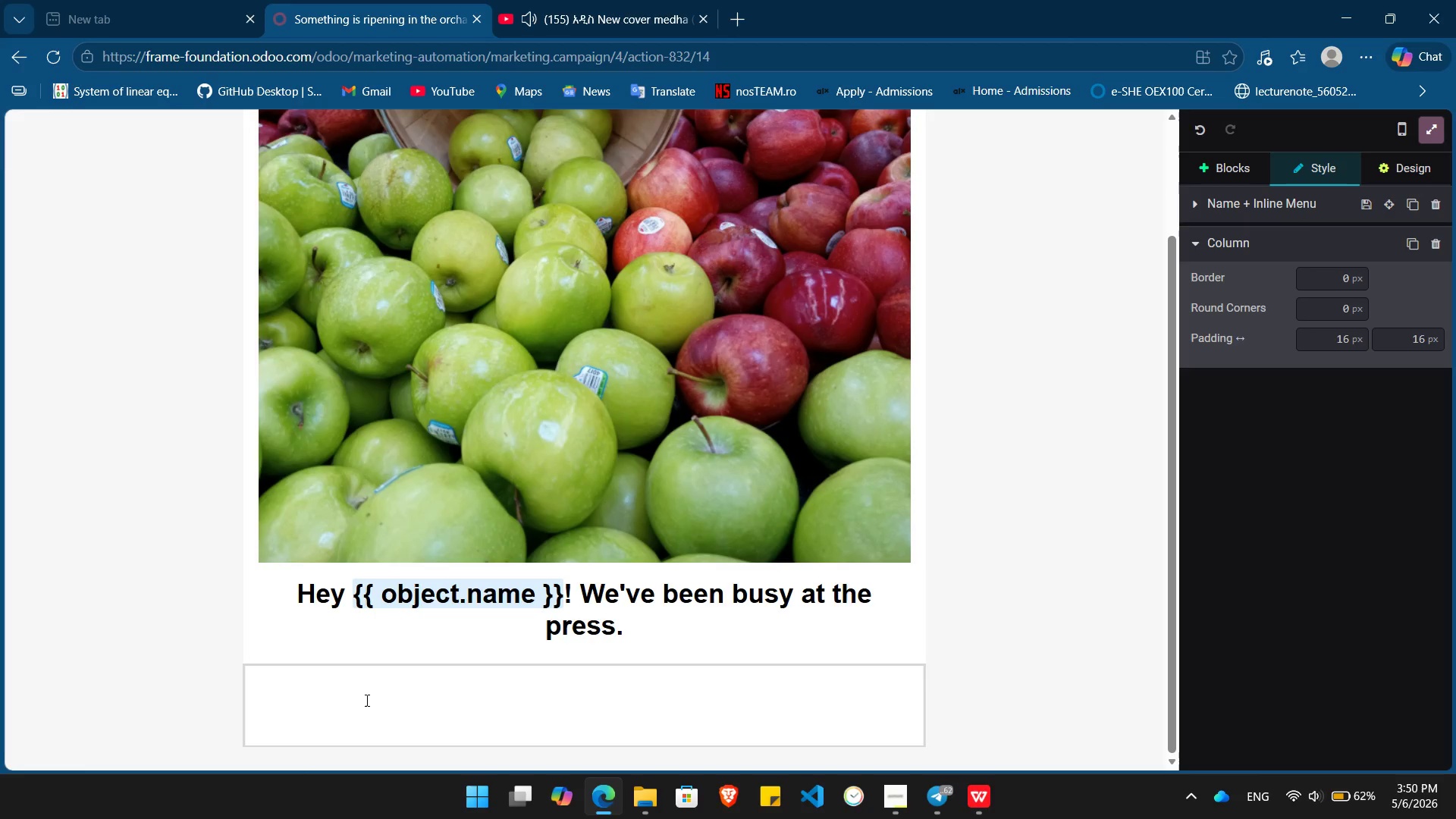 
left_click([366, 700])
 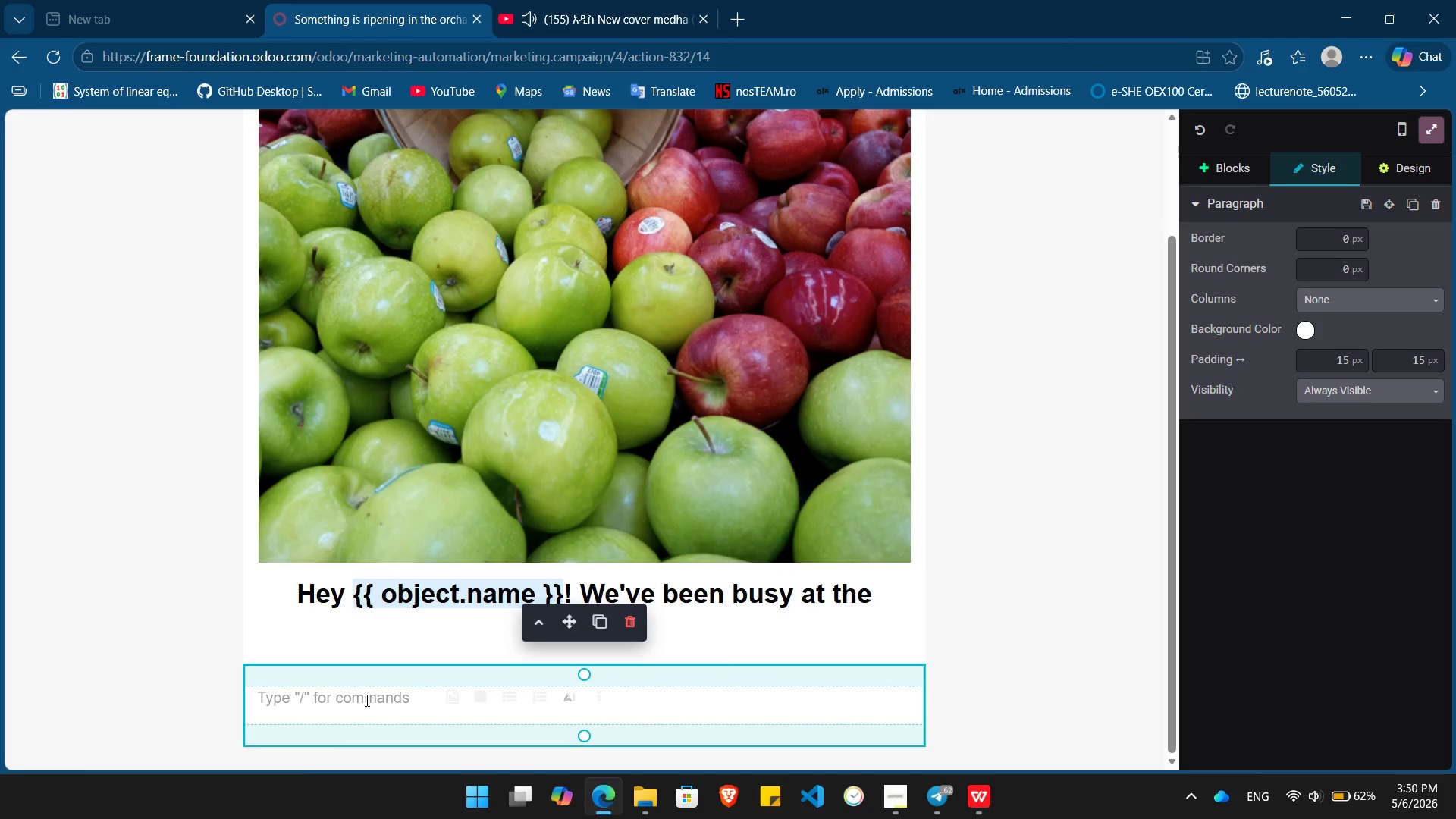 
type(Hi /)
 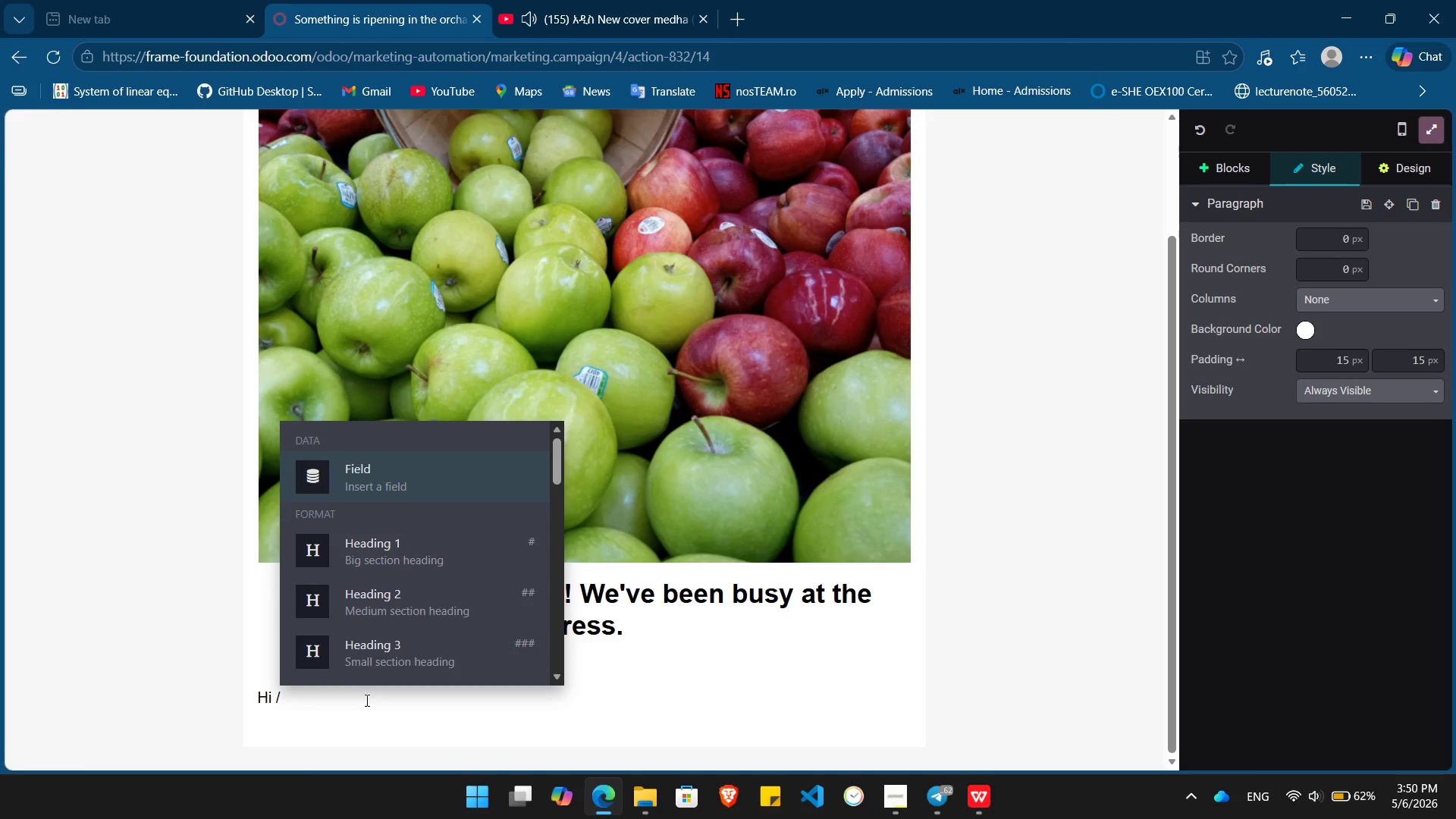 
key(Enter)
 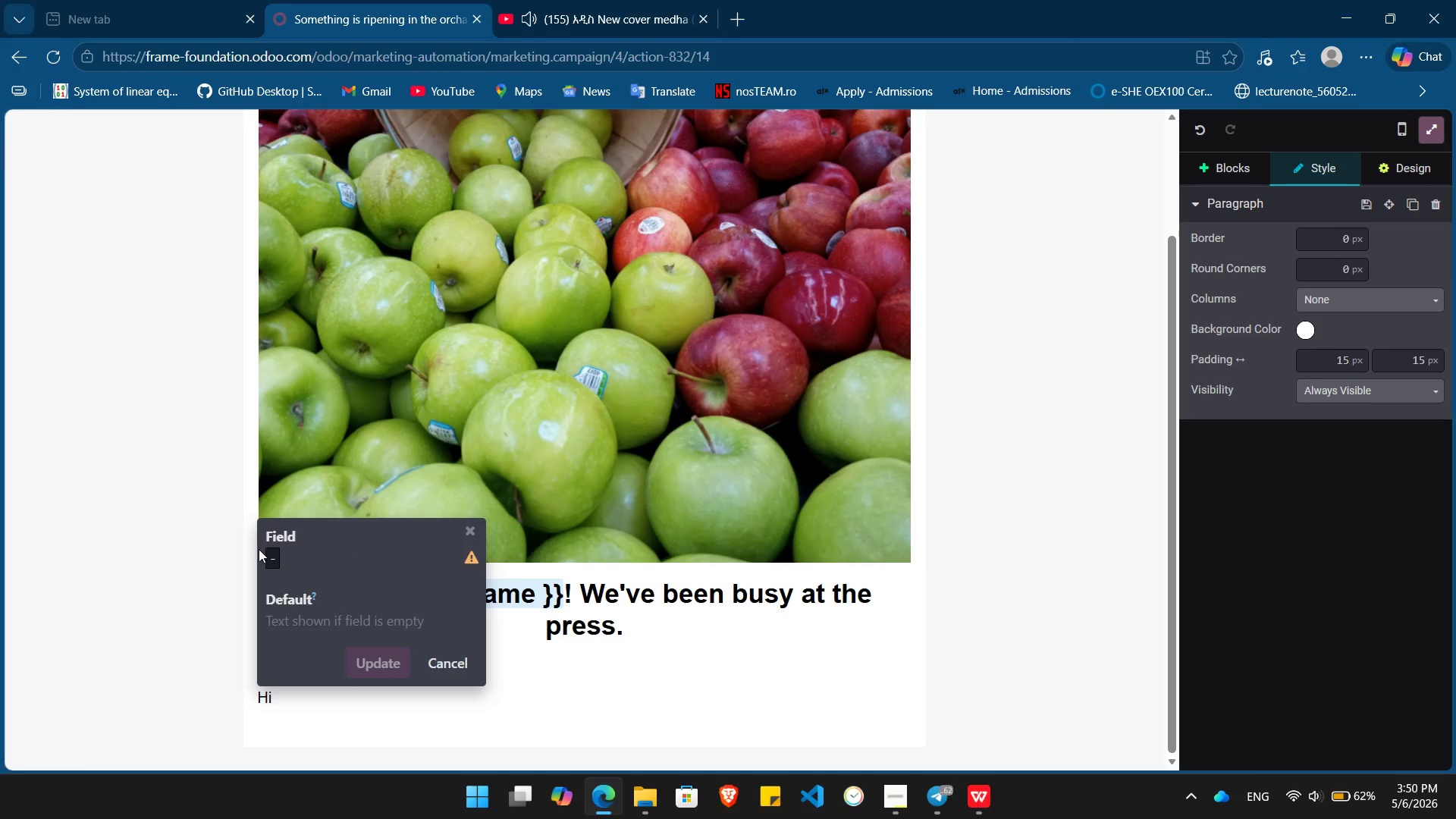 
left_click([278, 551])
 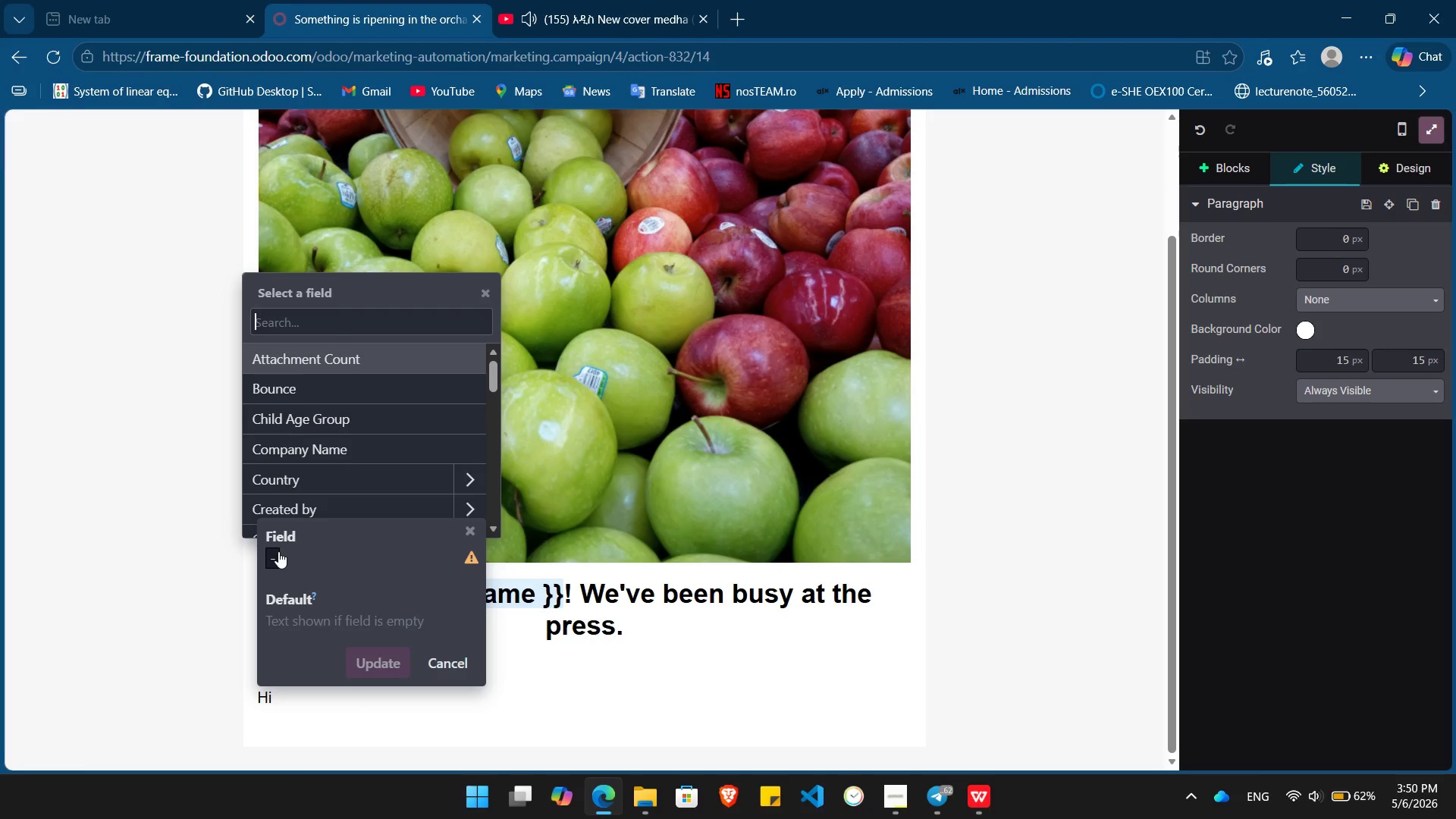 
type(nam)
 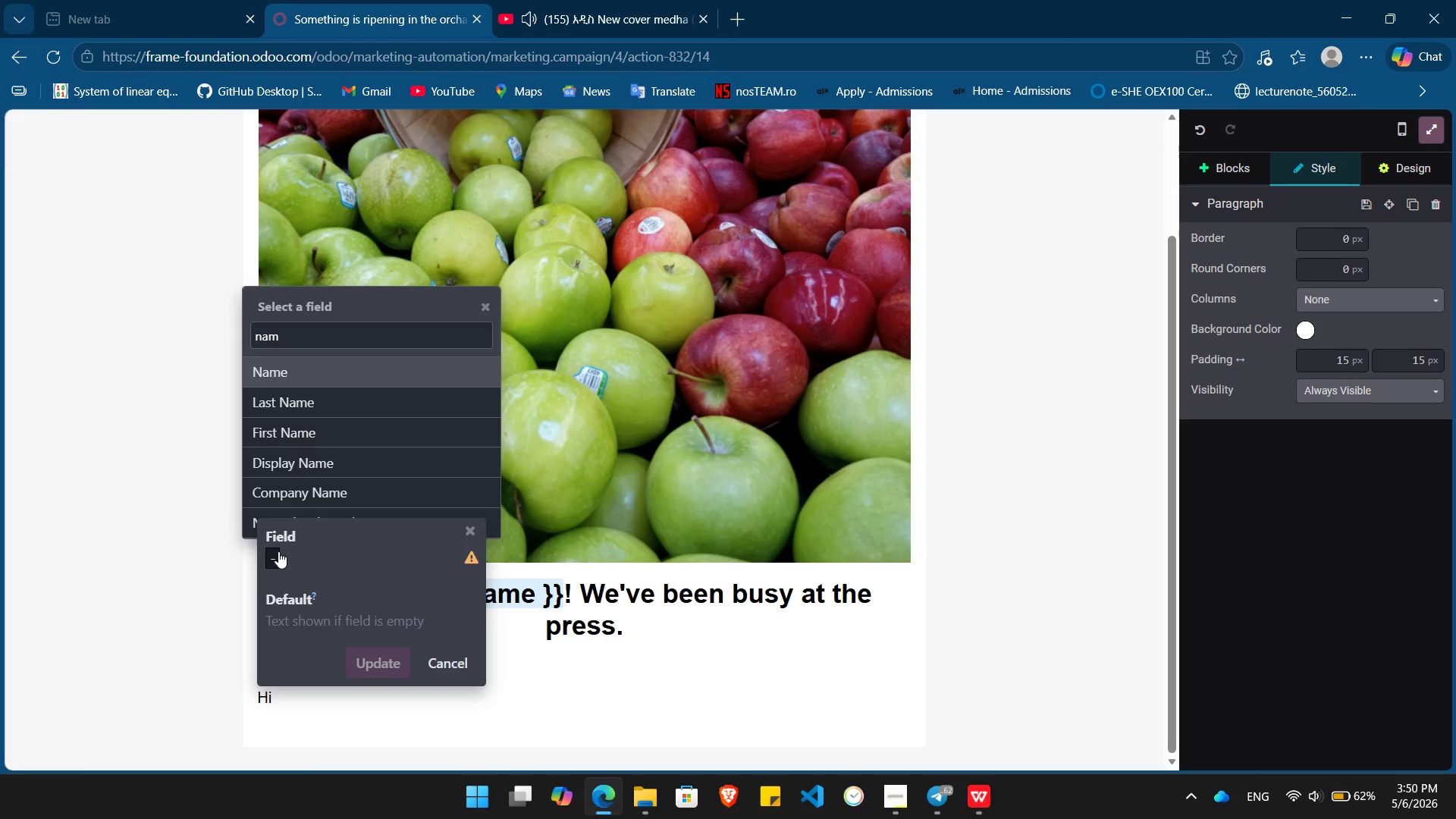 
key(Enter)
 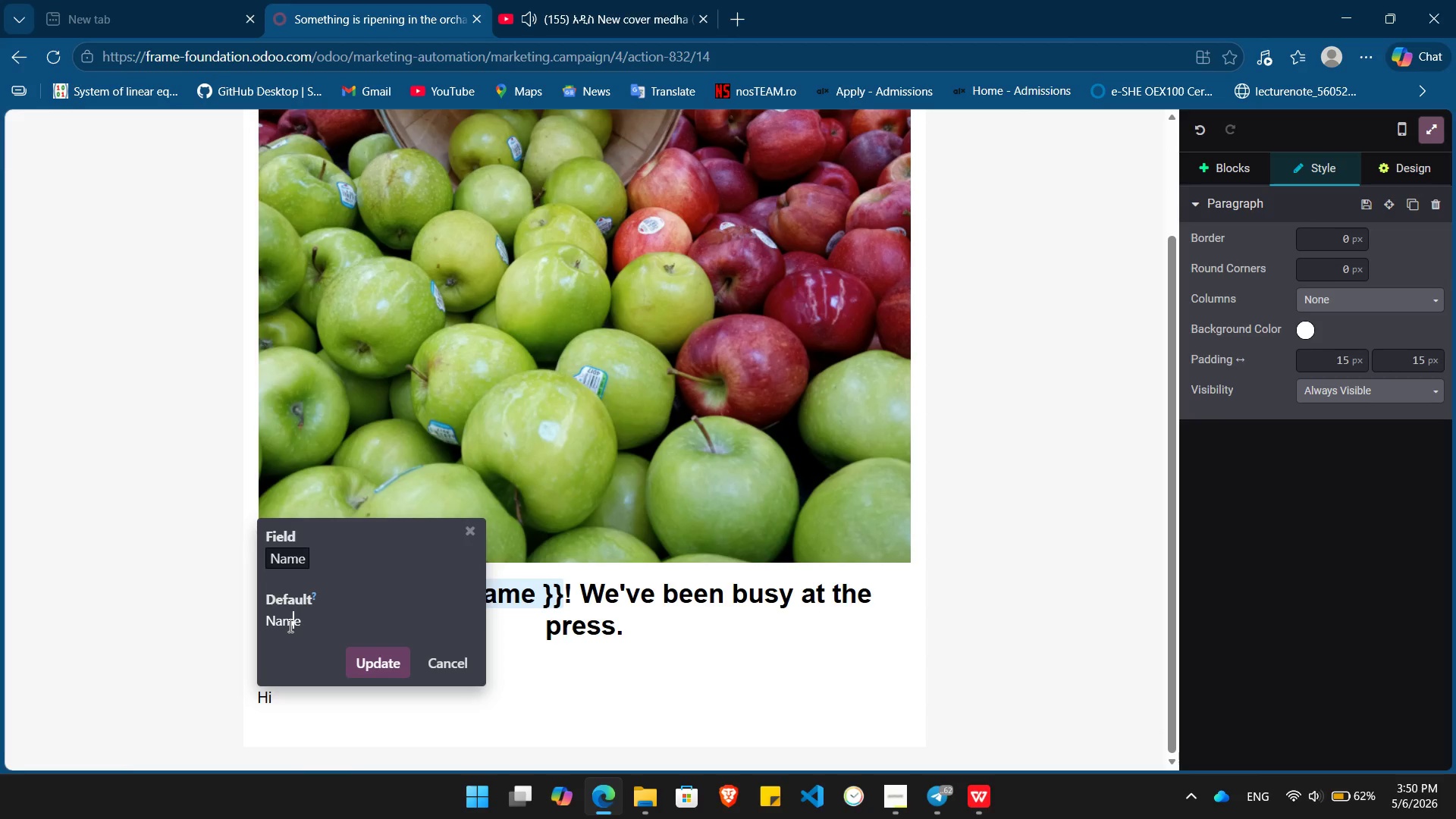 
double_click([289, 626])
 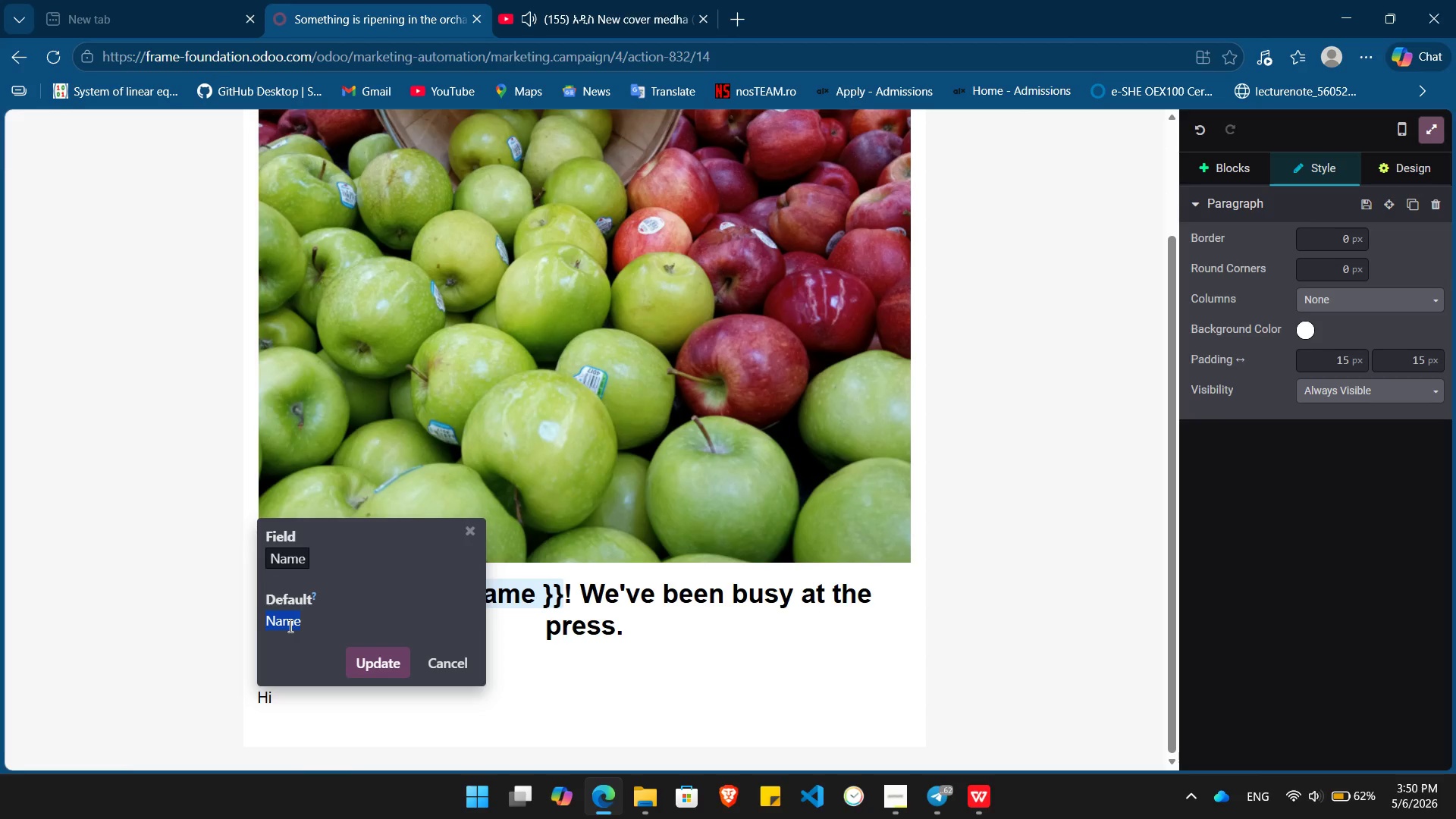 
key(Shift+BracketLeft)
 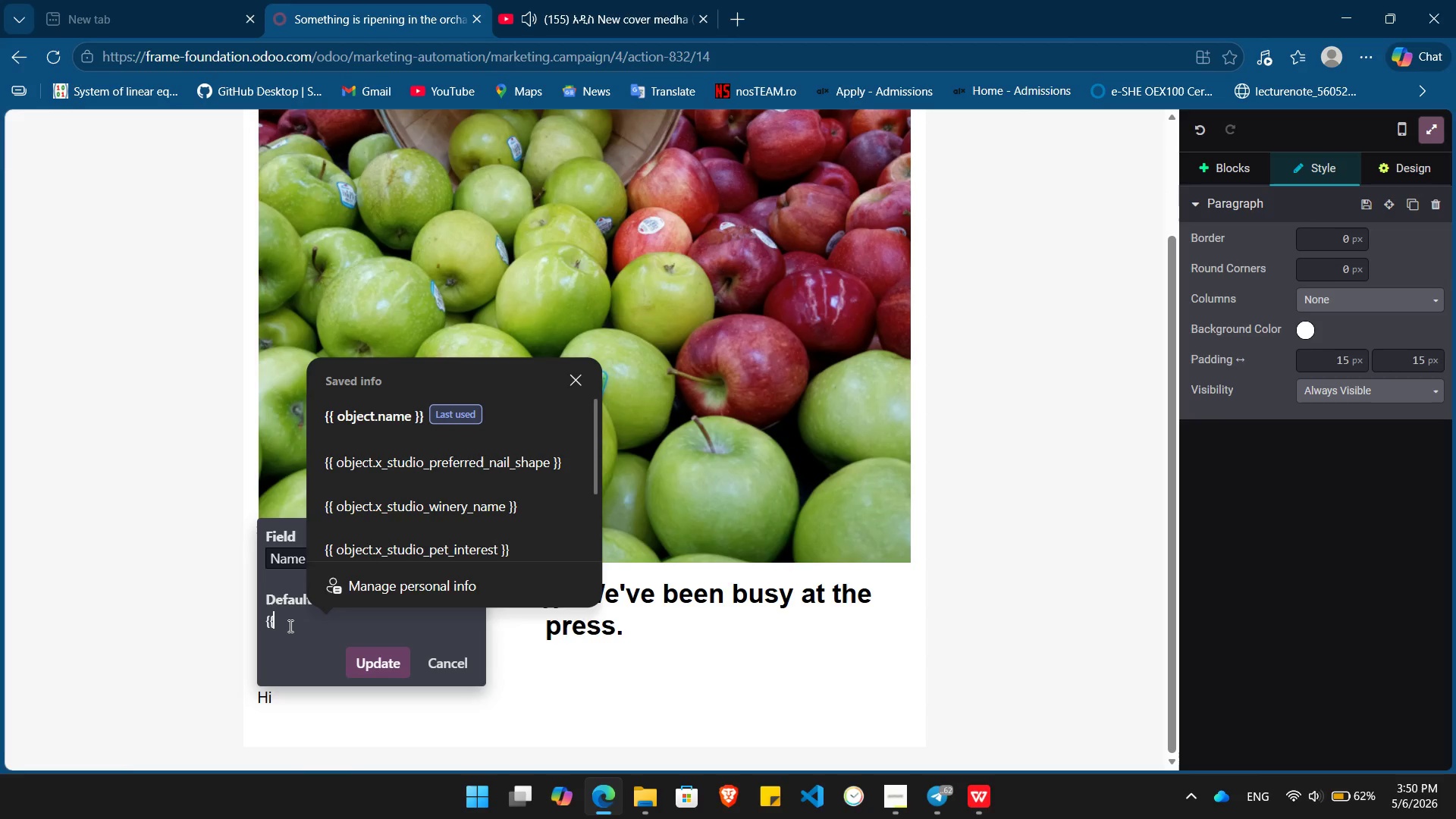 
key(Shift+BracketLeft)
 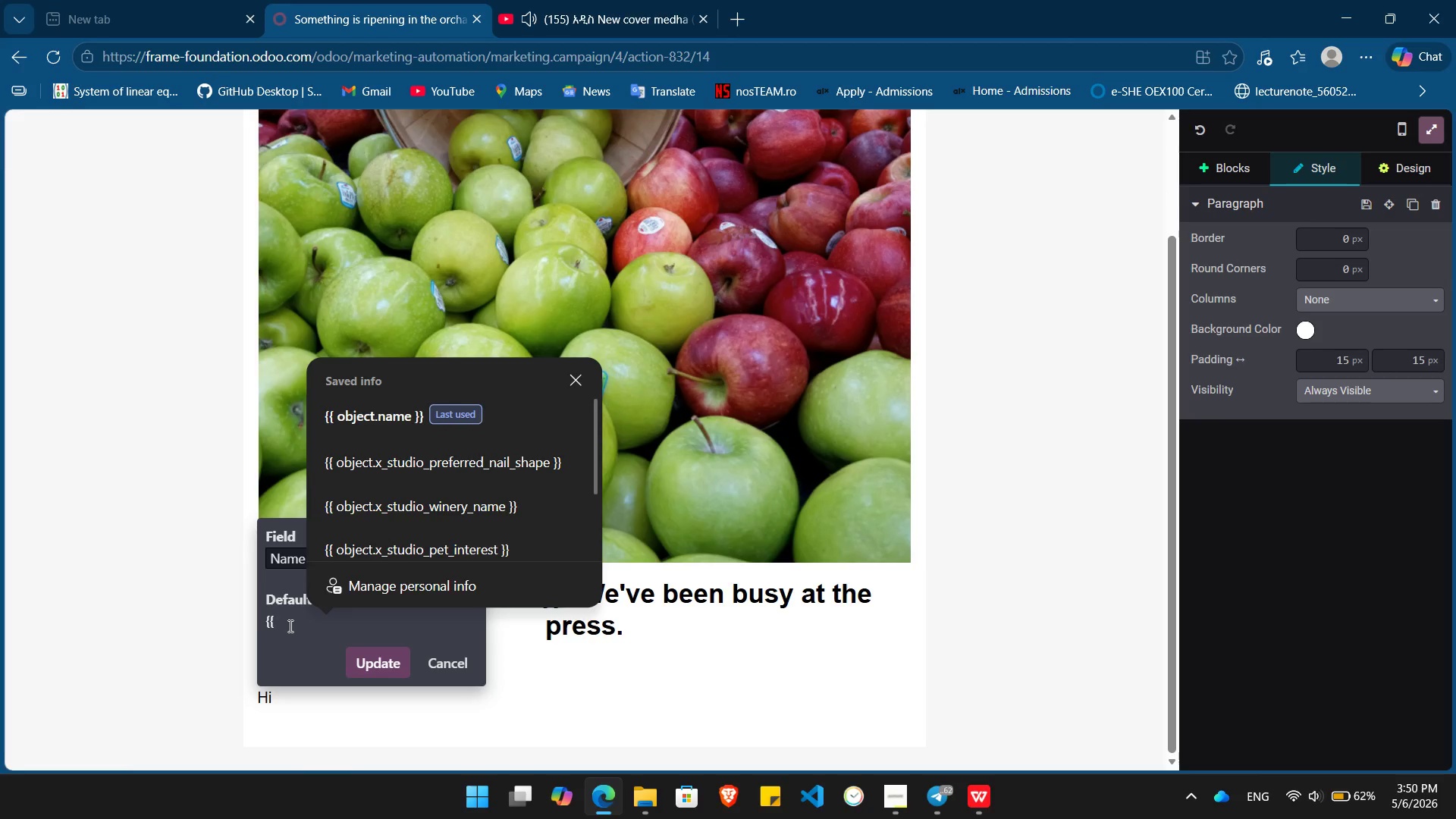 
key(ArrowDown)
 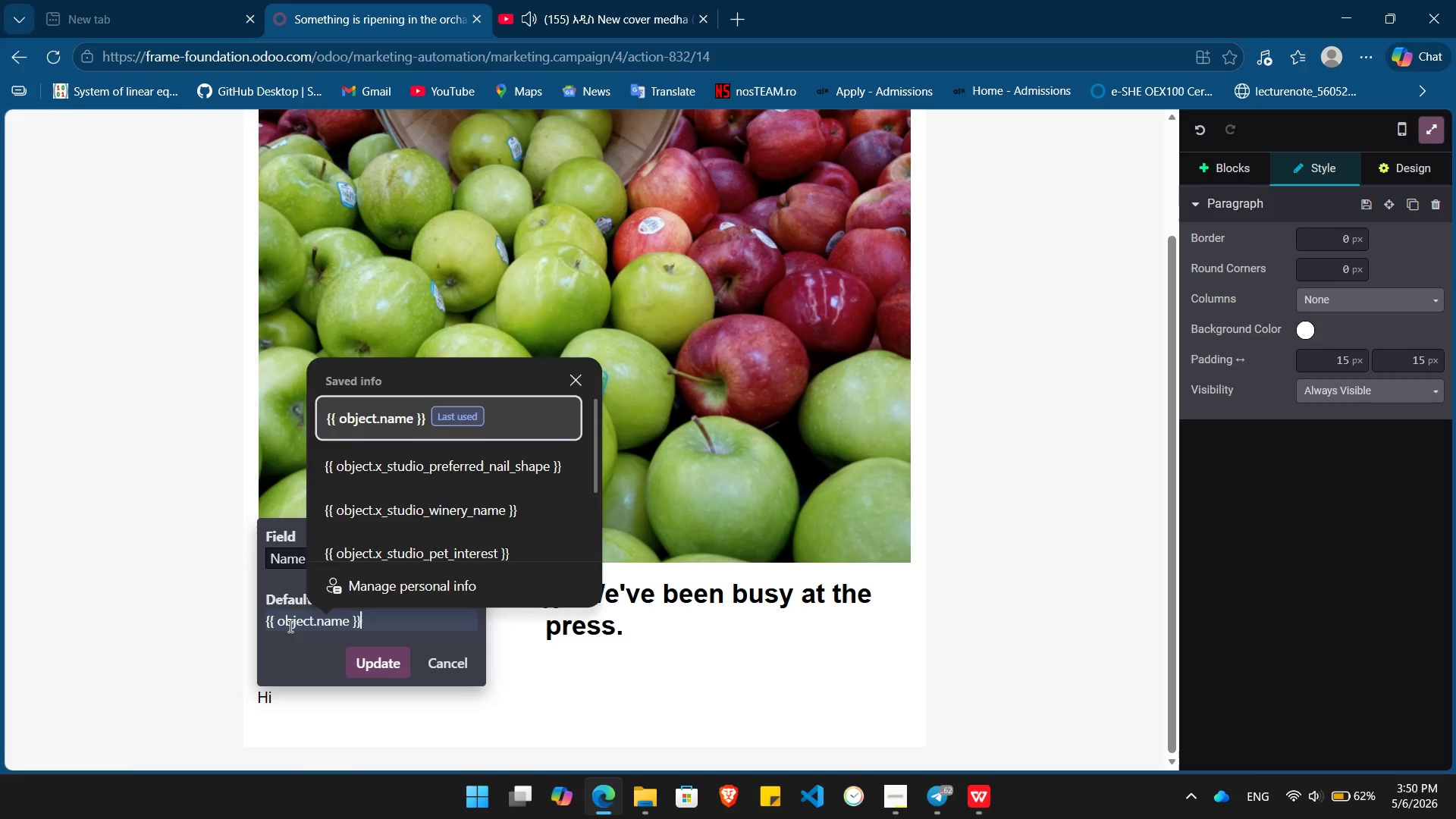 
key(Enter)
 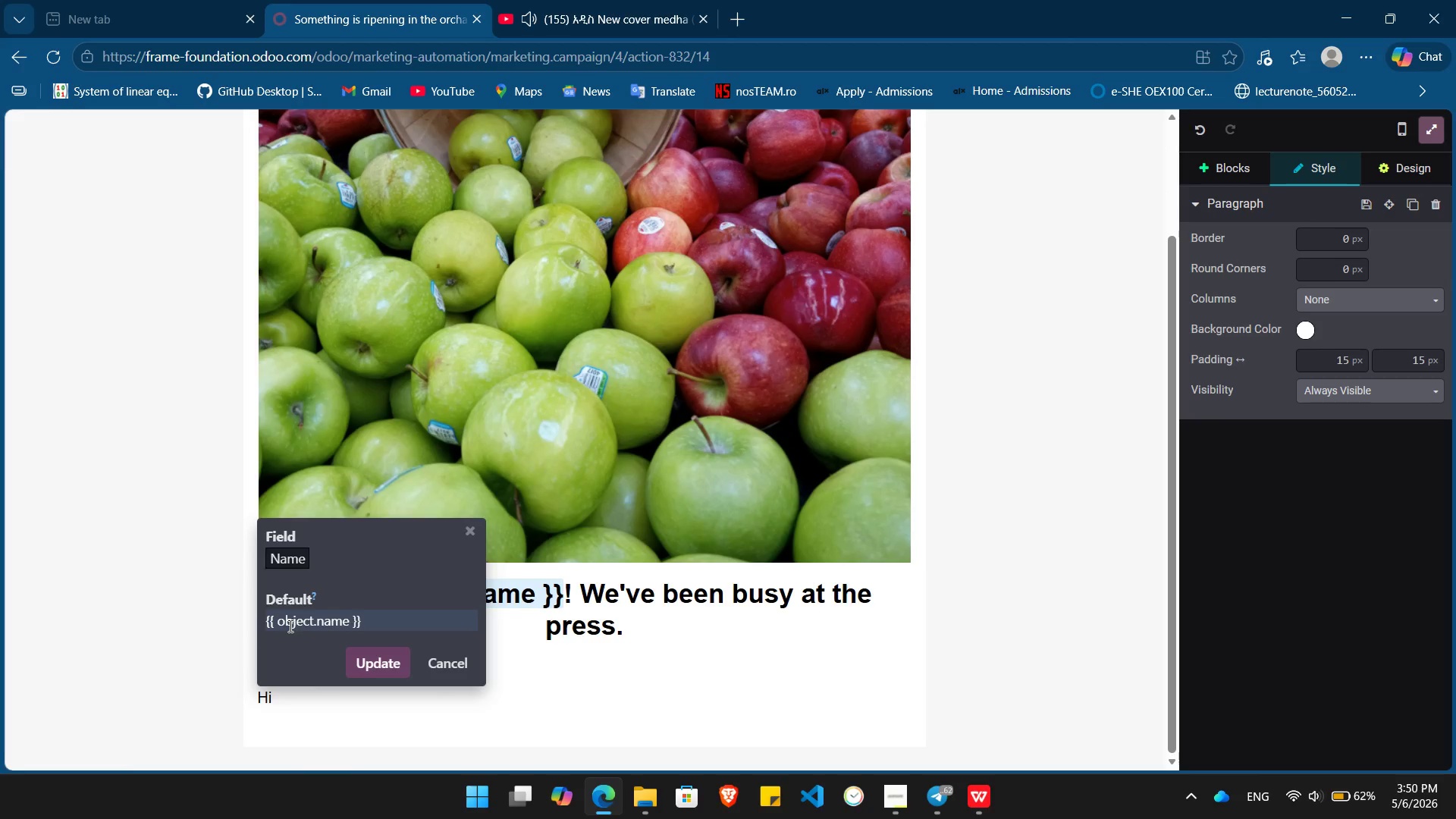 
key(Enter)
 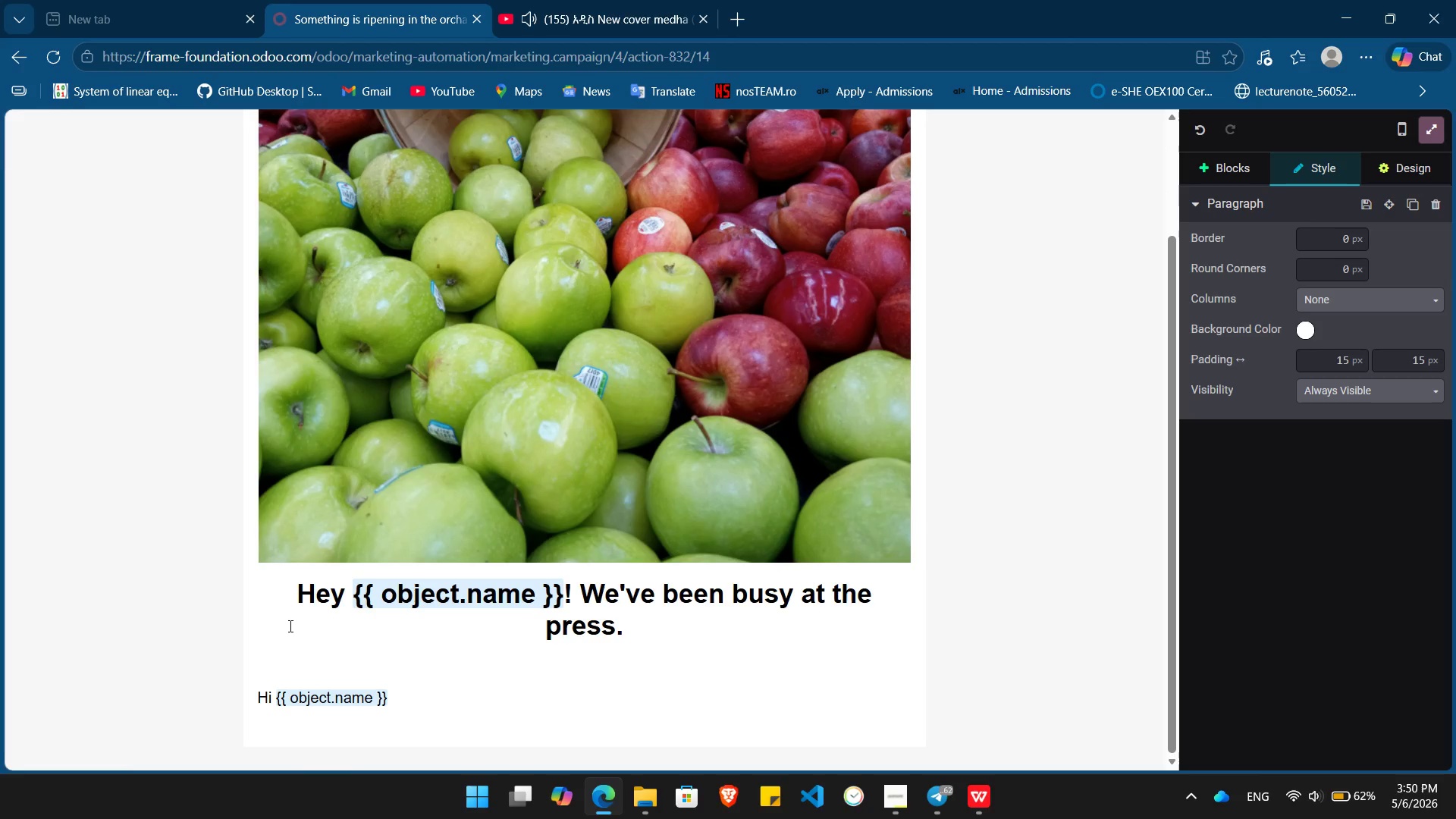 
key(Comma)
 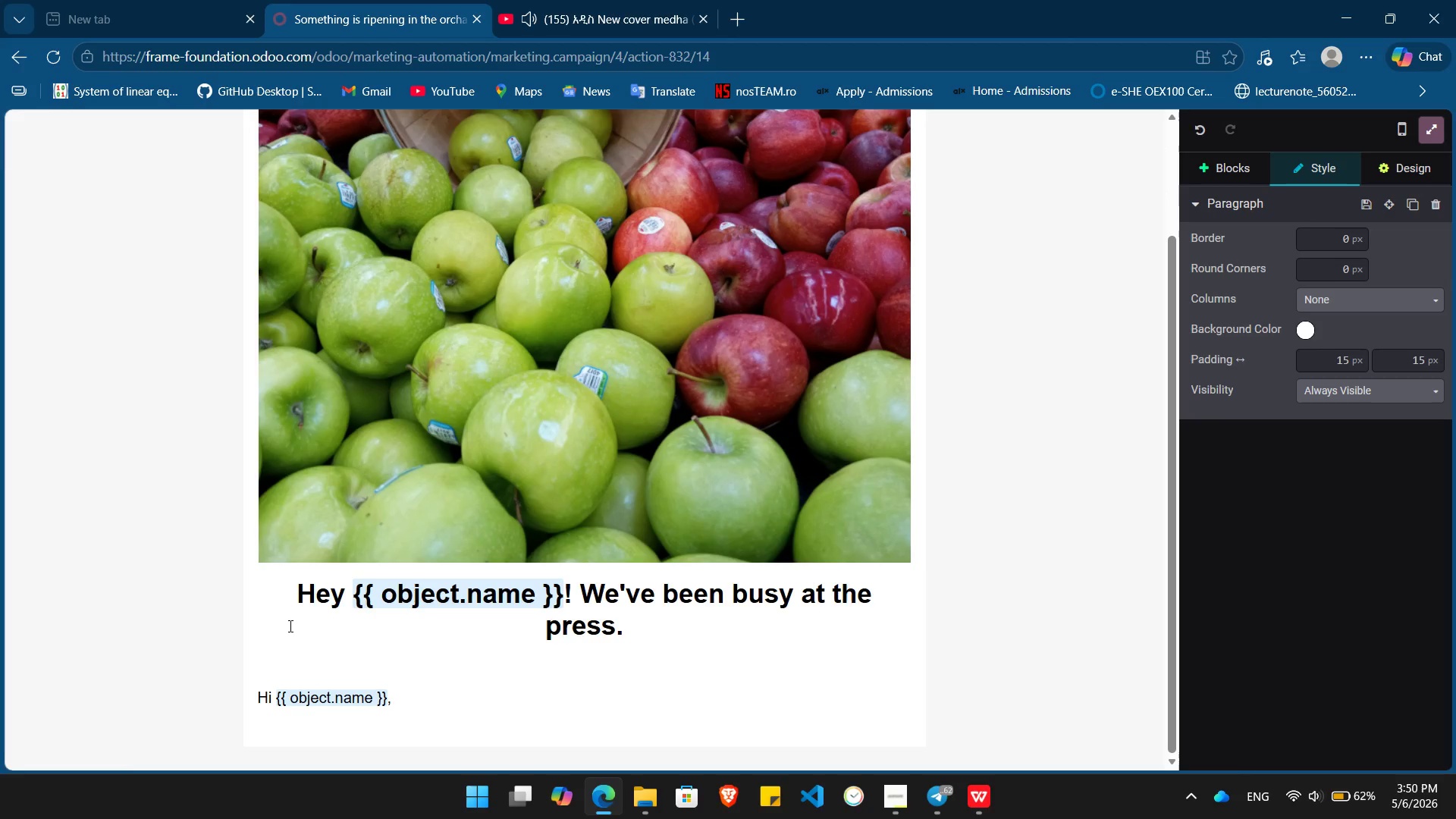 
key(Enter)
 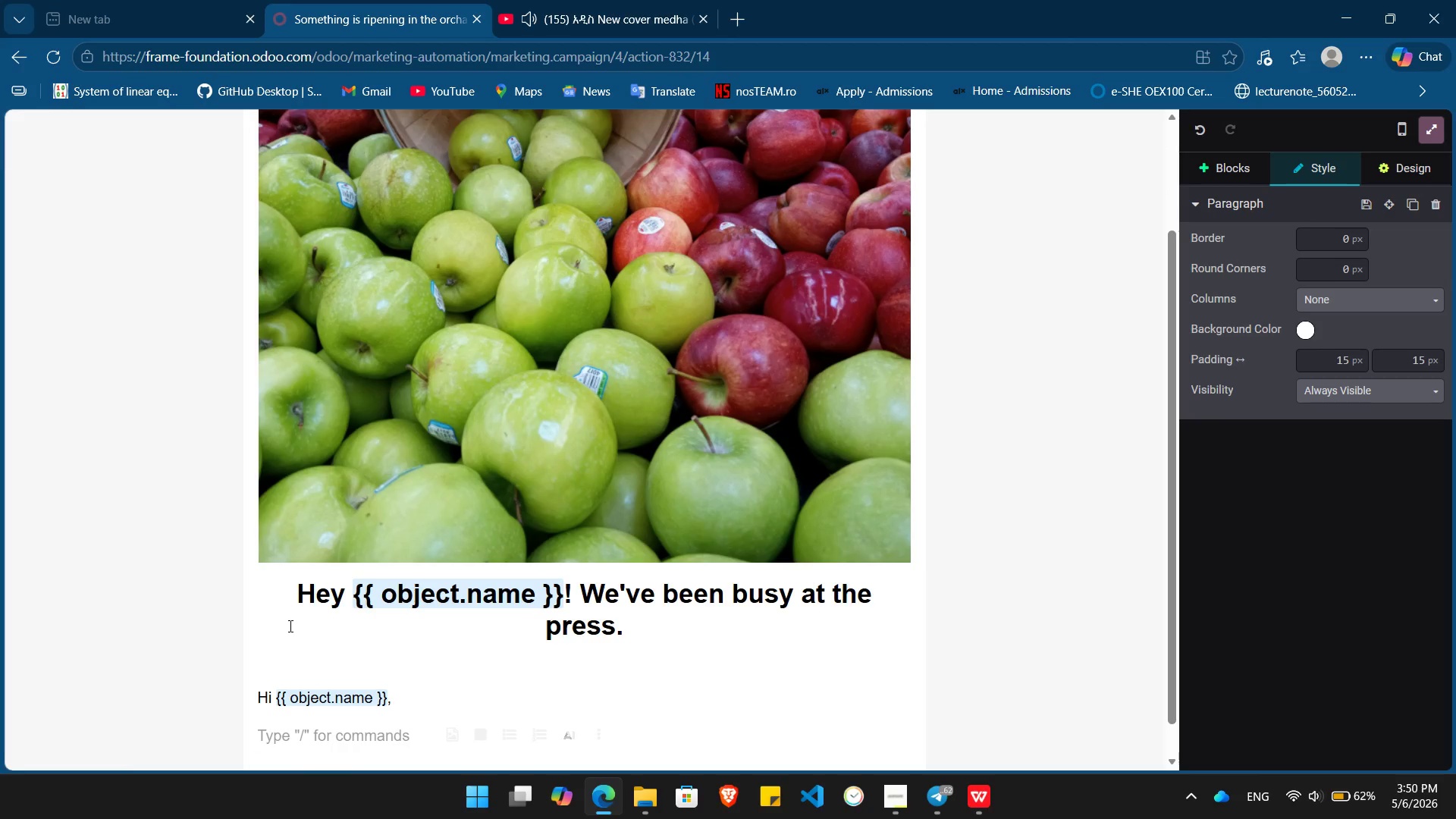 
type(There )
key(Backspace)
type('s specific cripness in the air that only means one thing )
key(Backspace)
type(: harvest season is here.)
 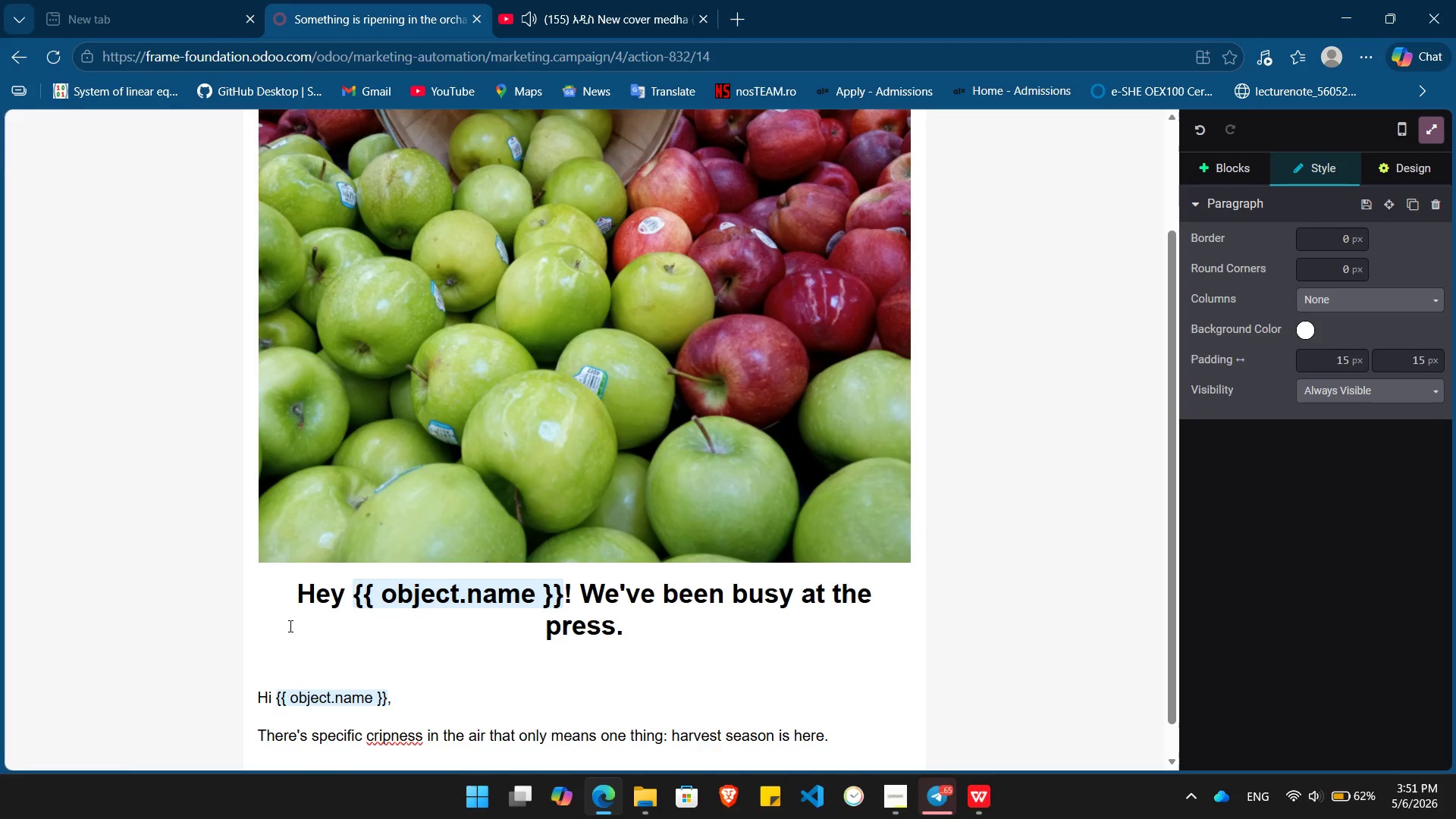 
key(Enter)
 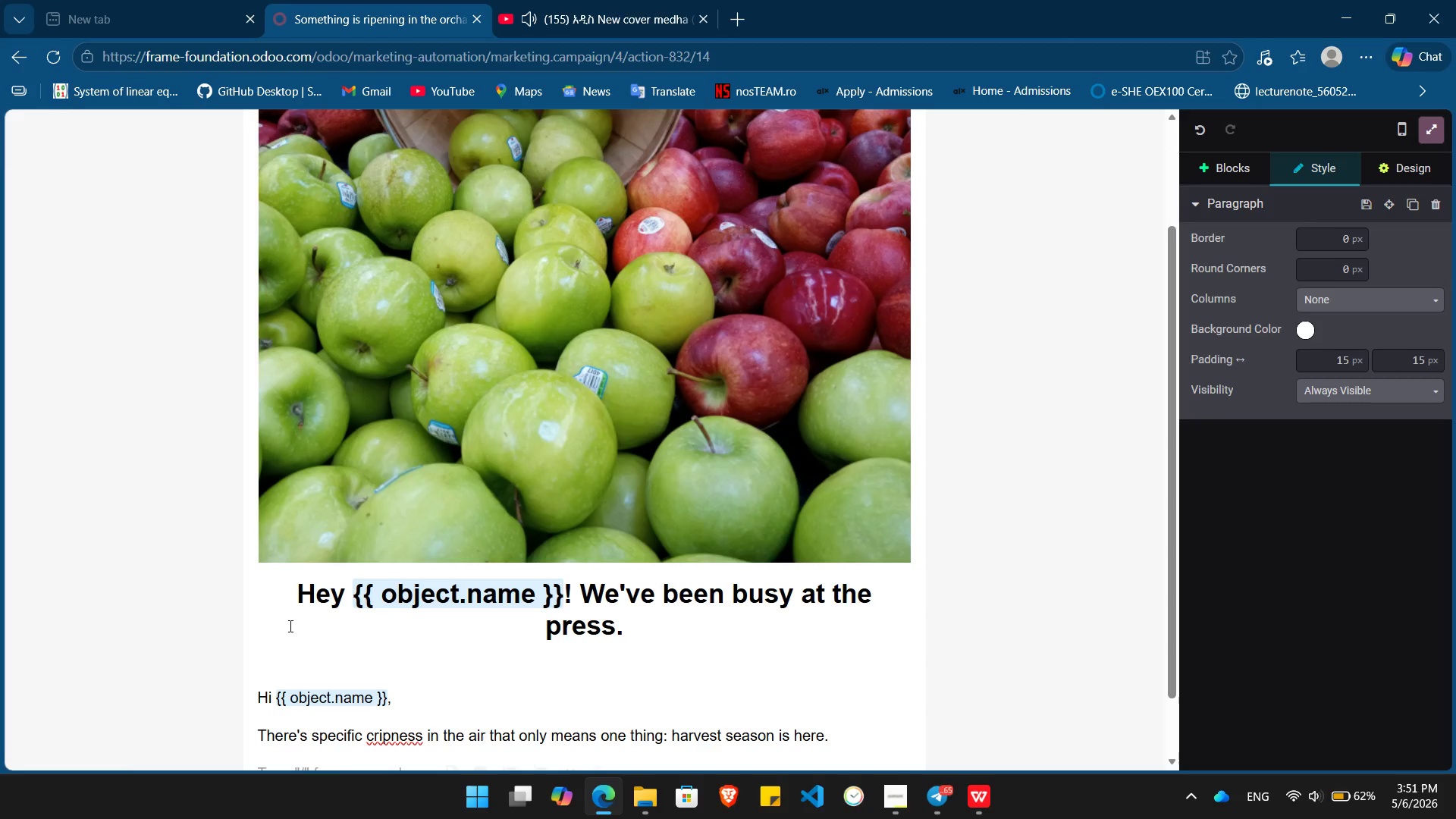 
type(We've spent the last week at the orchard, hand-selecting the best Honeycrisp and Braeburn apples )
 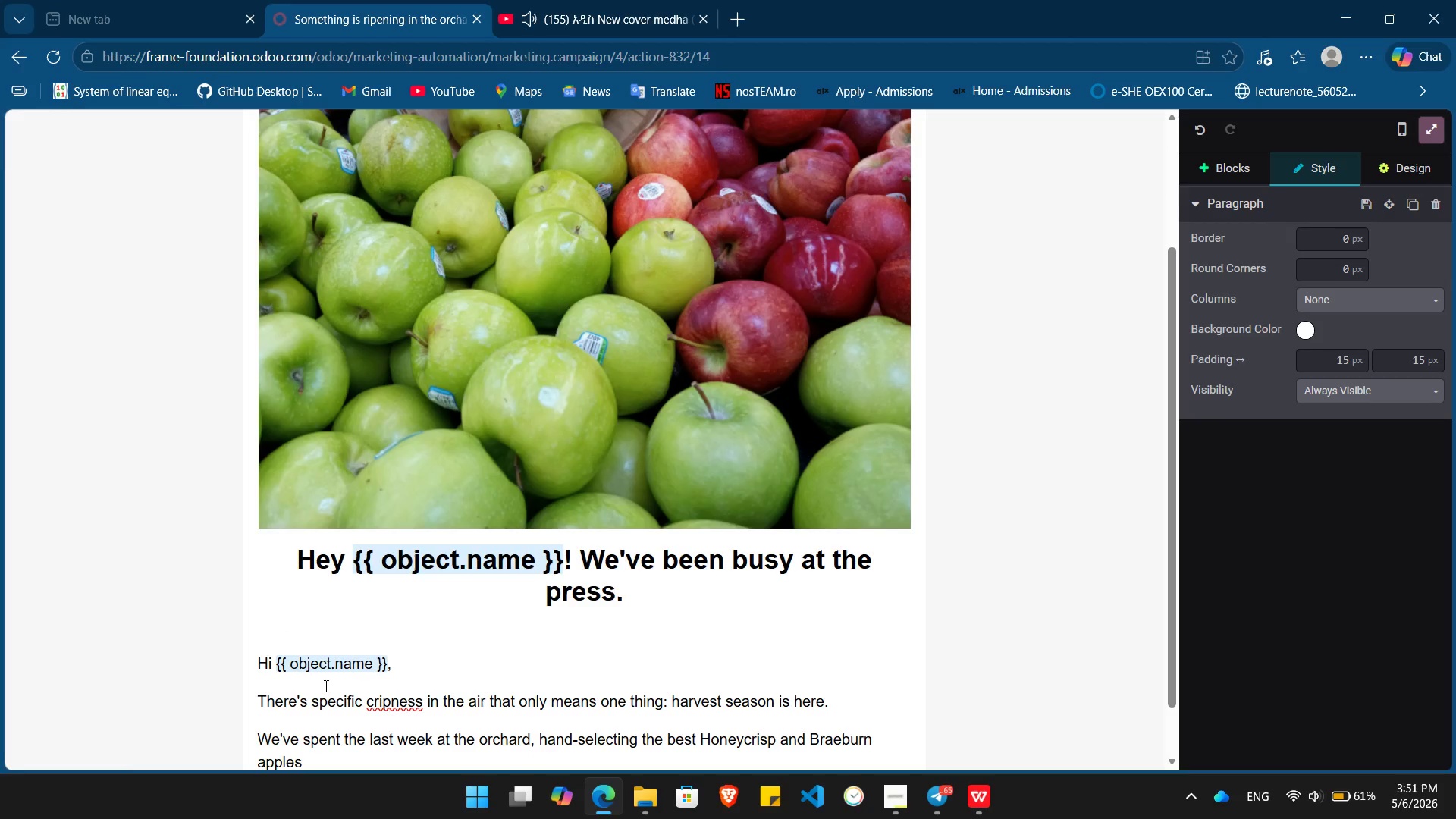 
left_click([405, 702])
 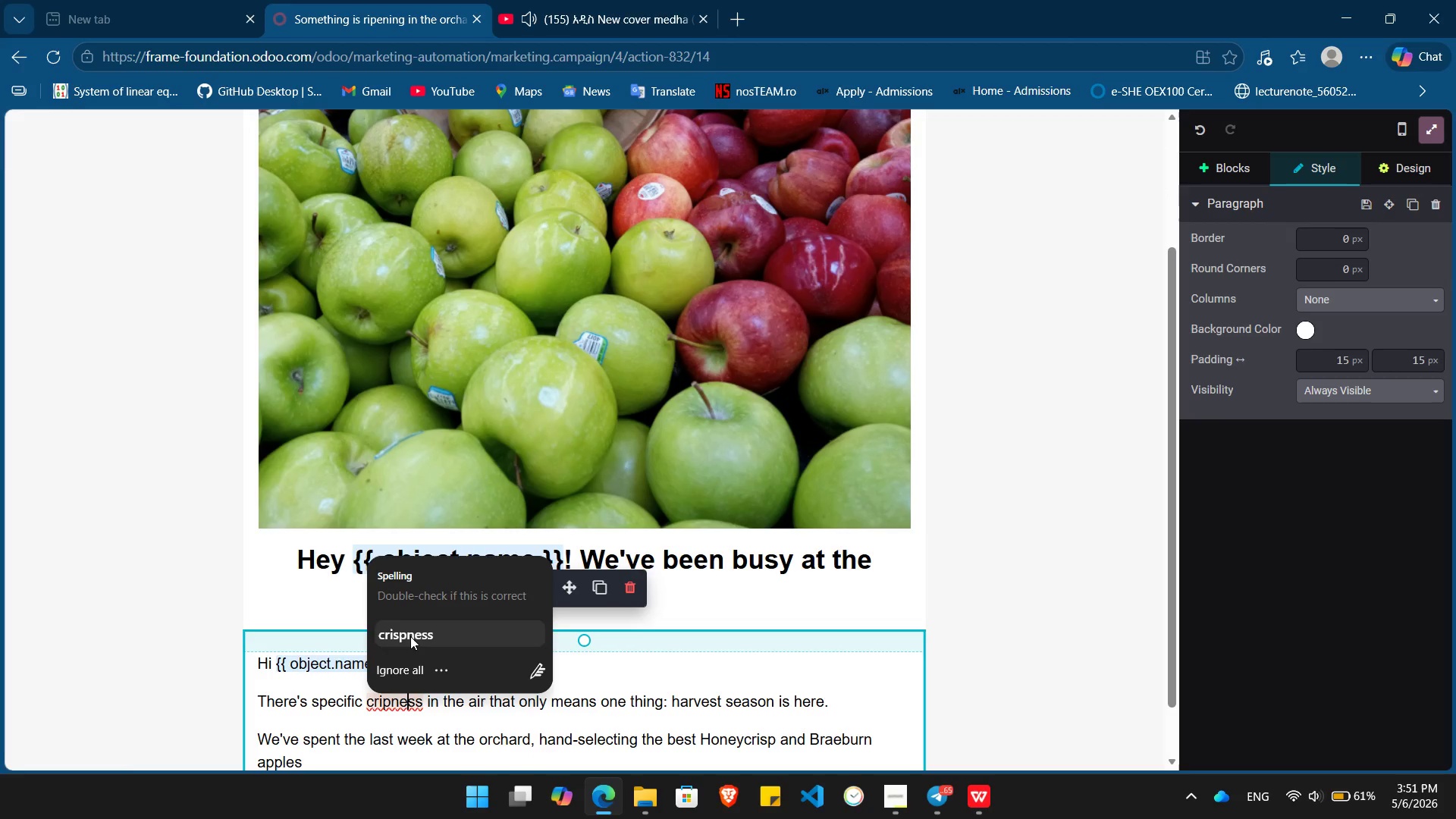 
left_click([410, 636])
 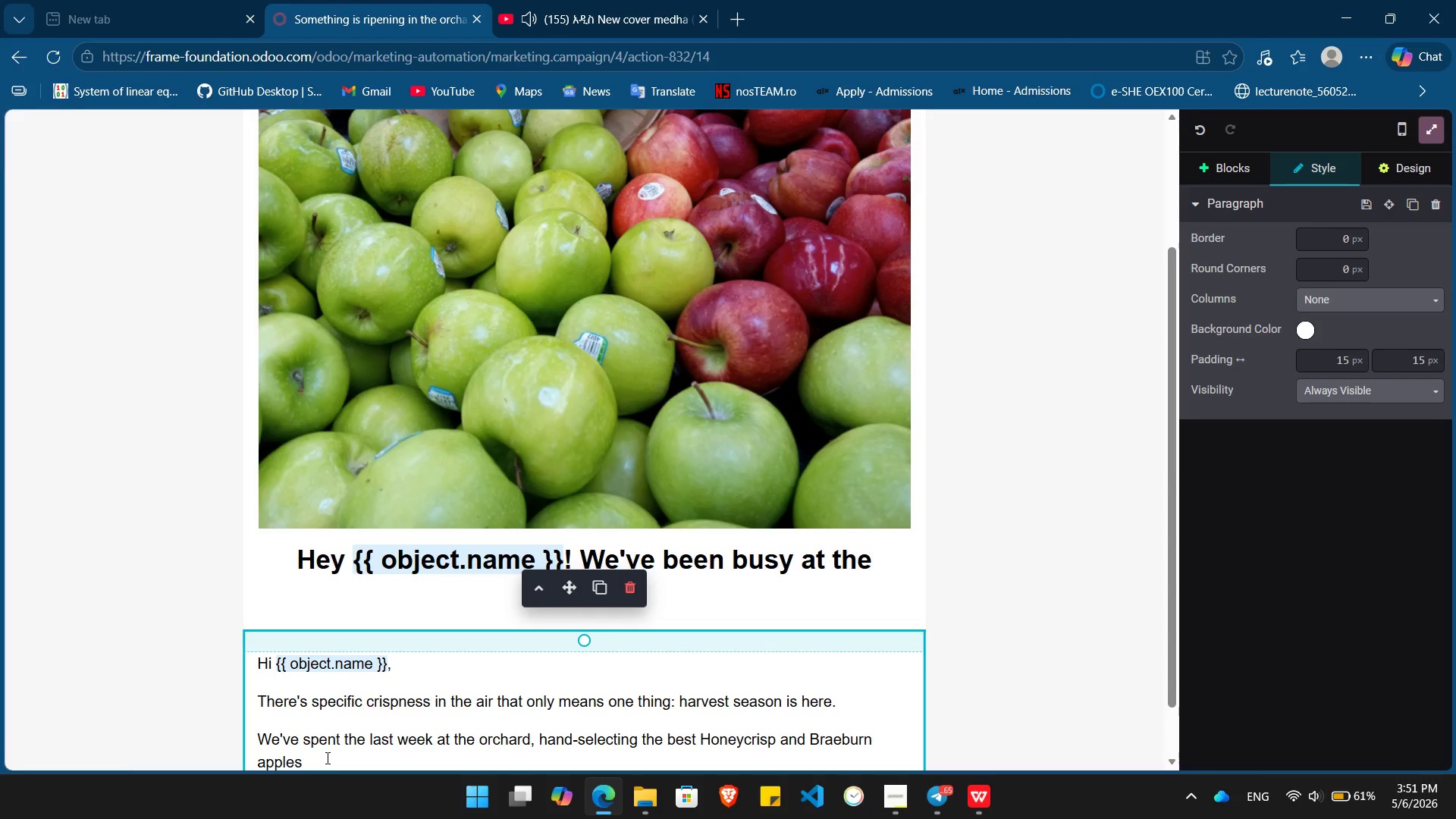 
left_click([325, 758])
 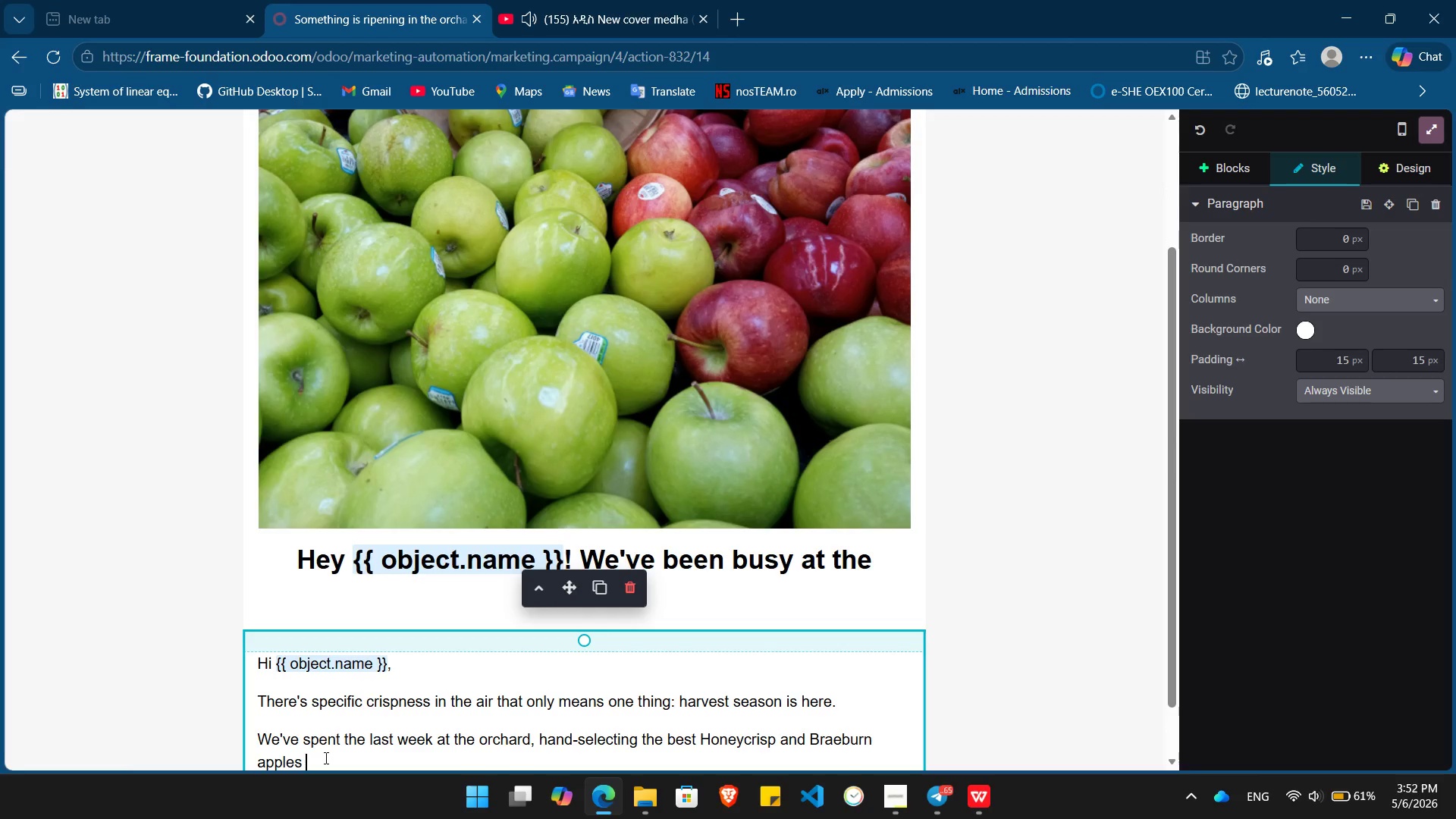 
wait(12.38)
 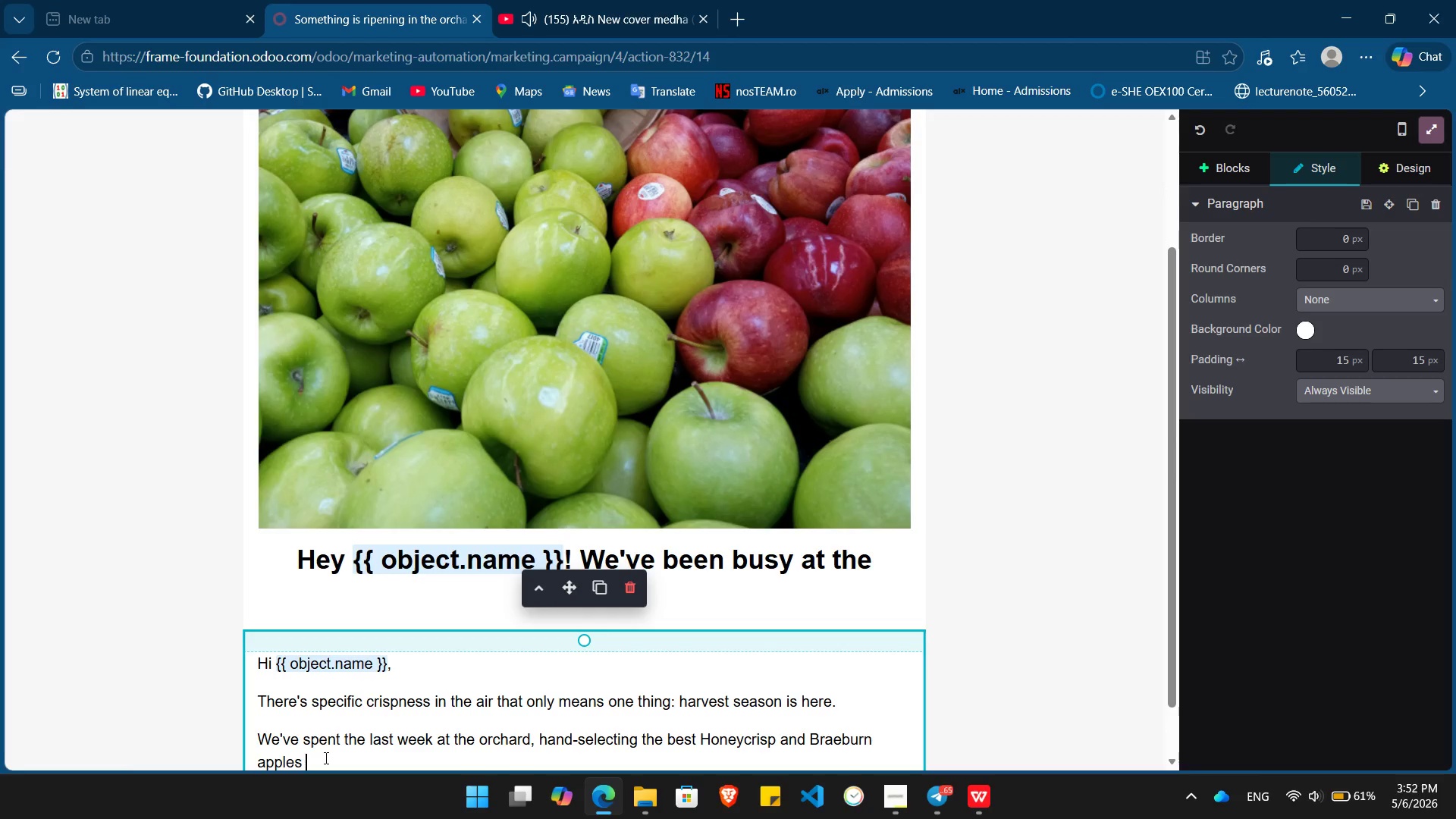 
type(for our upcoming seasonal release. This isn't just another cider; it's a tribute to the season. We're keeping this batch small to ensure the fa)
key(Backspace)
type(lavor profile is undeniably fresh.)
 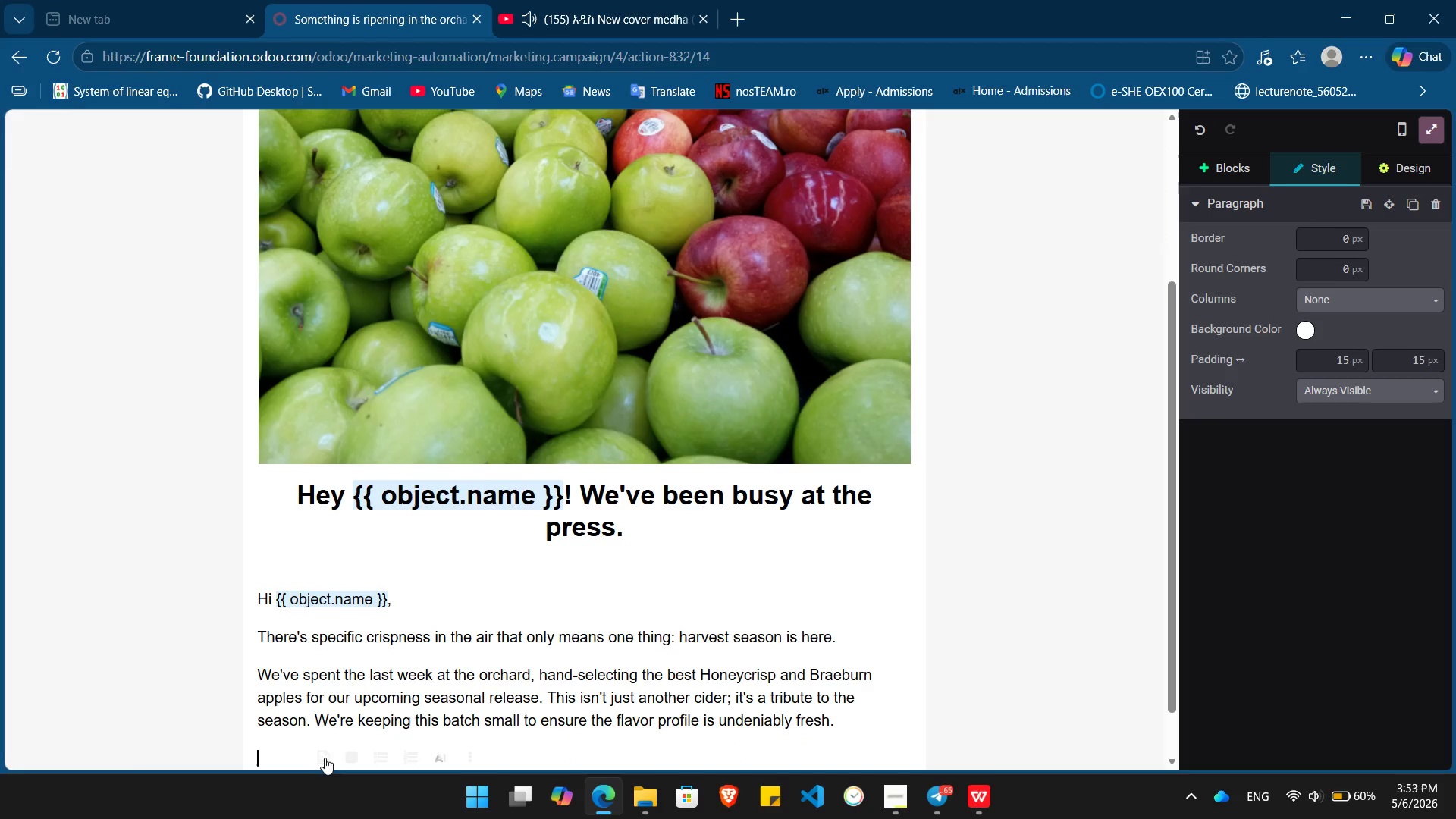 
key(Enter)
 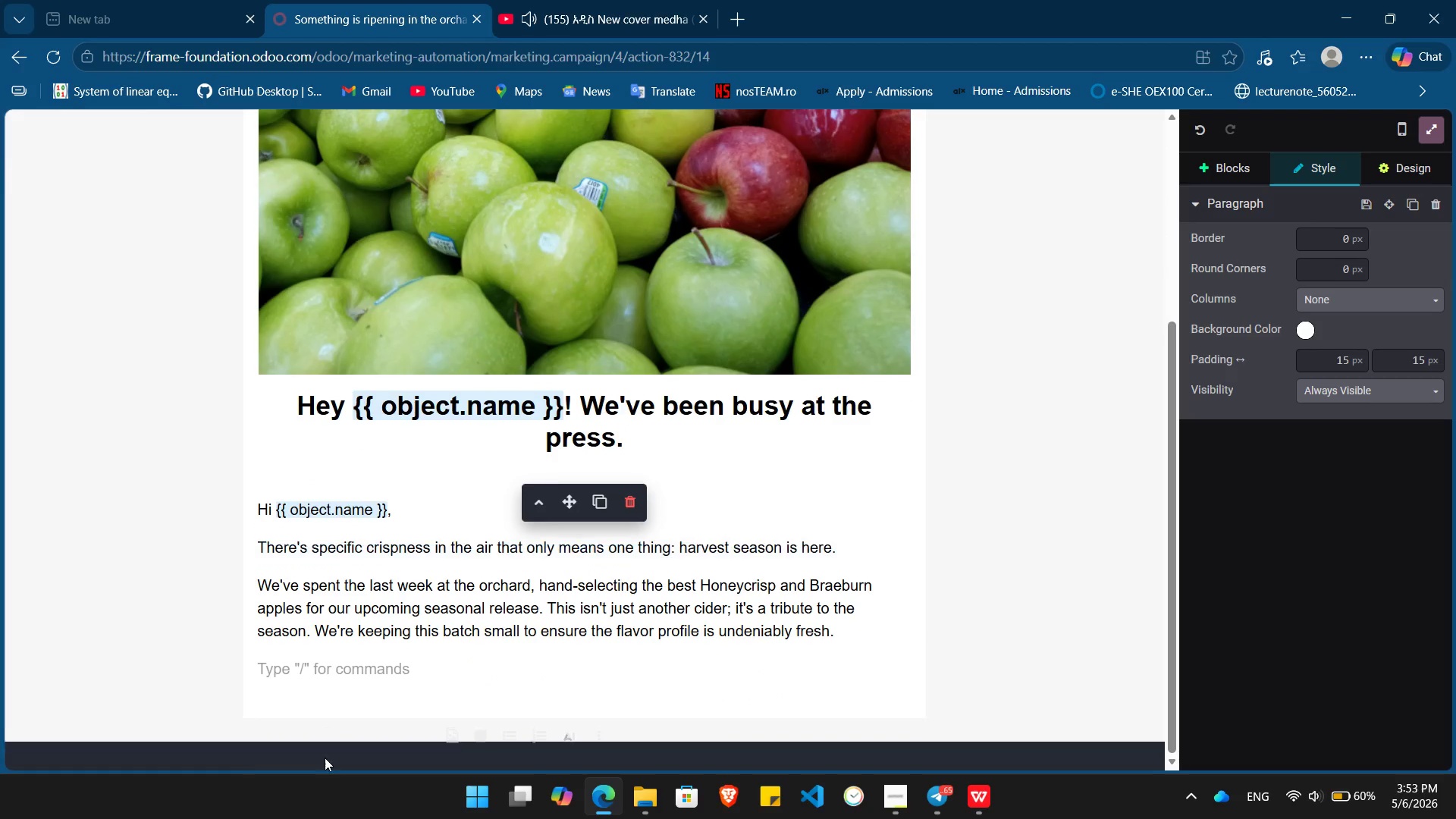 
type(We aren't ready to poy)
key(Backspace)
type(ur just yet, but as a /)
 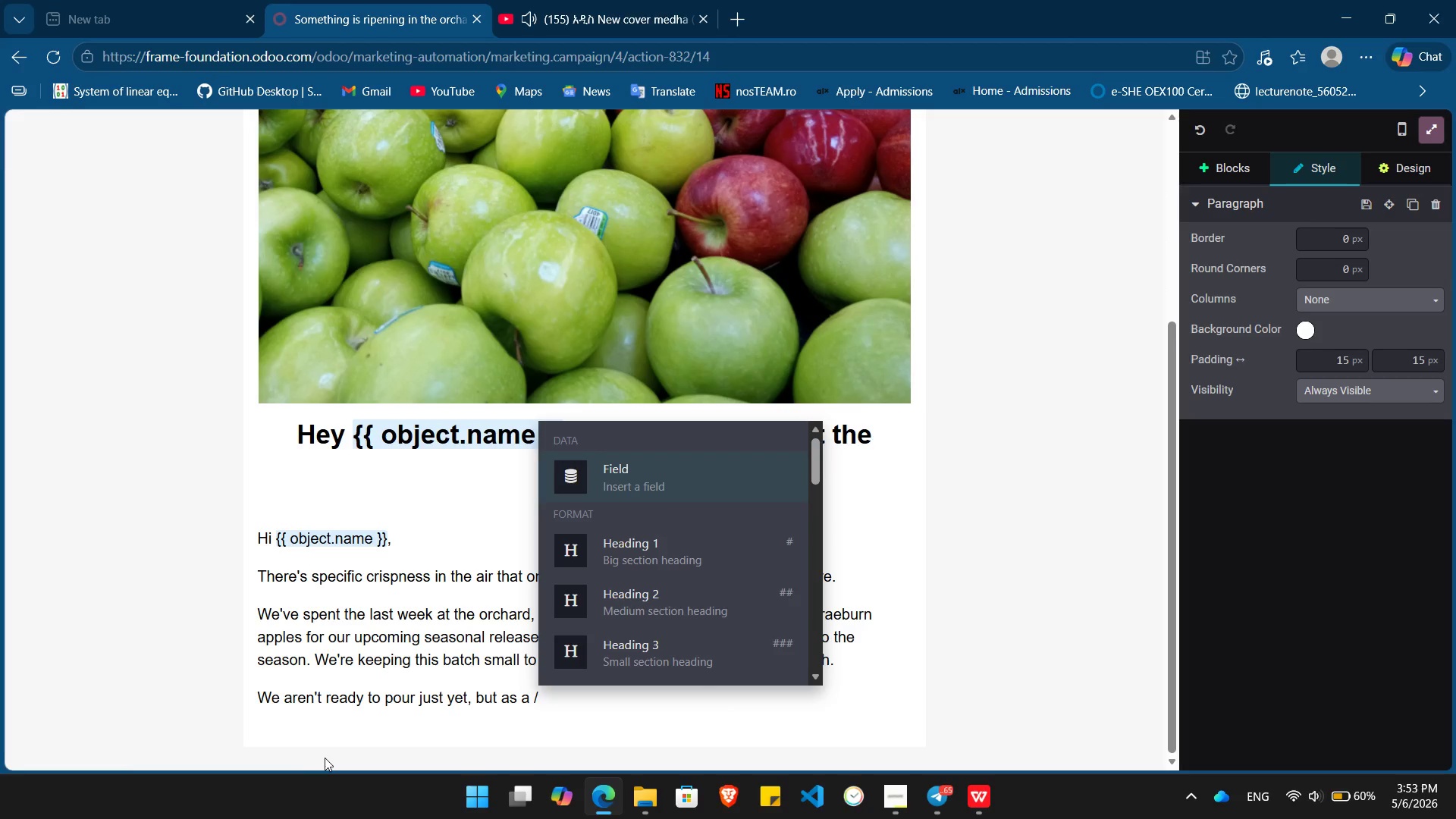 
key(Enter)
 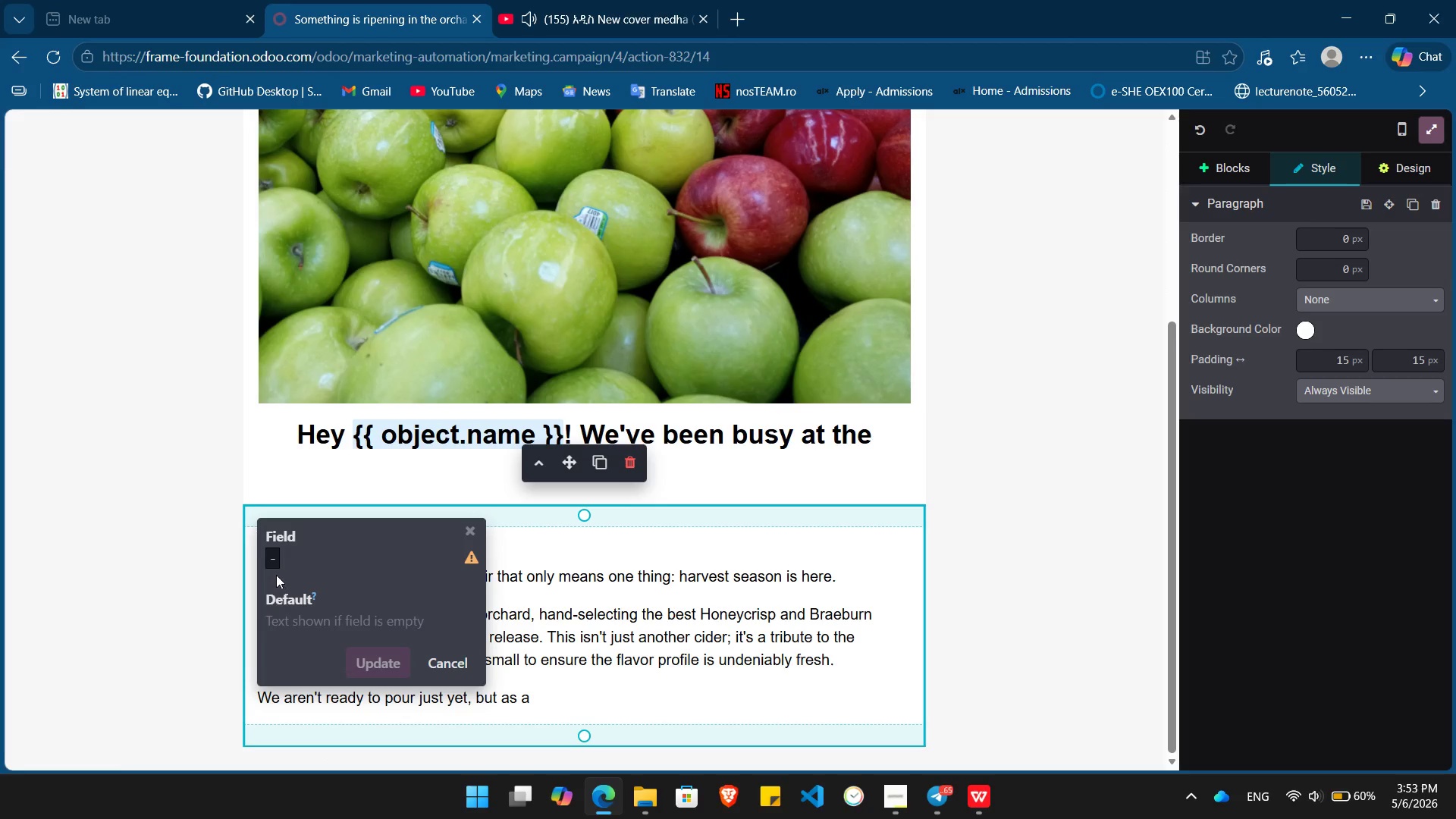 
left_click([269, 565])
 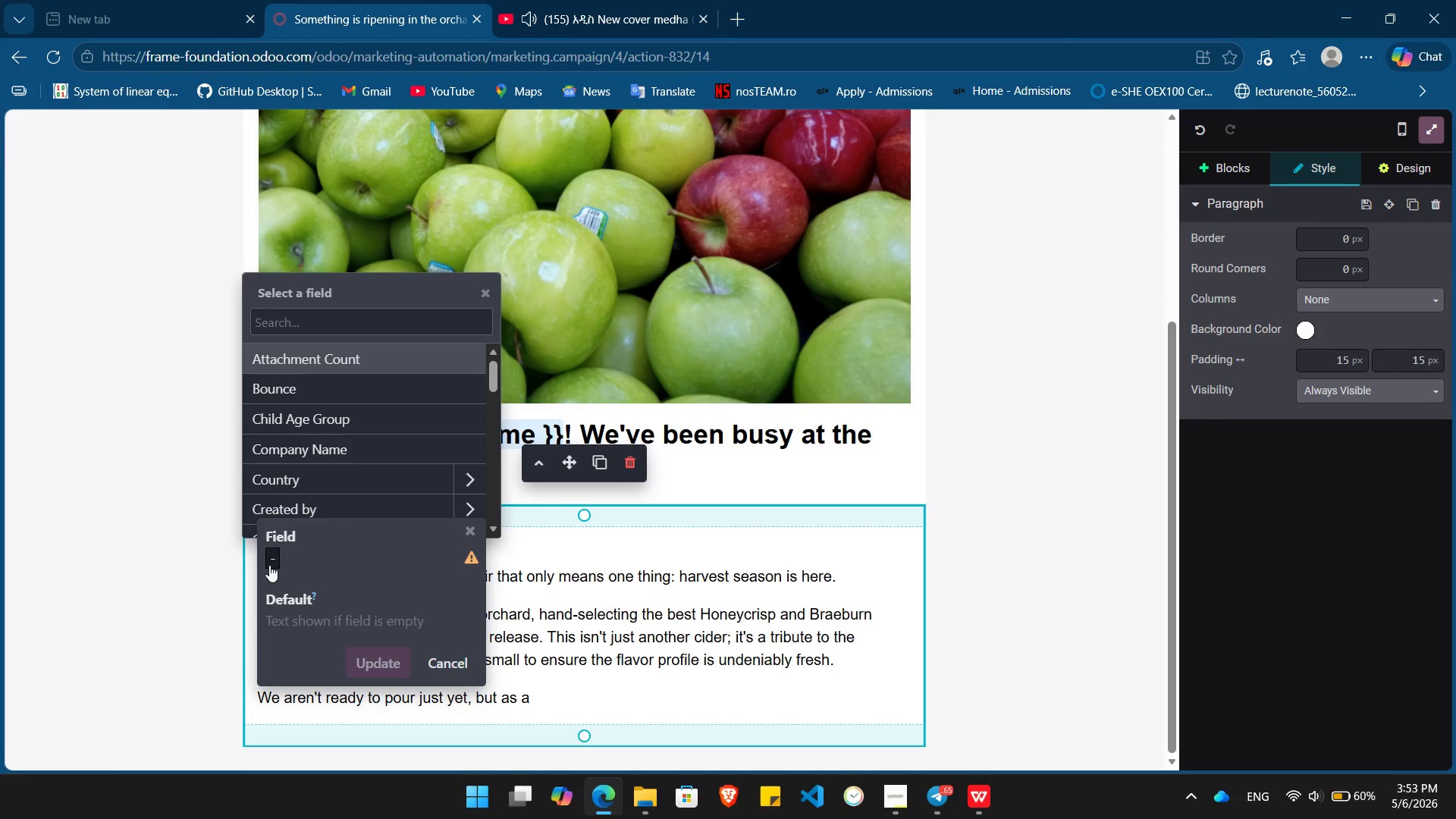 
type(lo)
 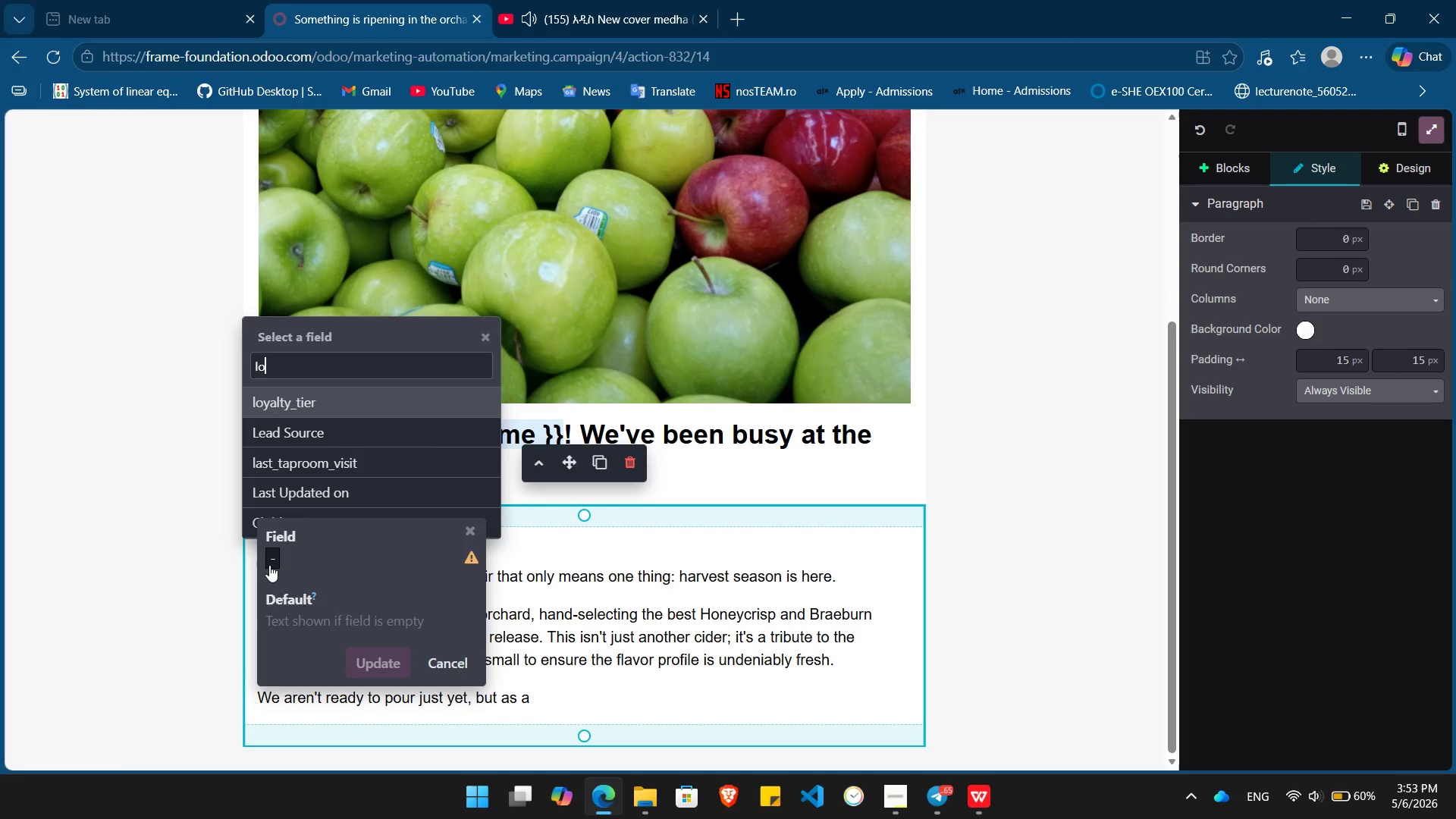 
key(Enter)
 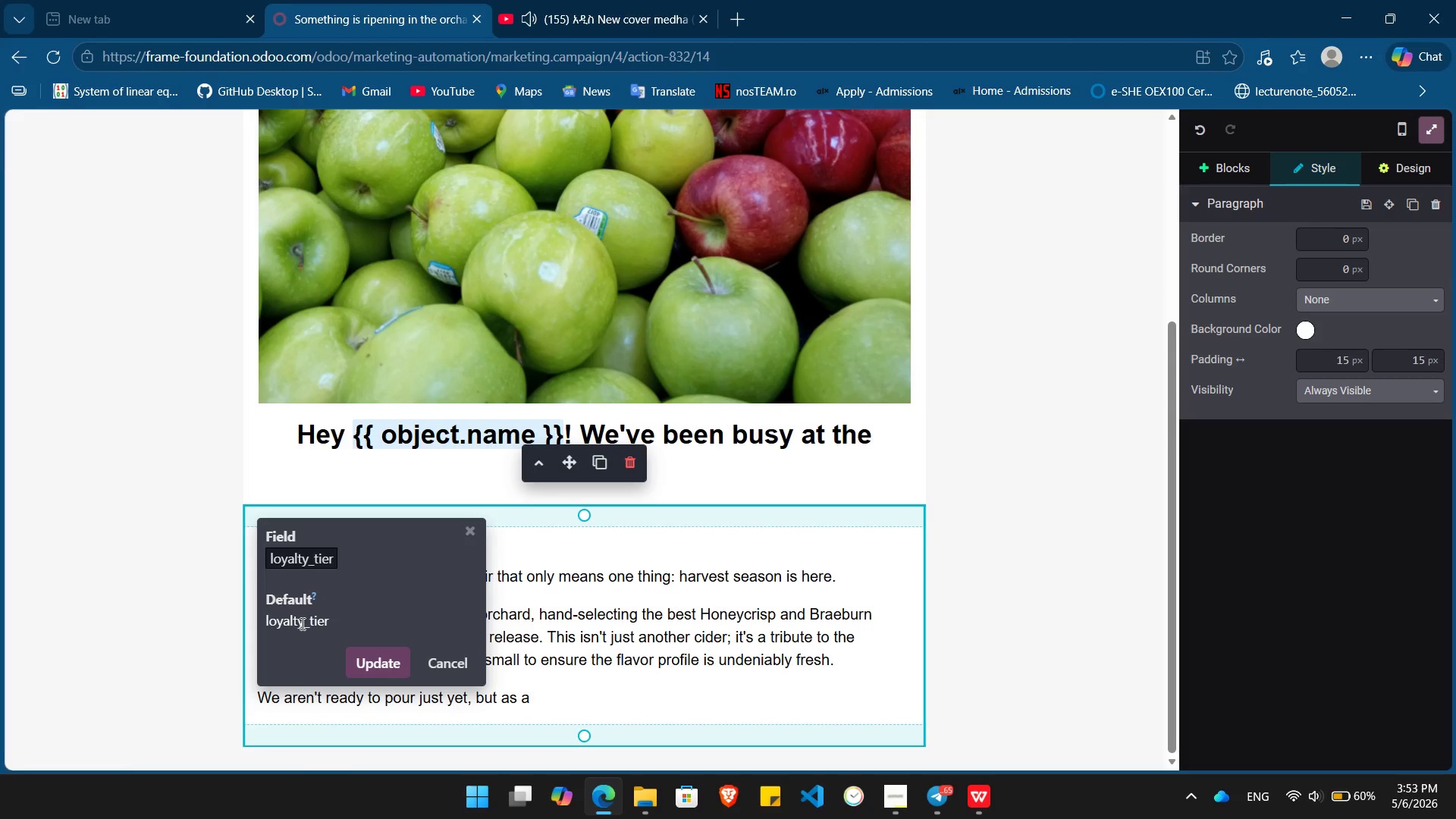 
double_click([301, 623])
 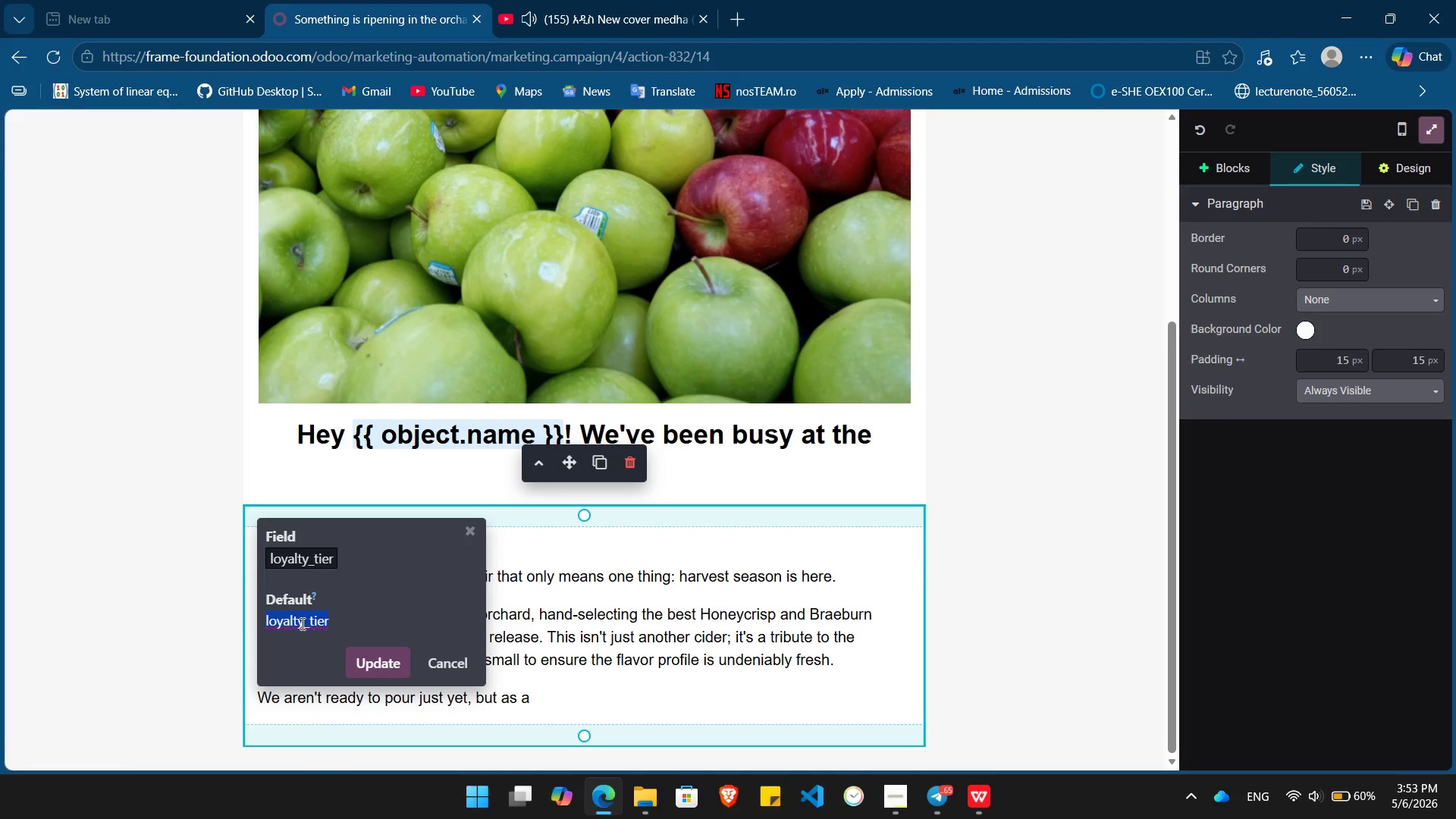 
triple_click([301, 623])
 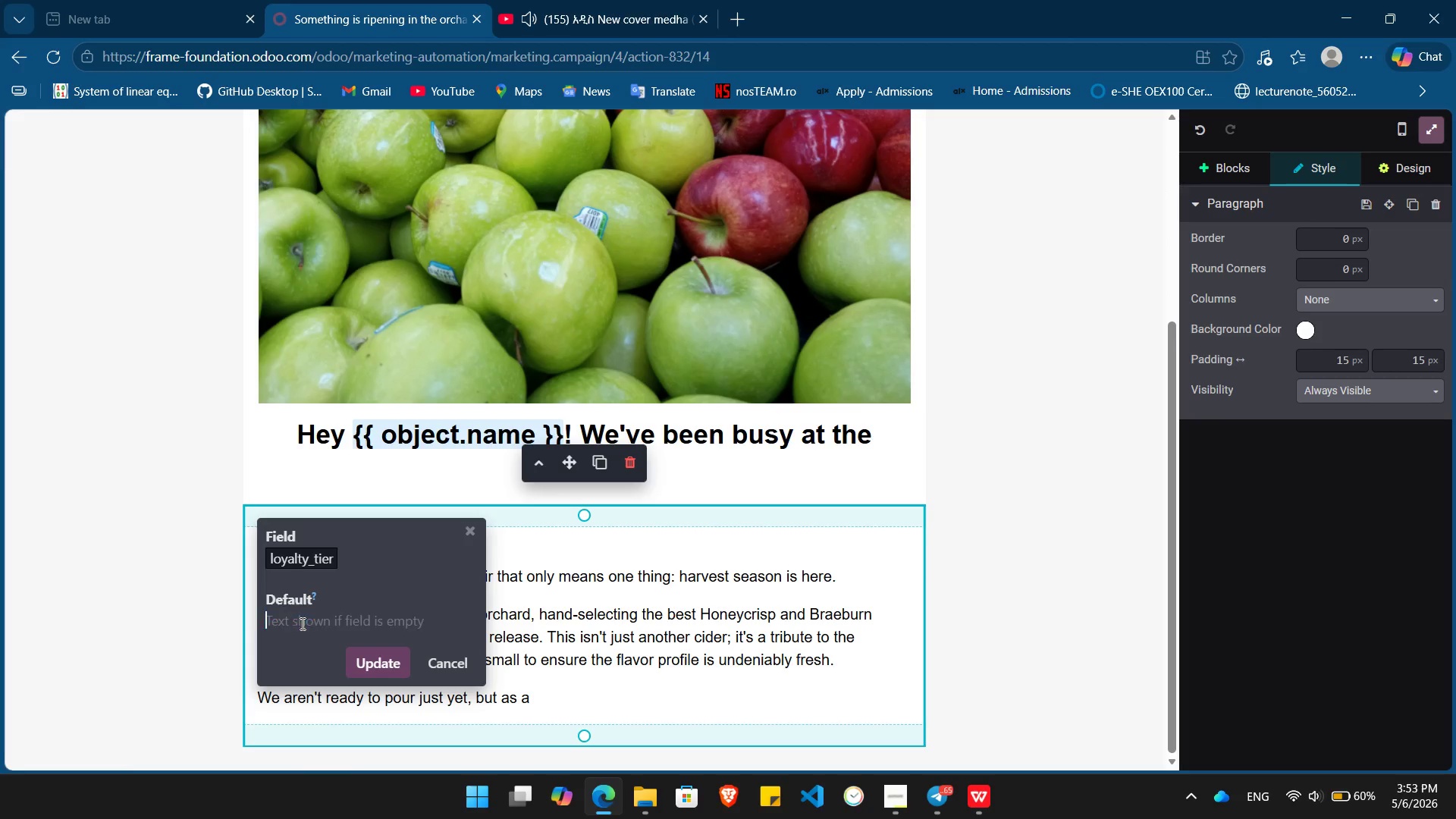 
key(Backspace)
type({{ objet[NumLock]ct)
key(Backspace)
key(Backspace)
key(Backspace)
type(ct.x_studio_loyalty_tier }})
 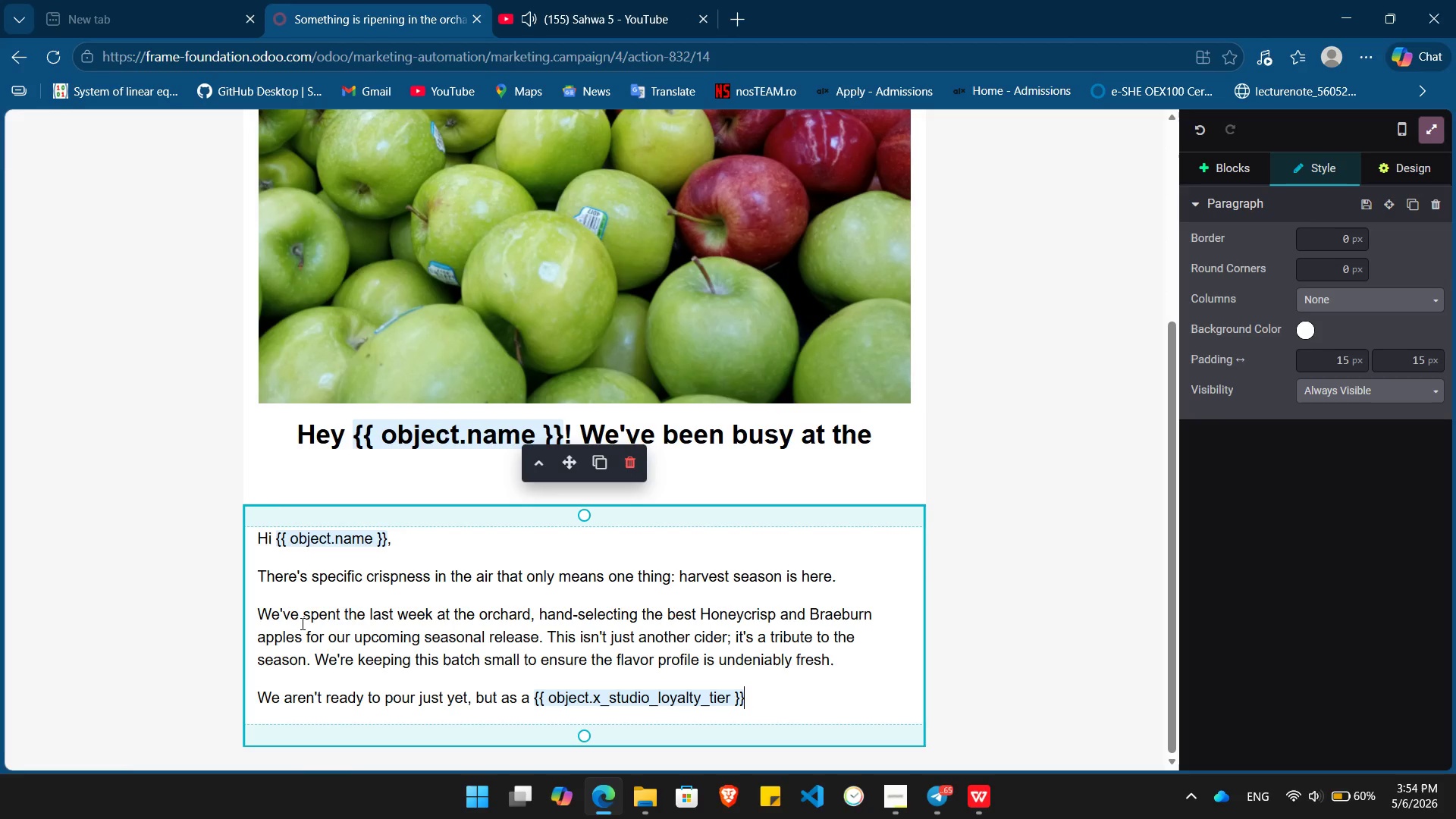 
 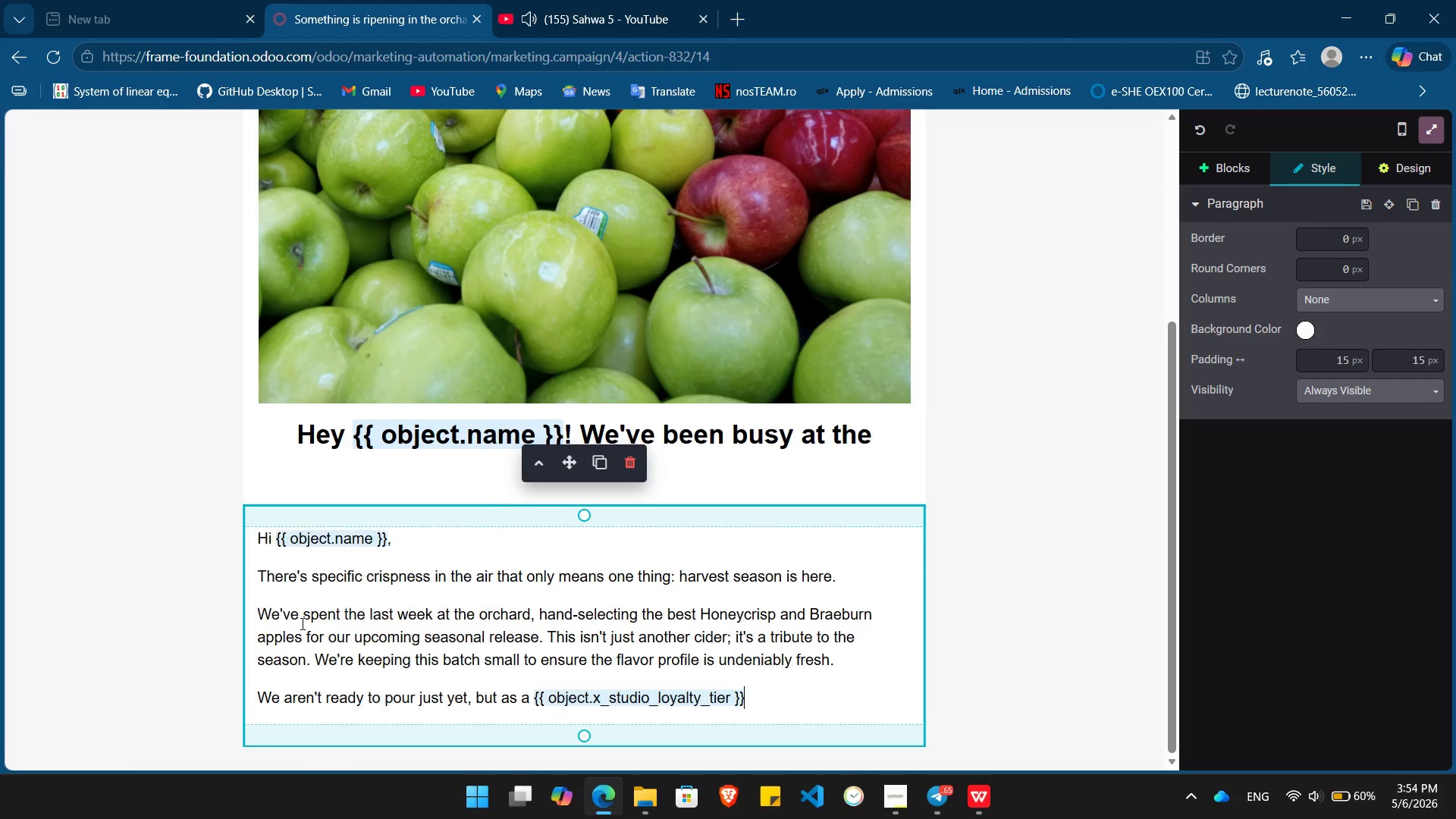 
key(Enter)
 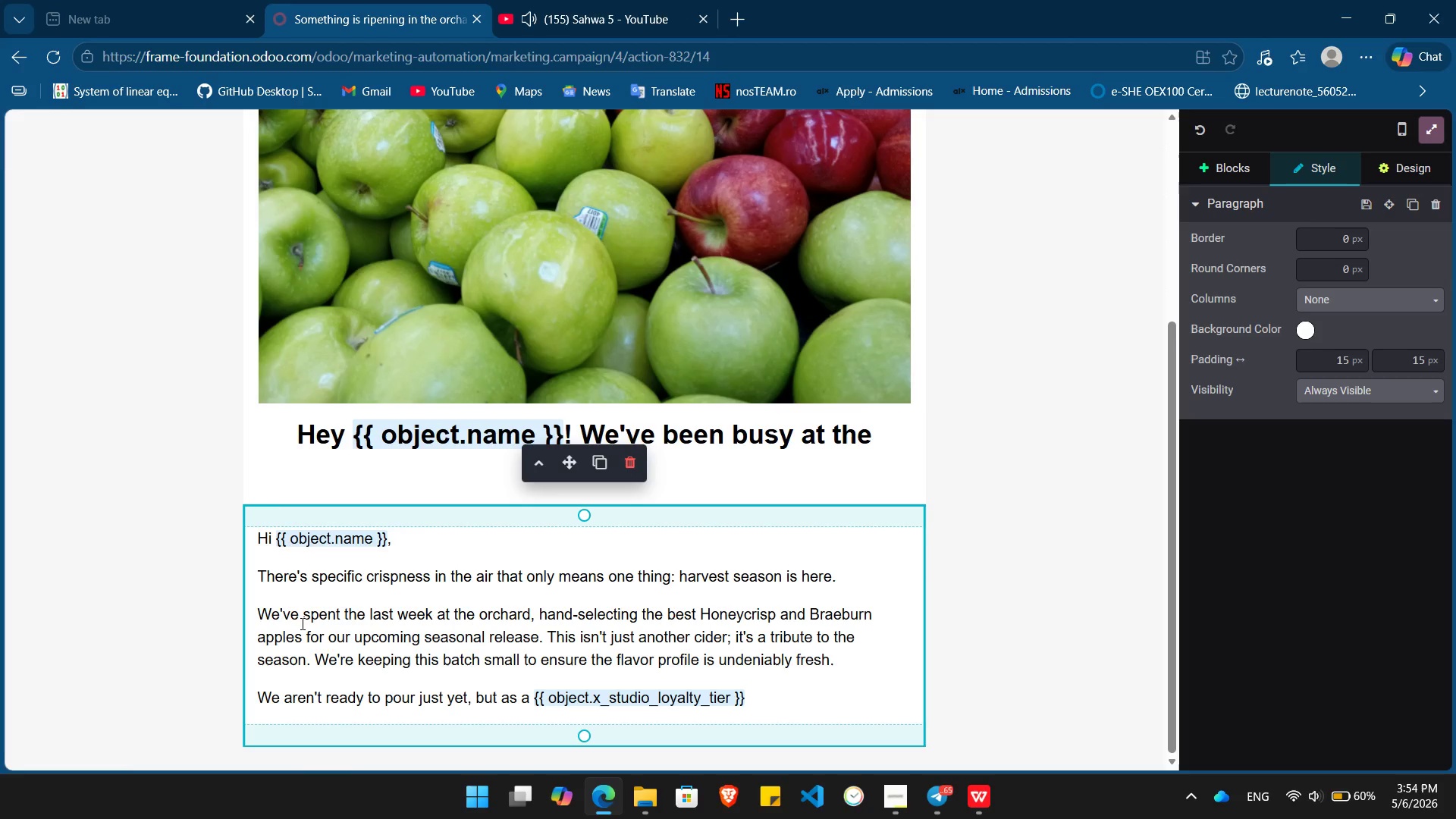 
type( member, you'll be the first to know when the tap is opne)
key(Backspace)
key(Backspace)
type(en.)
 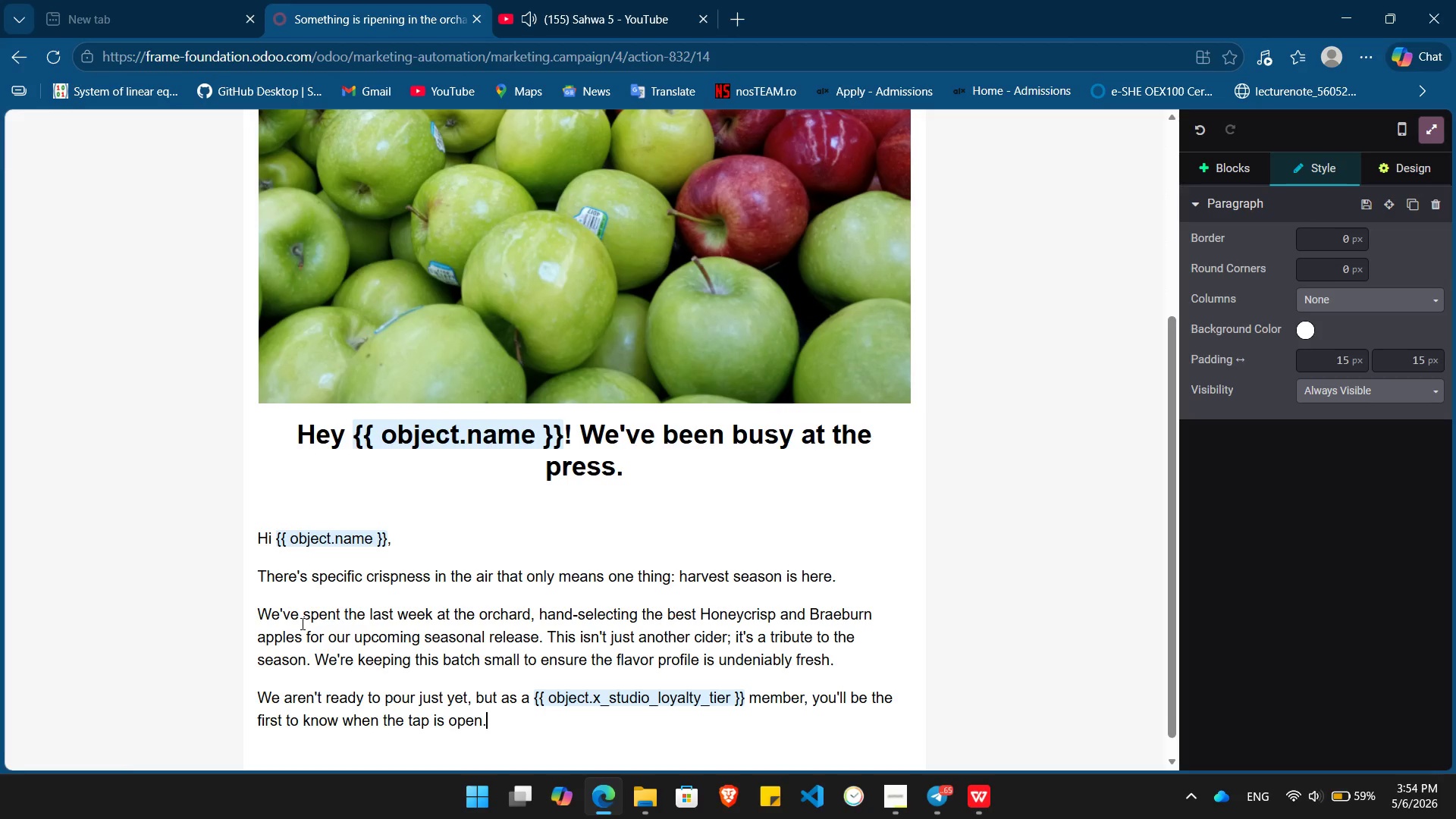 
key(Enter)
 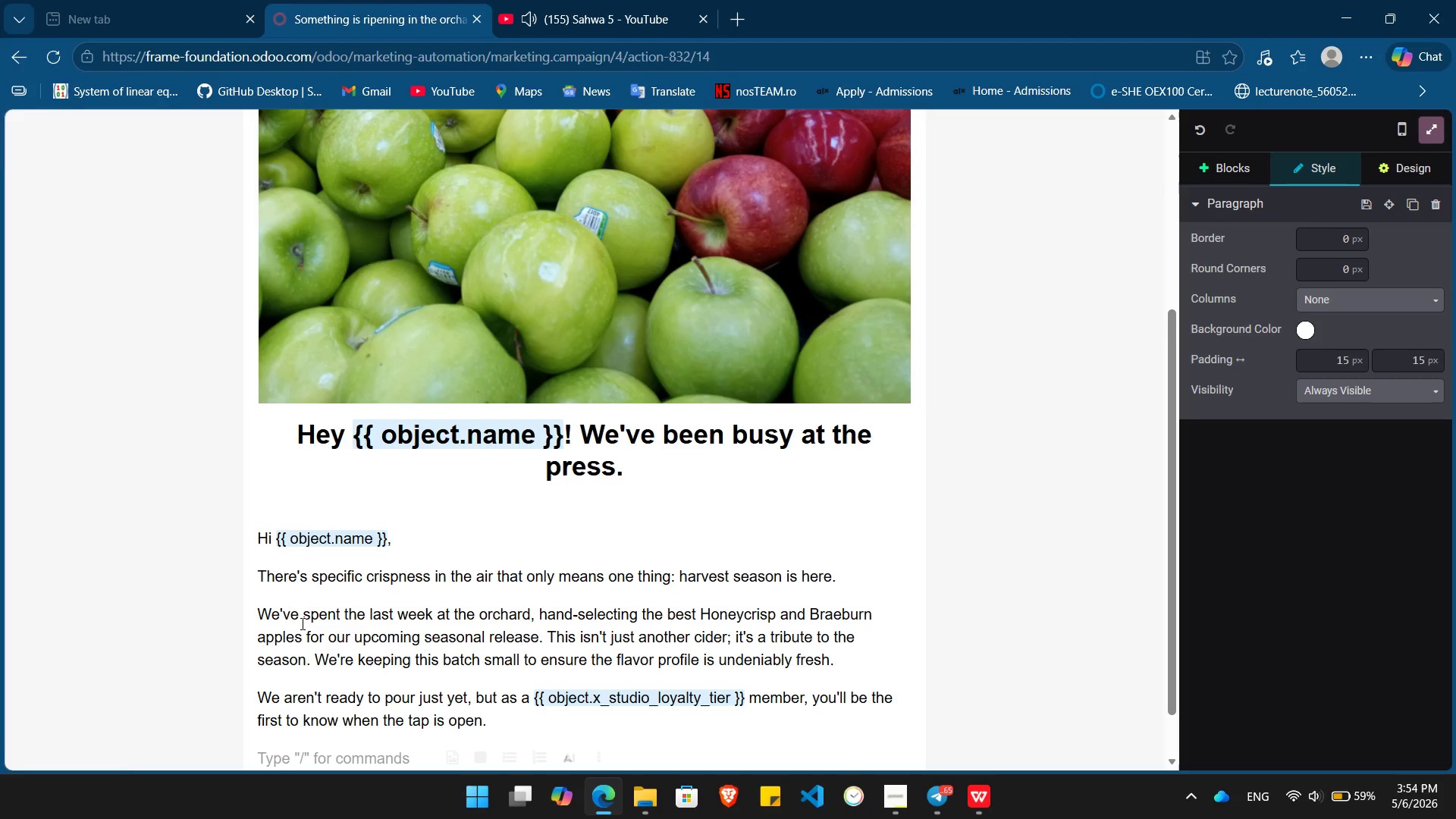 
type(Stay tuned,)
 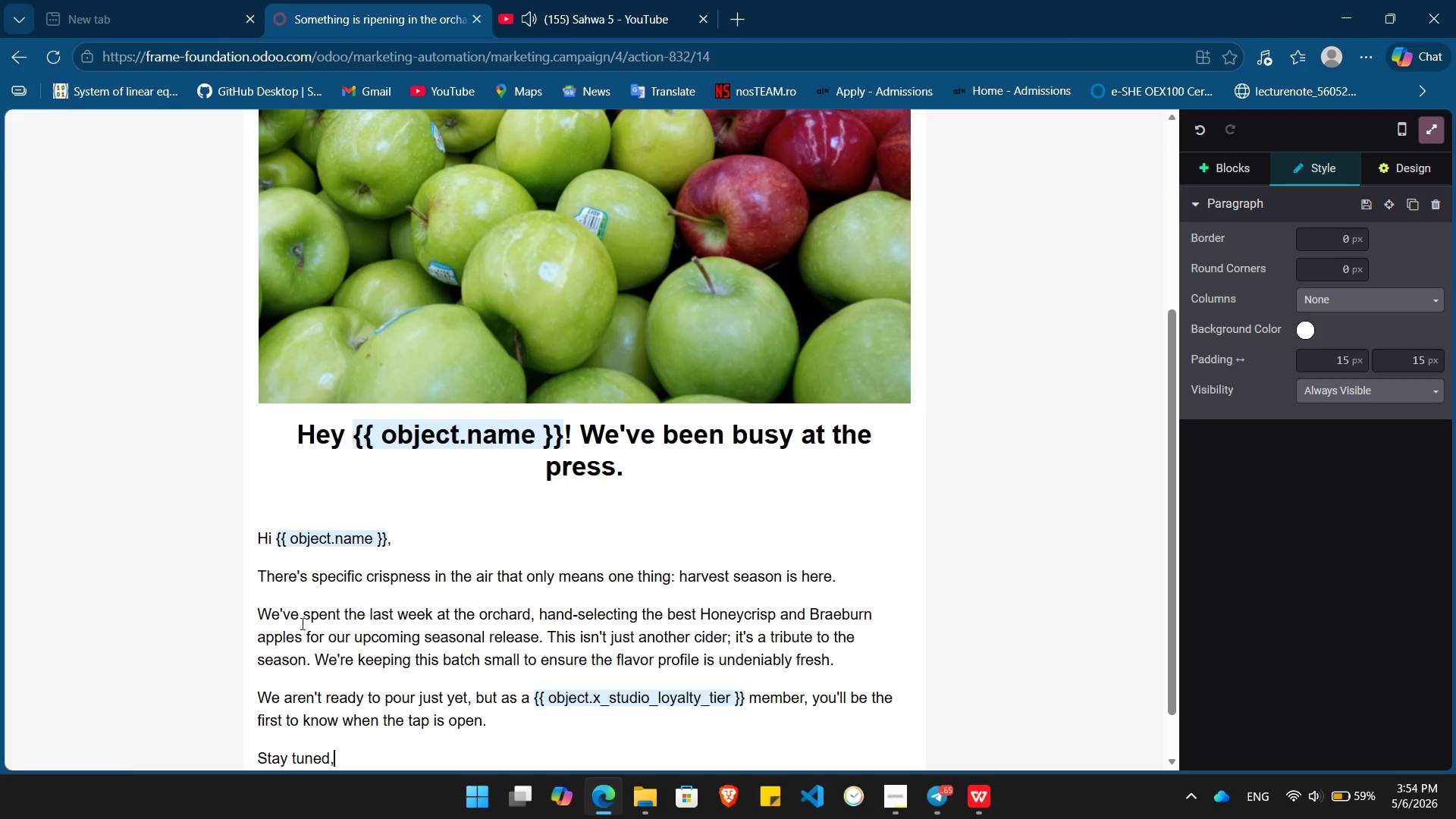 
key(Enter)
 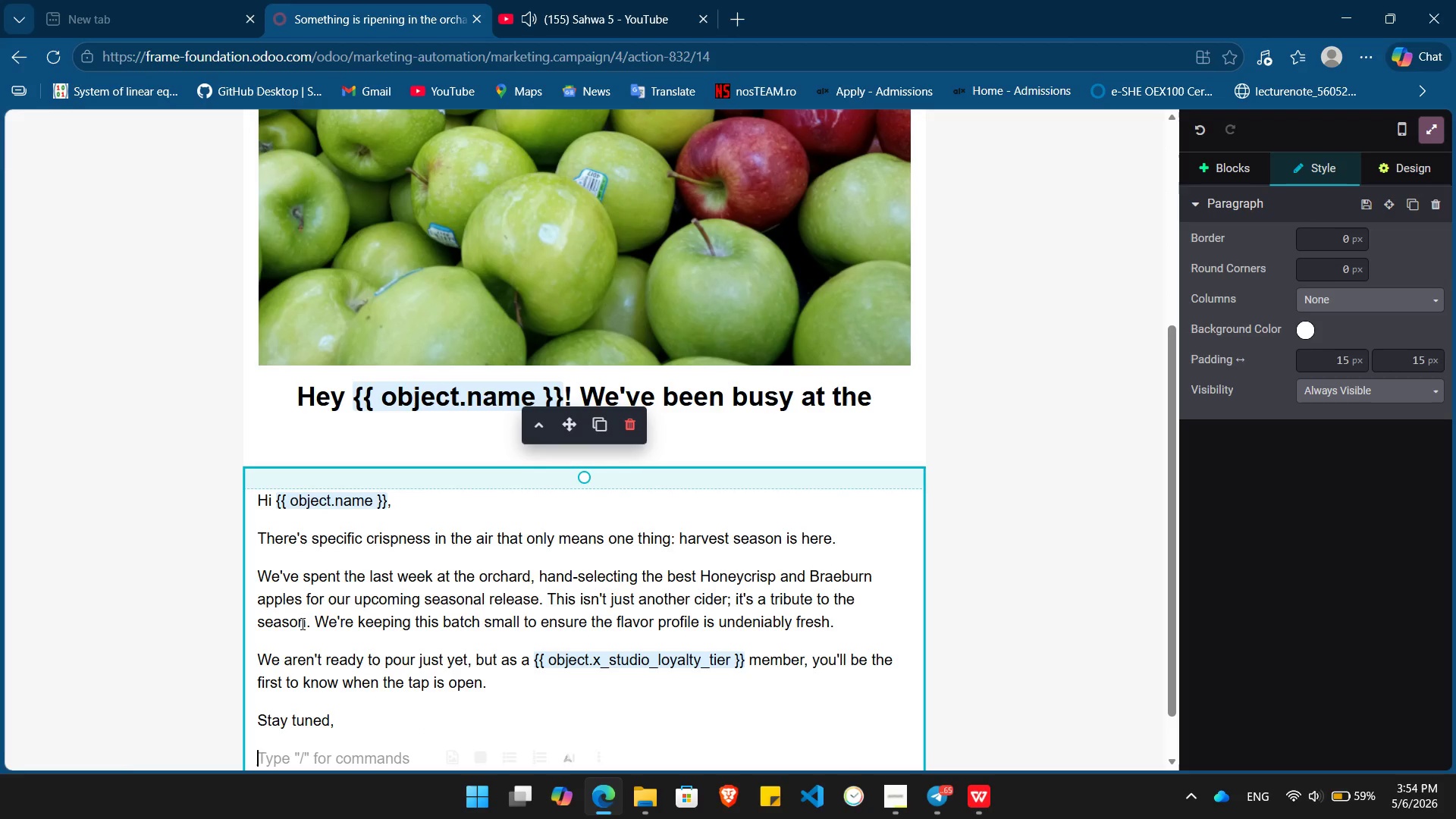 
key(Control+ControlLeft)
 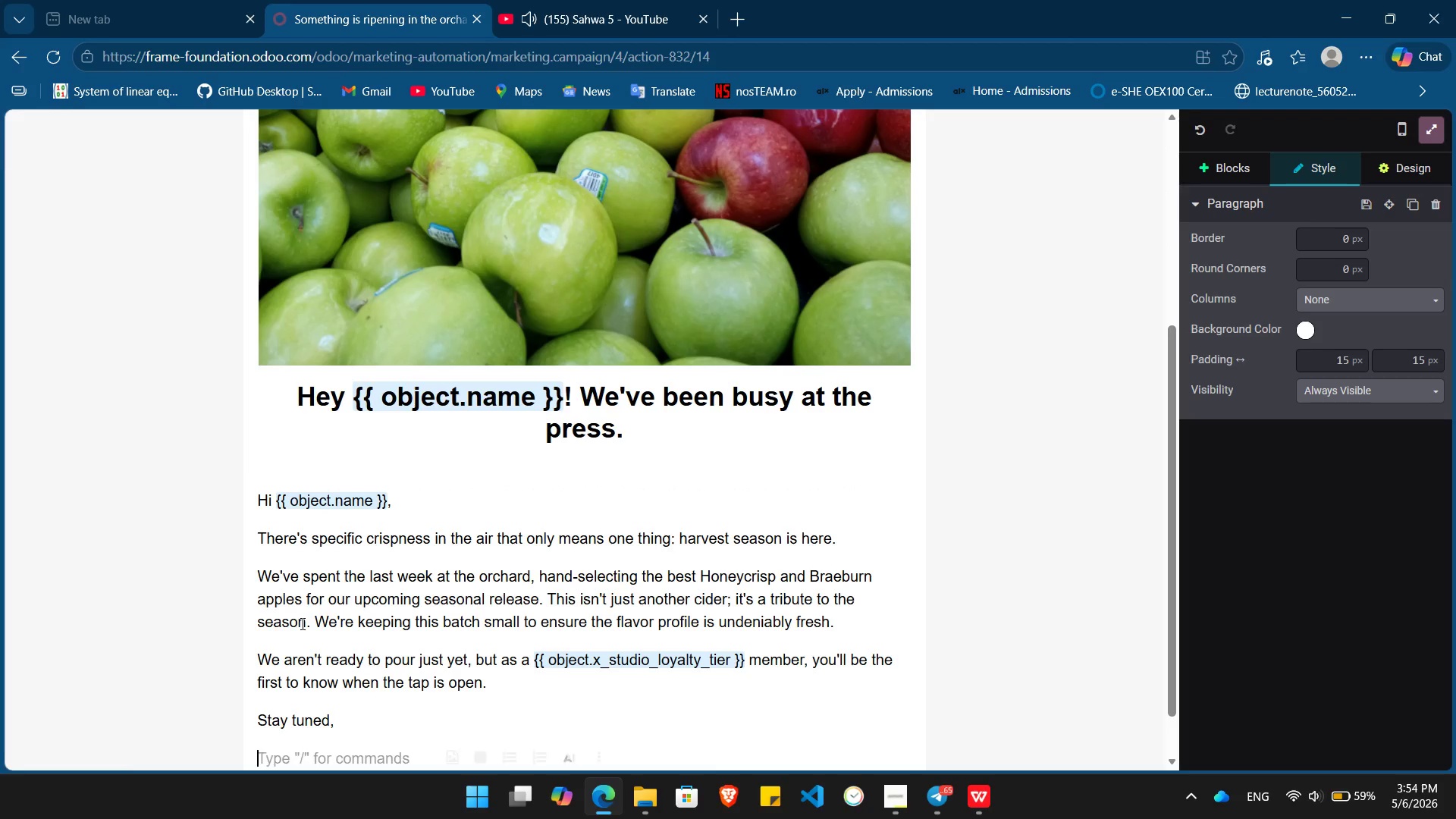 
key(Control+B)
 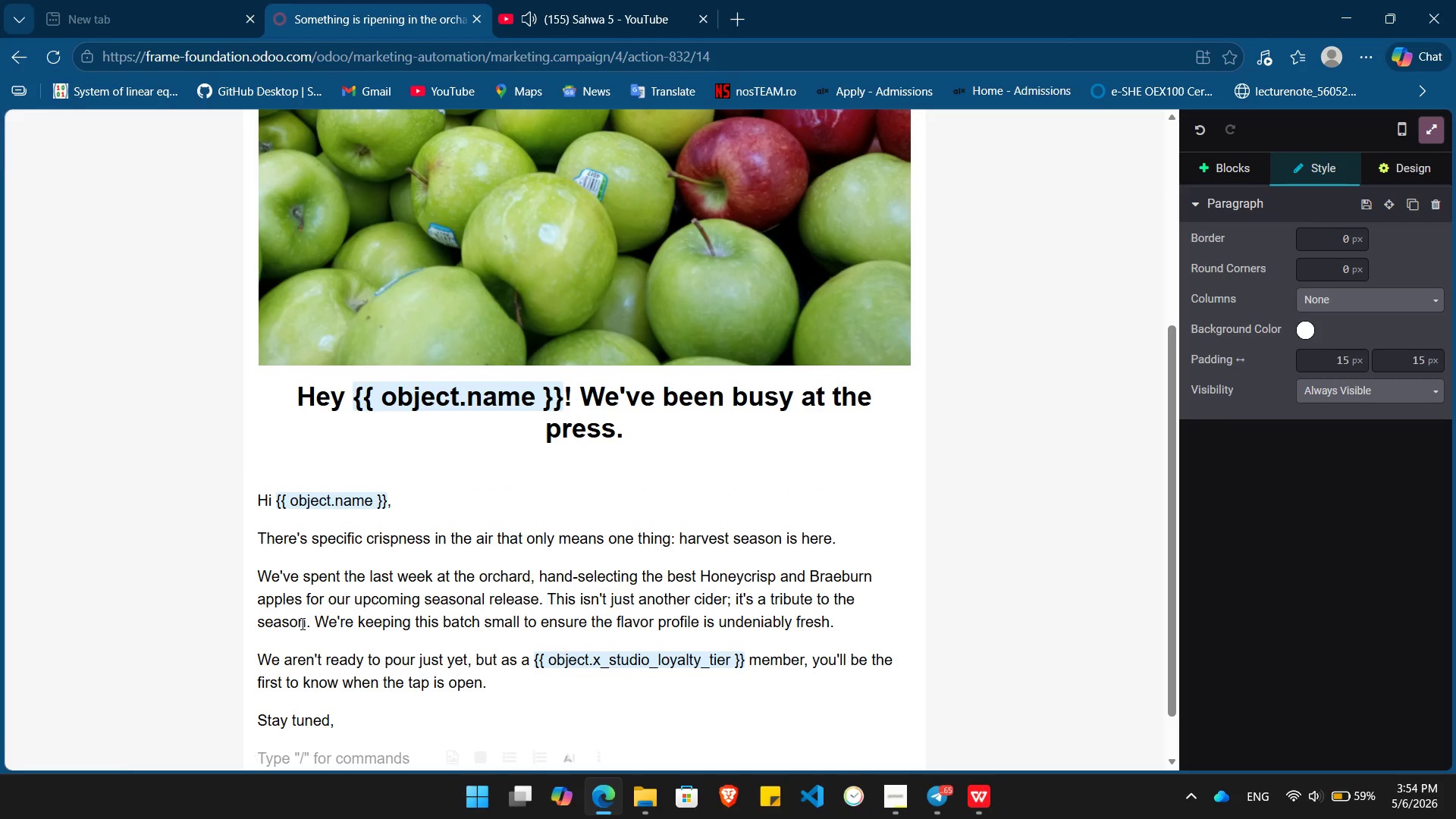 
type(The Hops & Harvest Team)
 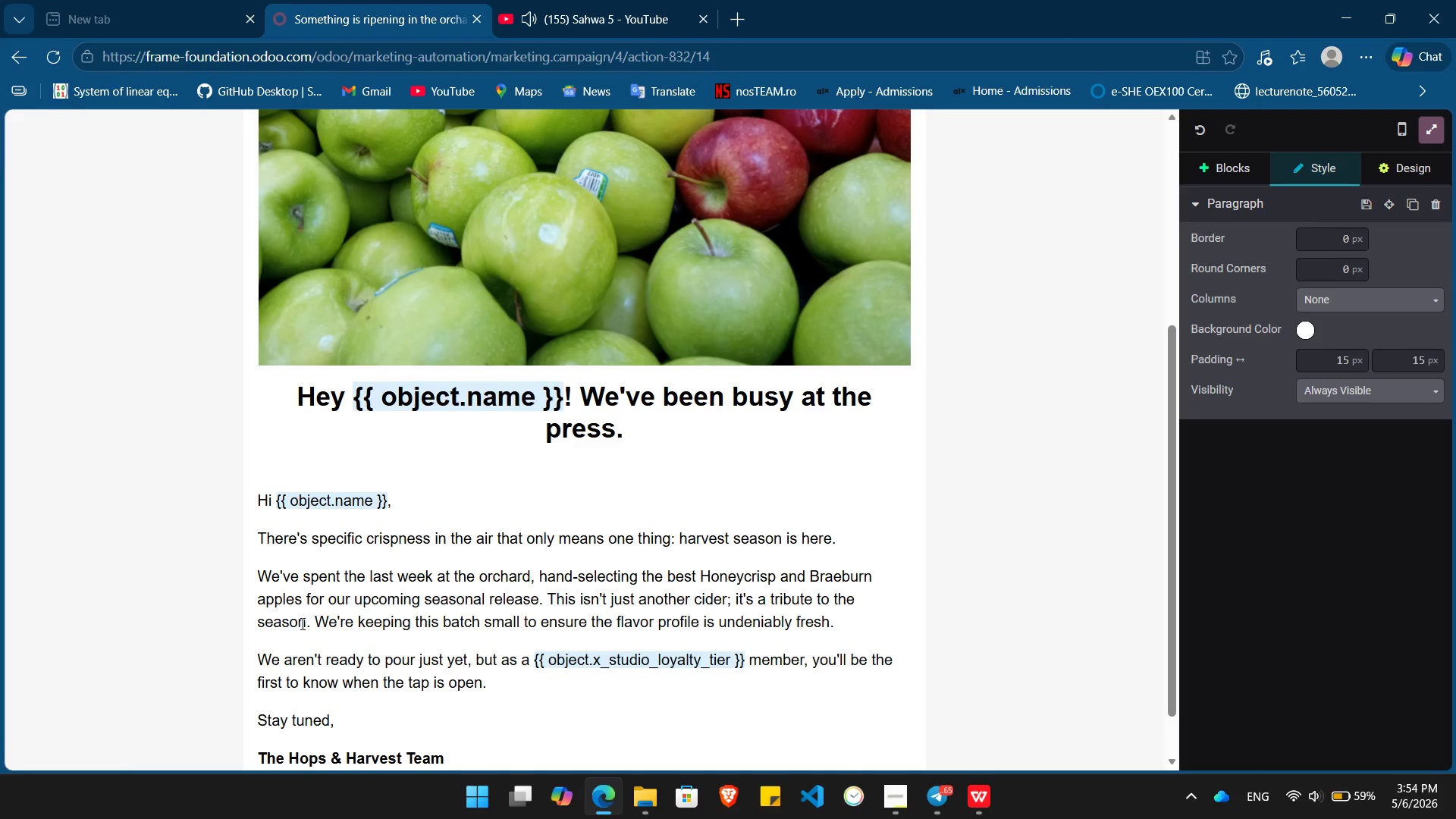 
left_click([1076, 447])
 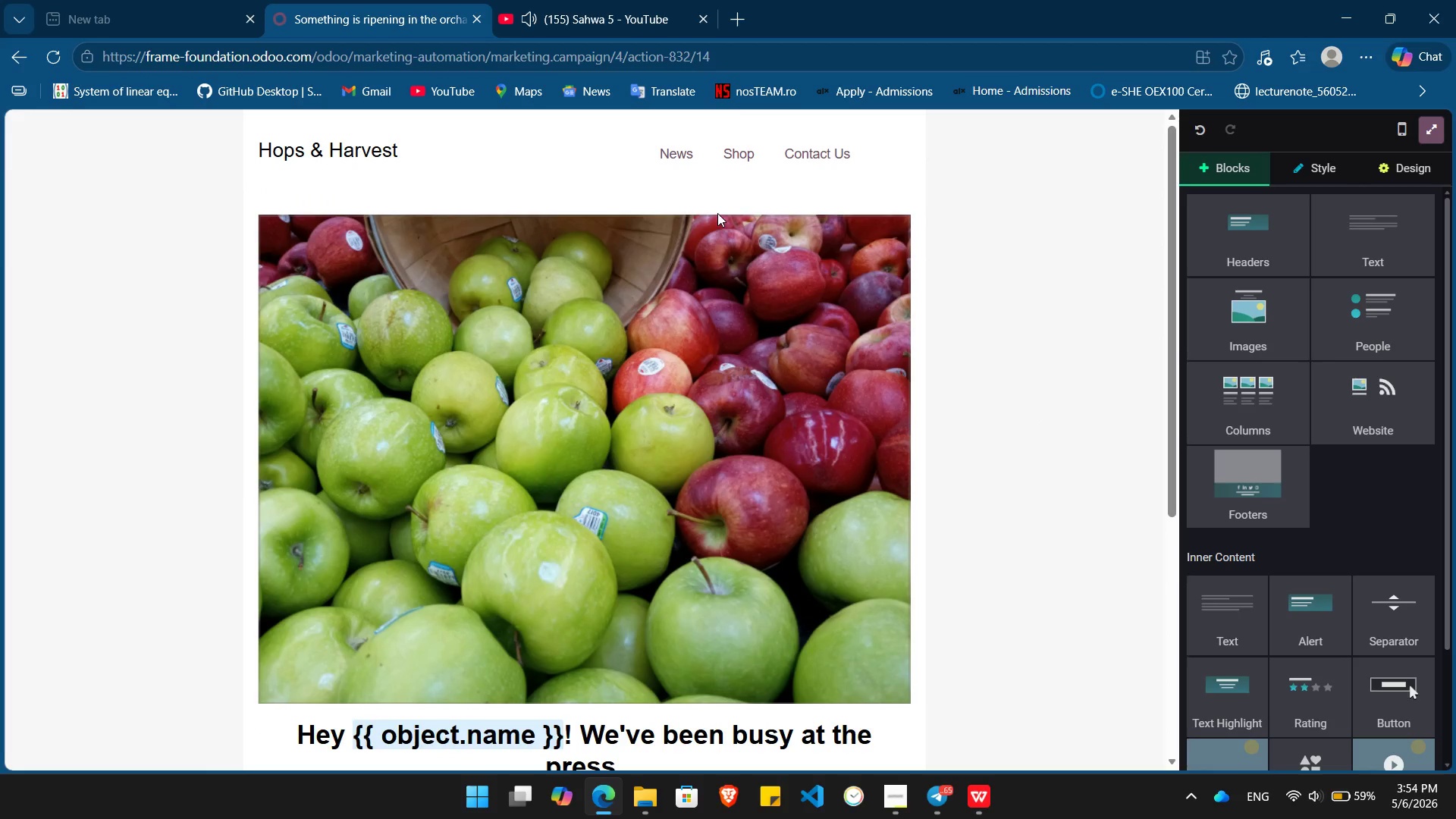 
left_click([626, 155])
 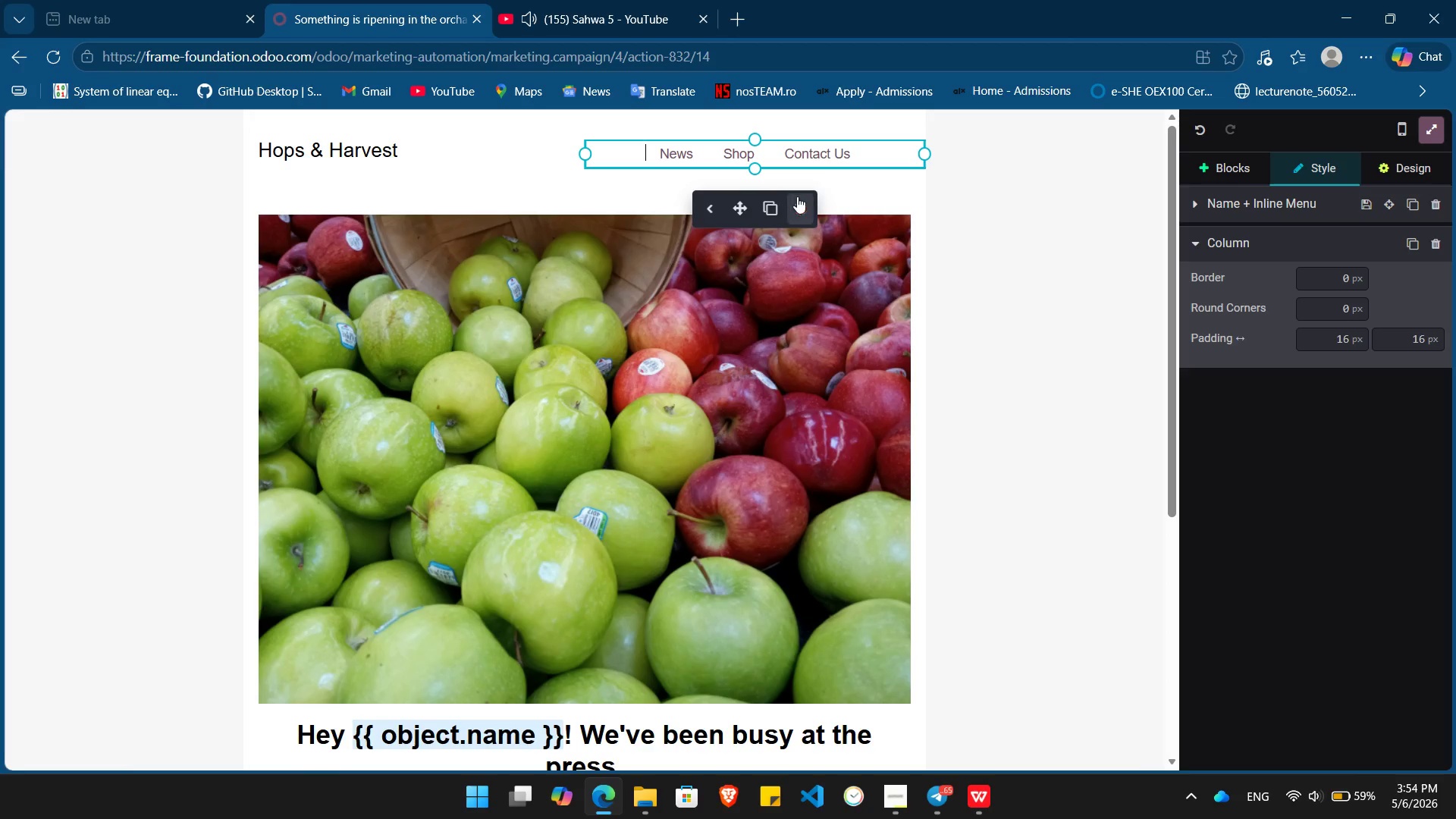 
left_click([801, 199])
 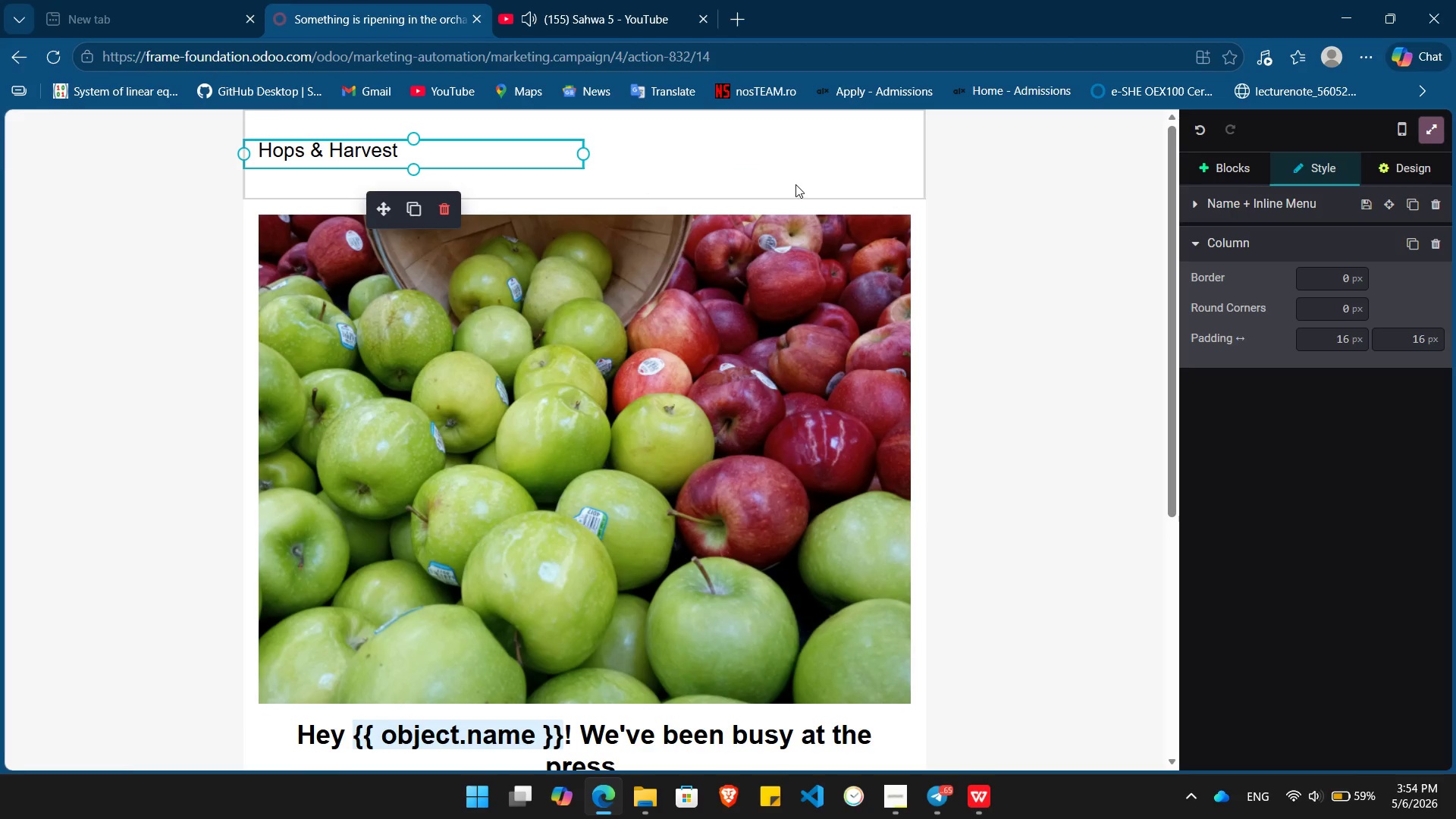 
left_click([795, 181])
 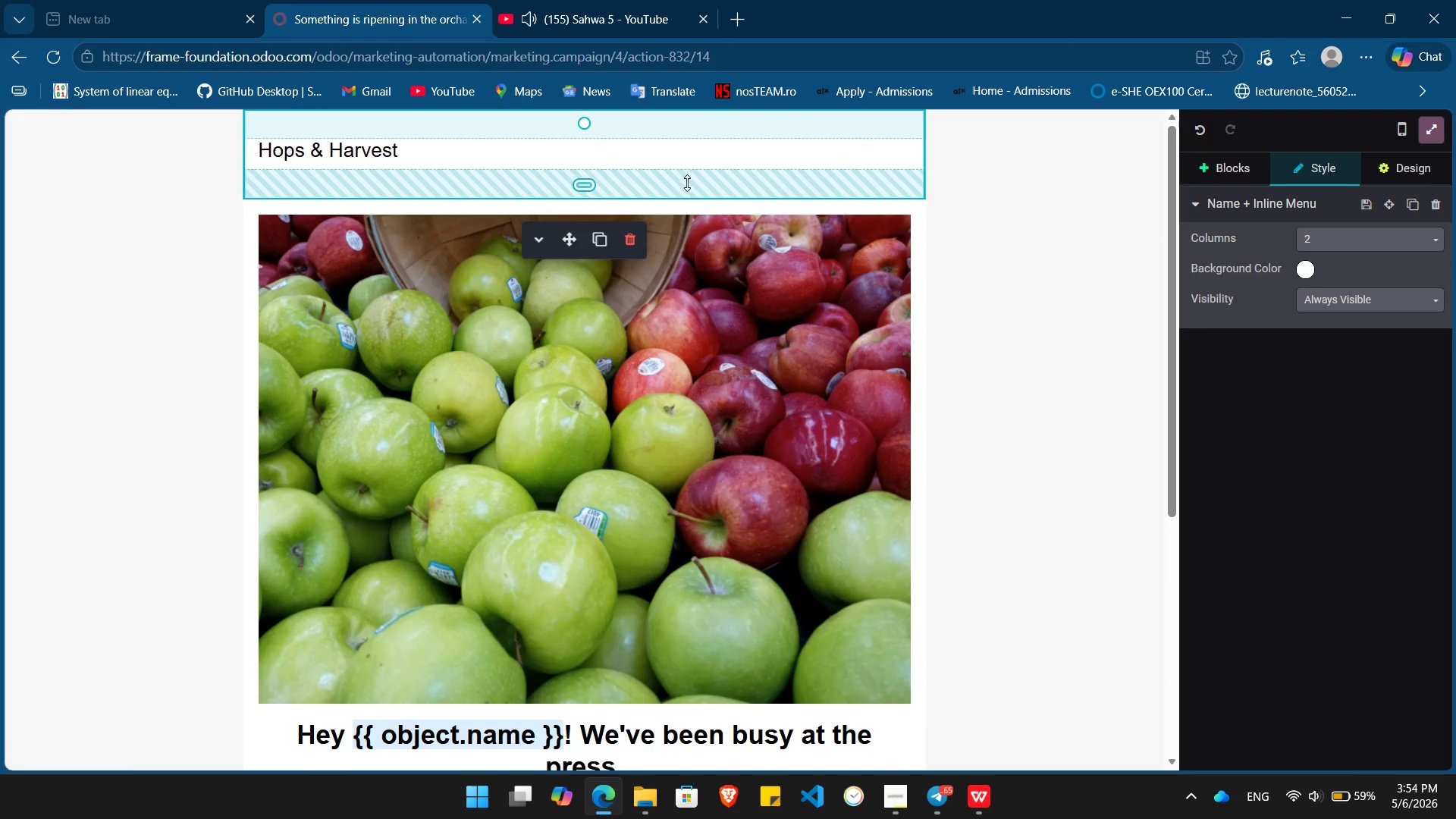 
left_click_drag(start_coordinate=[587, 184], to_coordinate=[582, 143])
 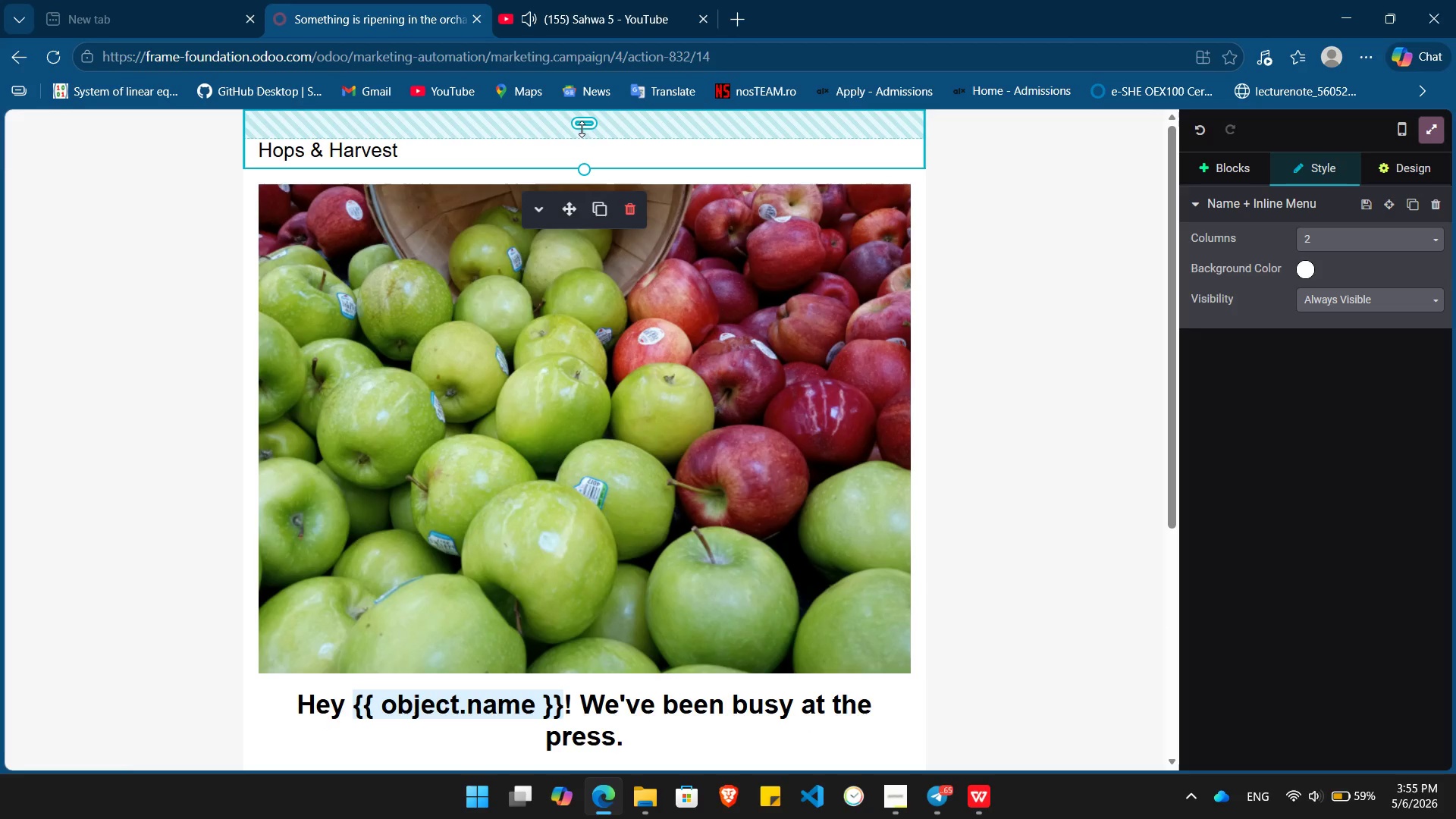 
left_click([962, 278])
 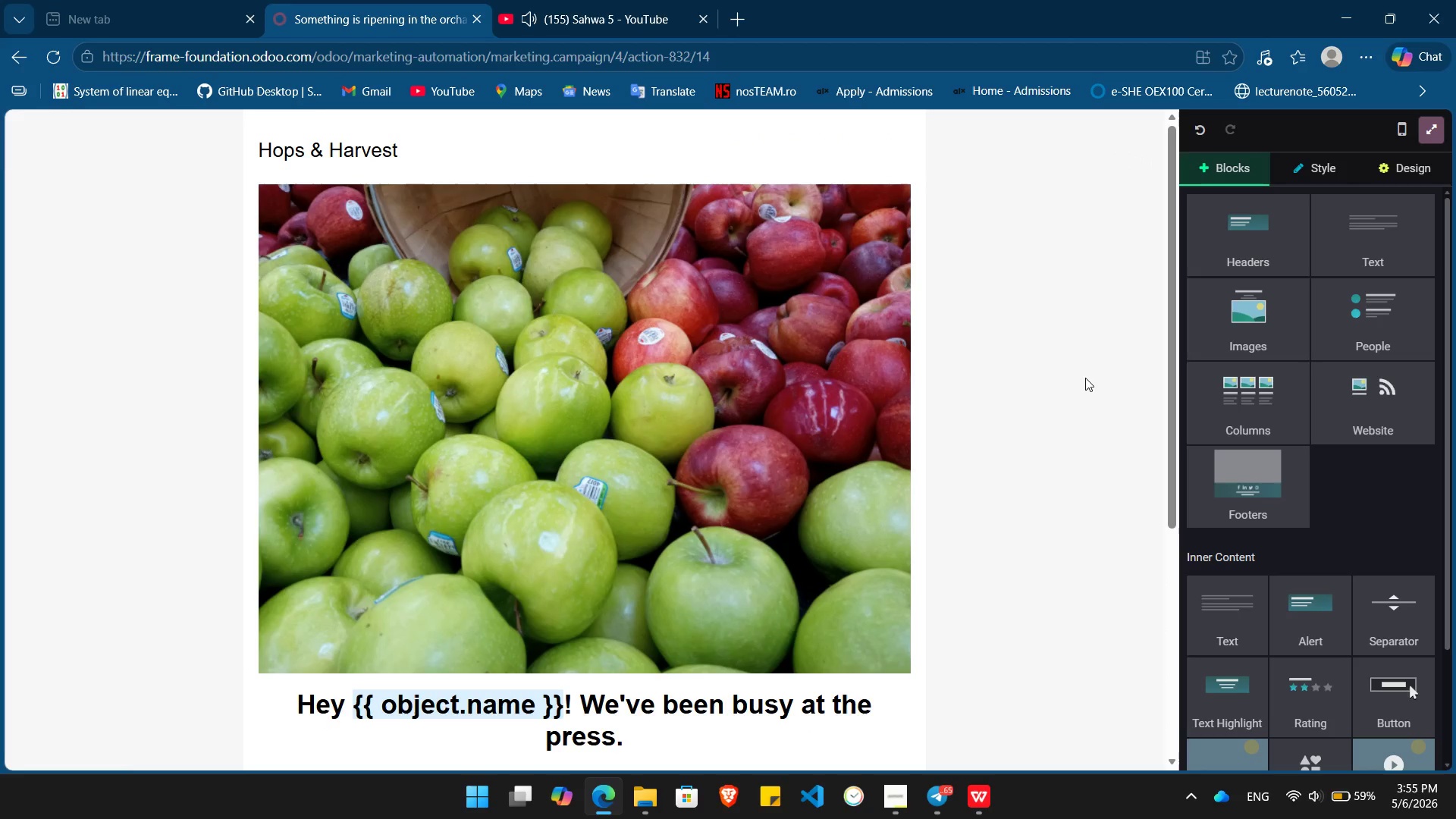 
wait(8.39)
 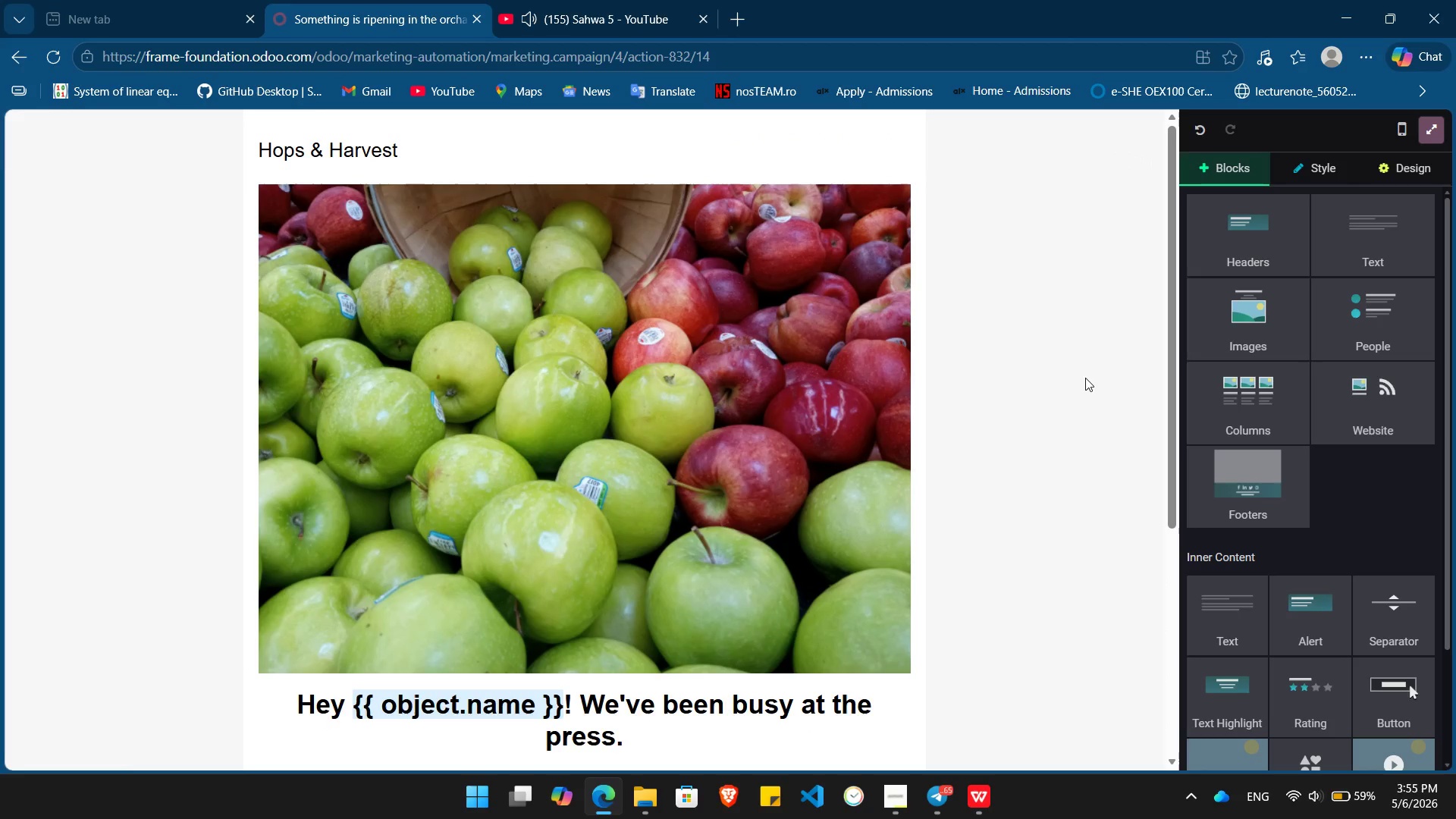 
left_click([1423, 138])
 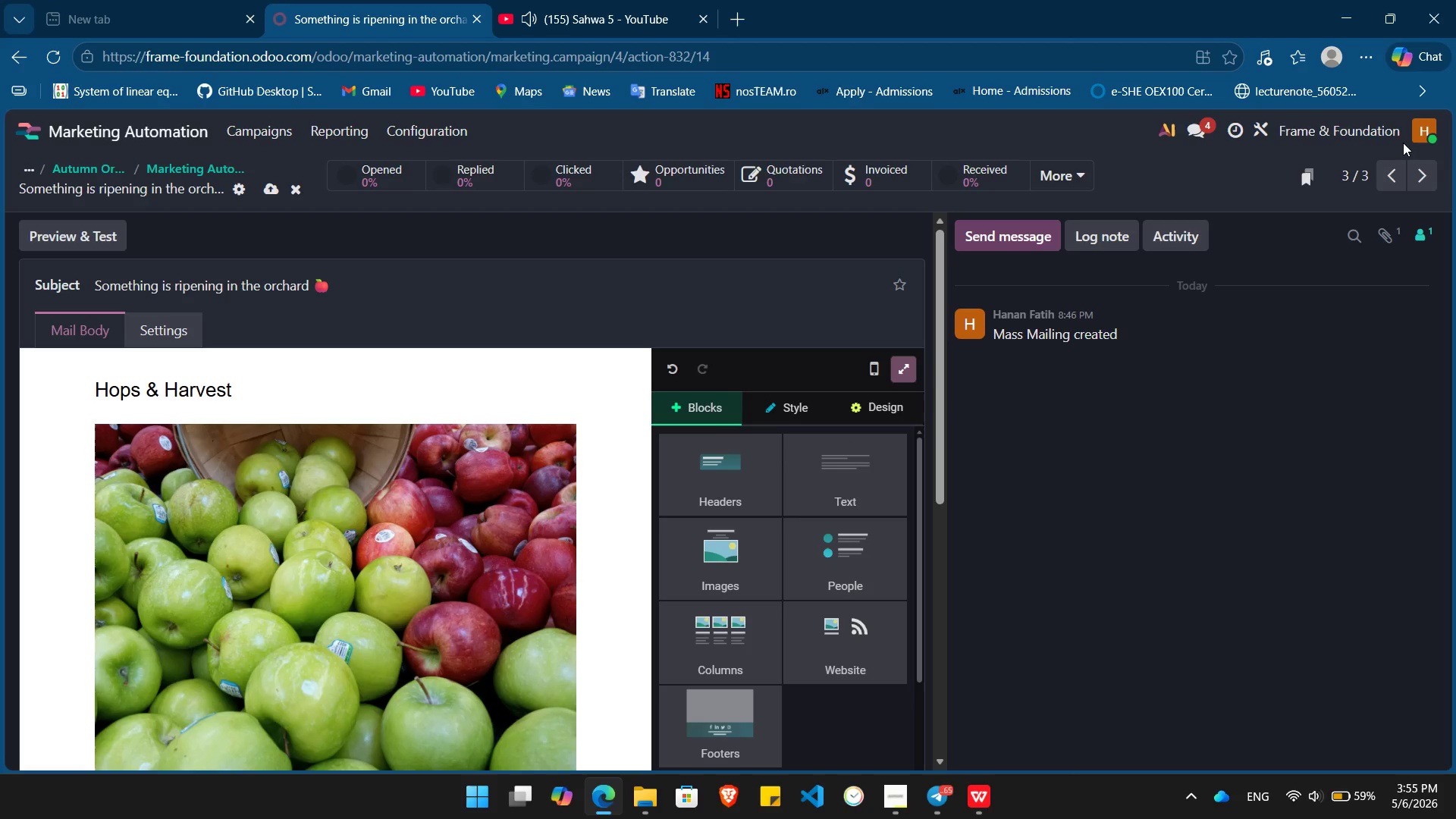 
left_click([1392, 161])
 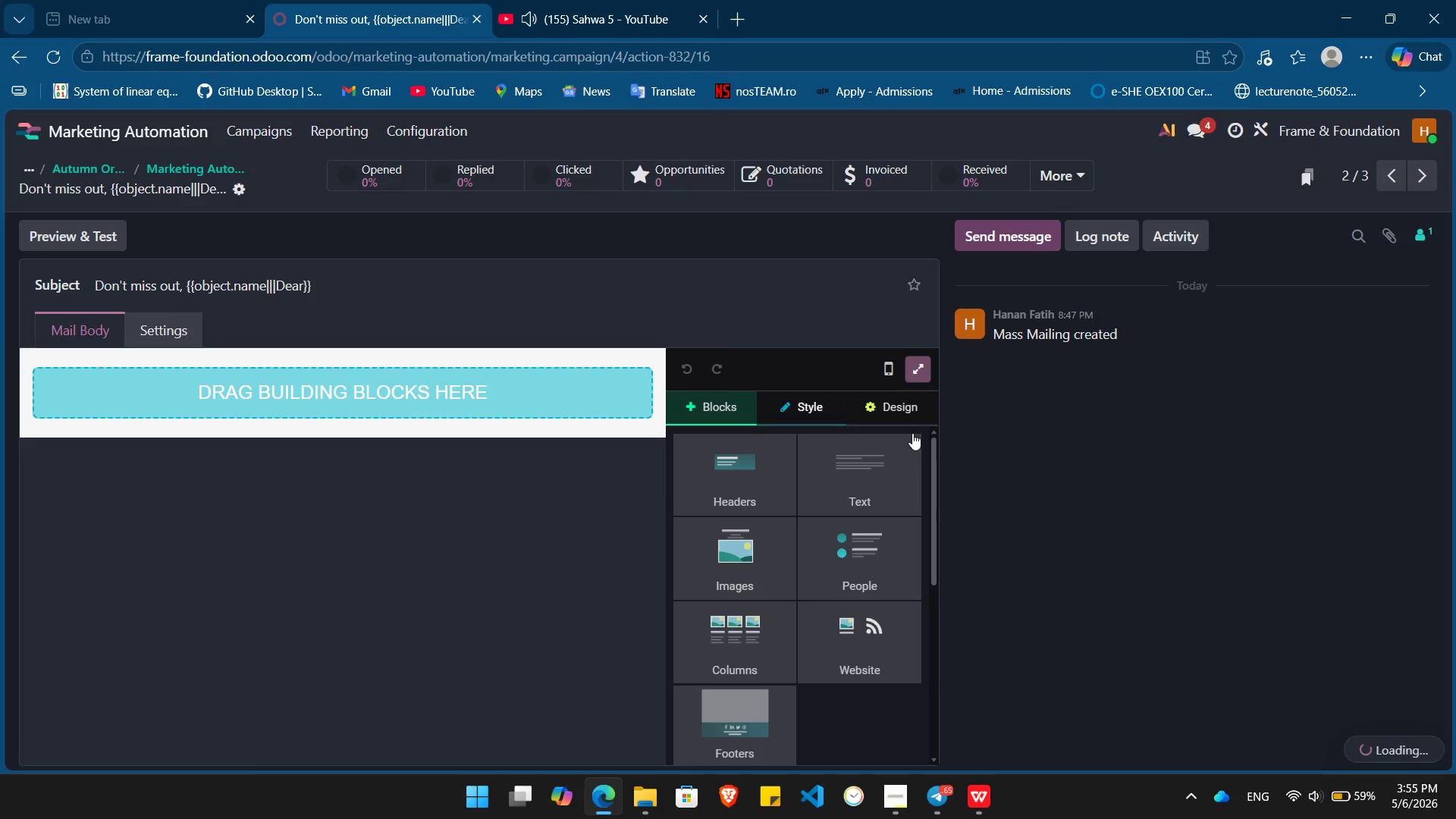 
wait(6.38)
 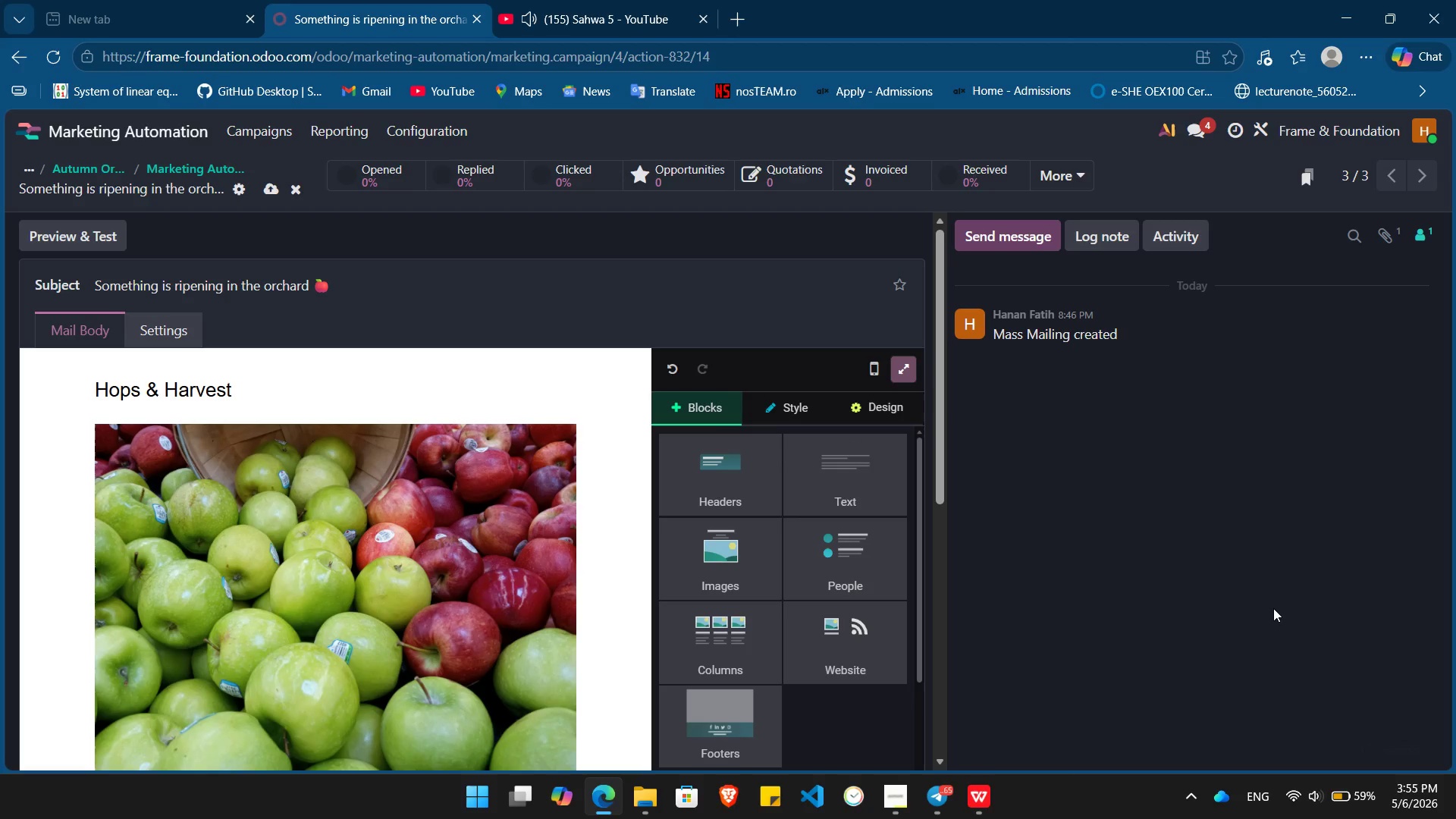 
left_click([922, 371])
 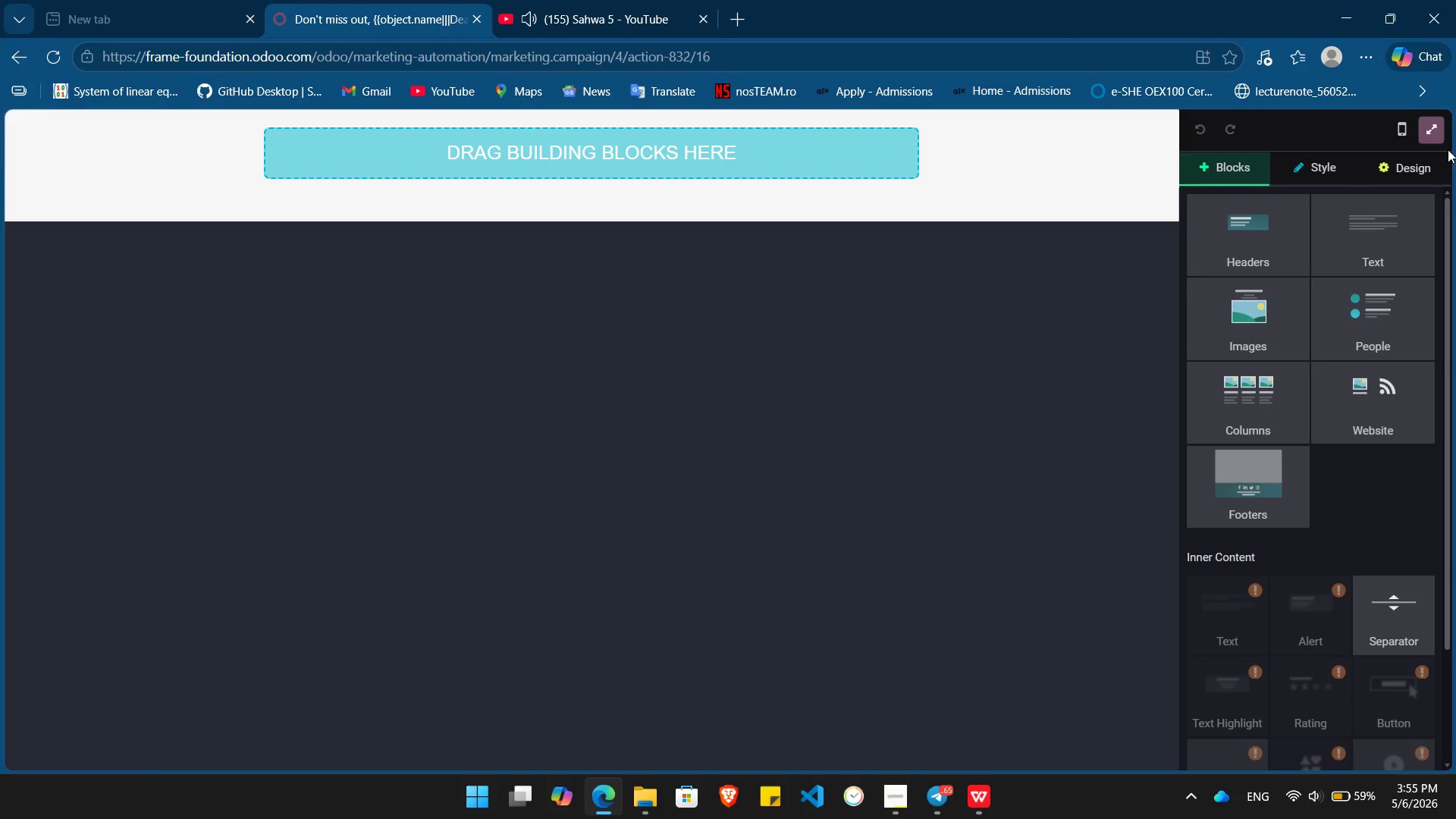 
left_click([1433, 133])
 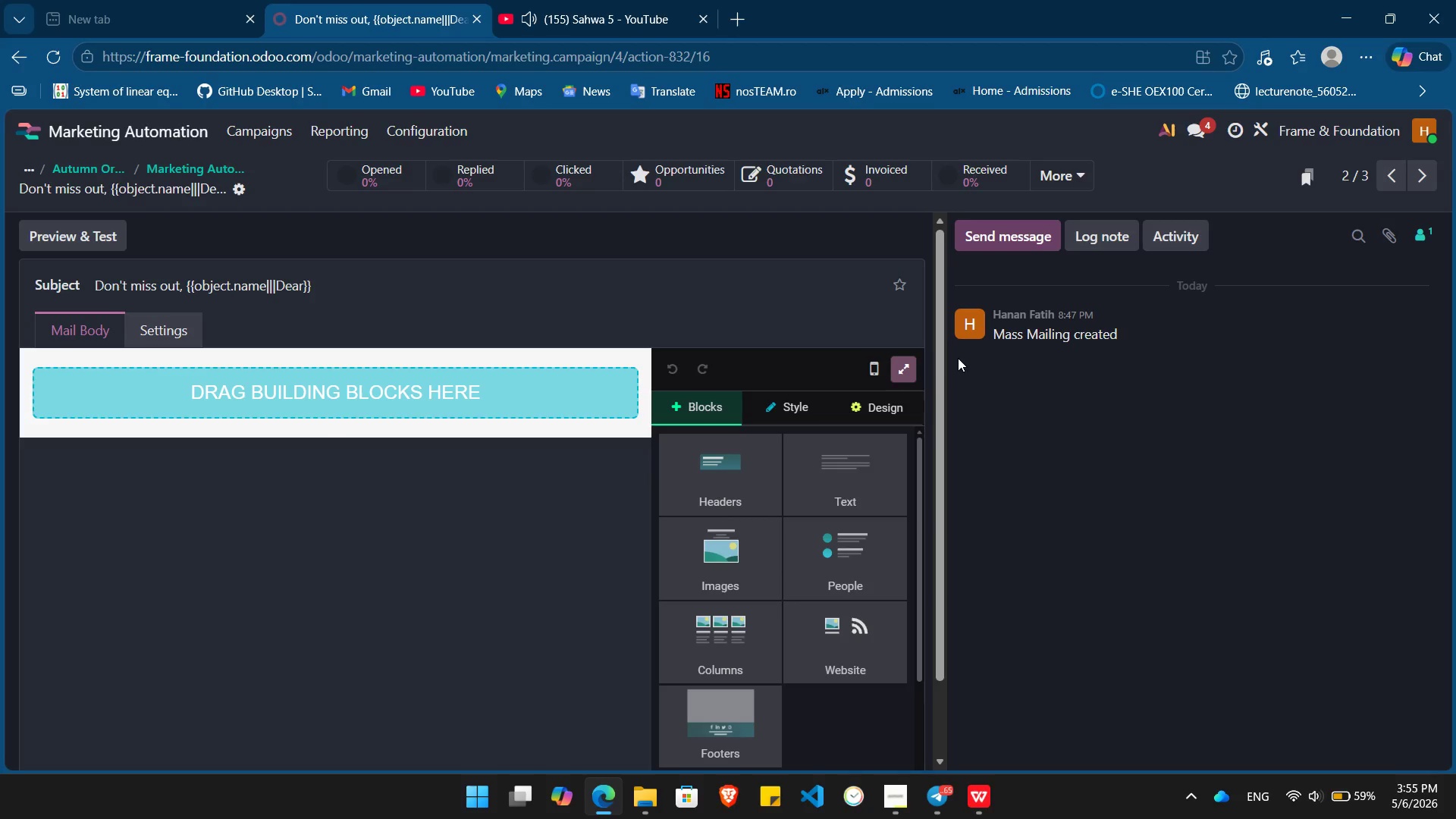 
left_click([905, 364])
 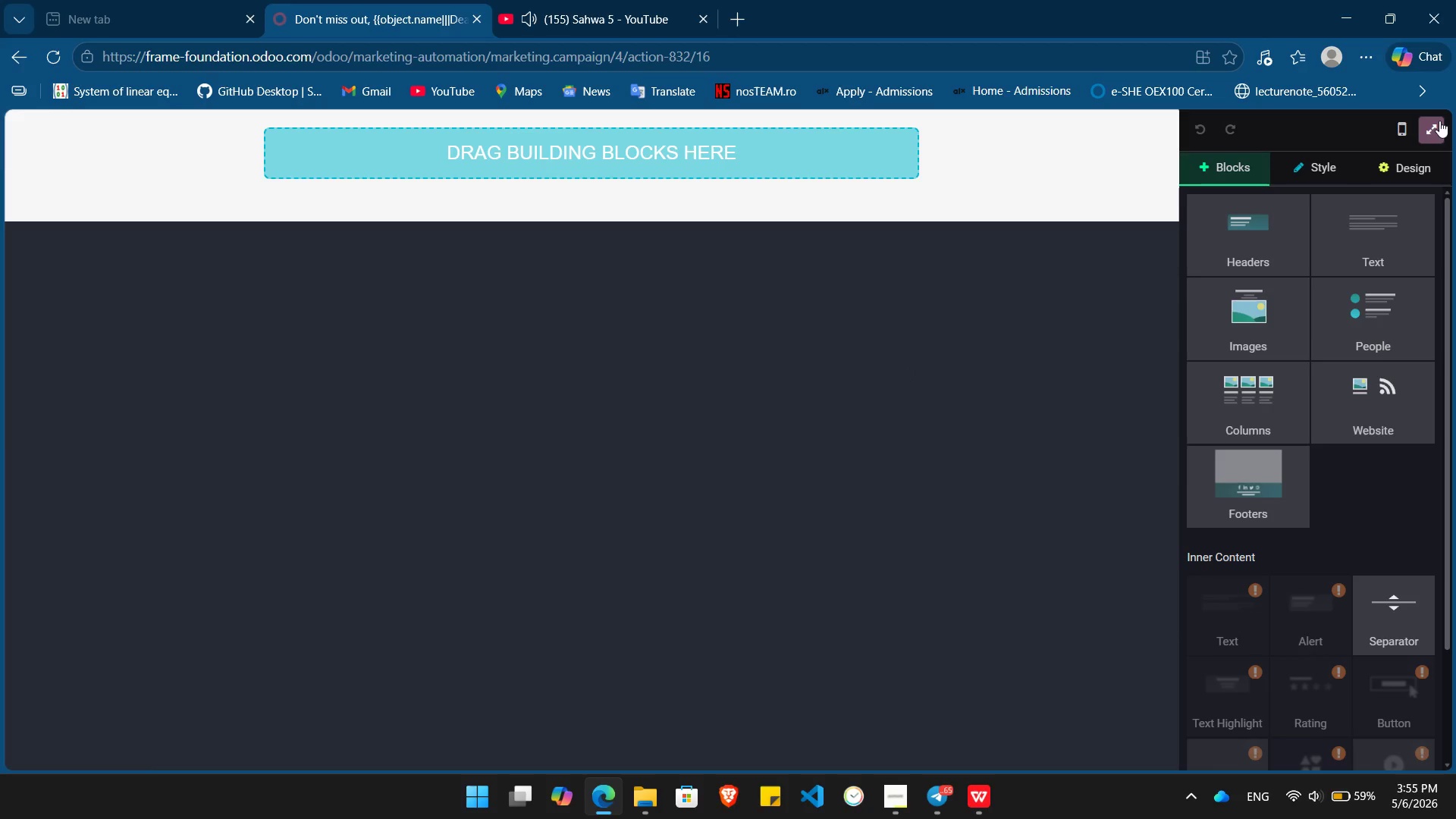 
left_click([1432, 121])
 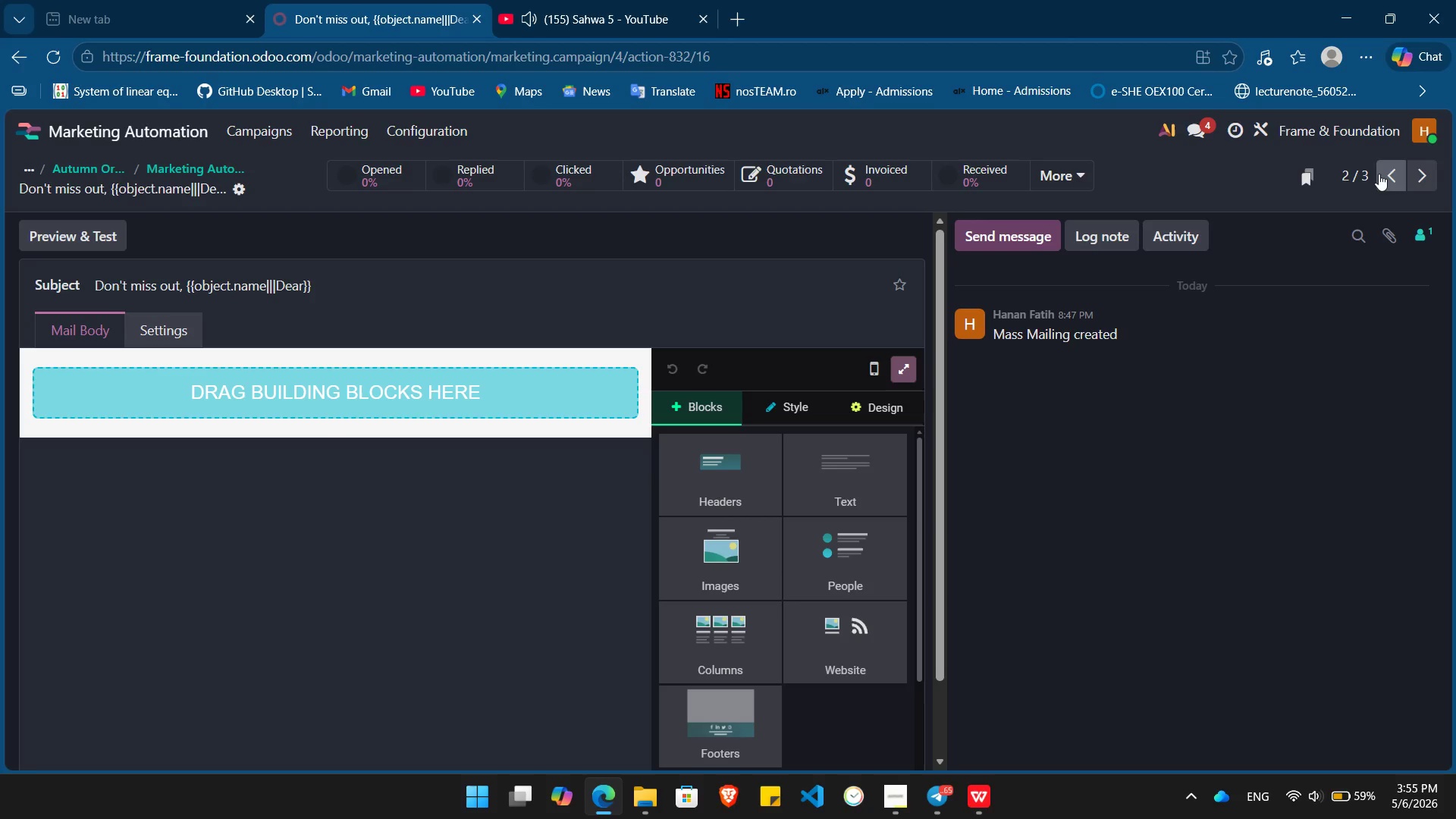 
left_click([1379, 174])
 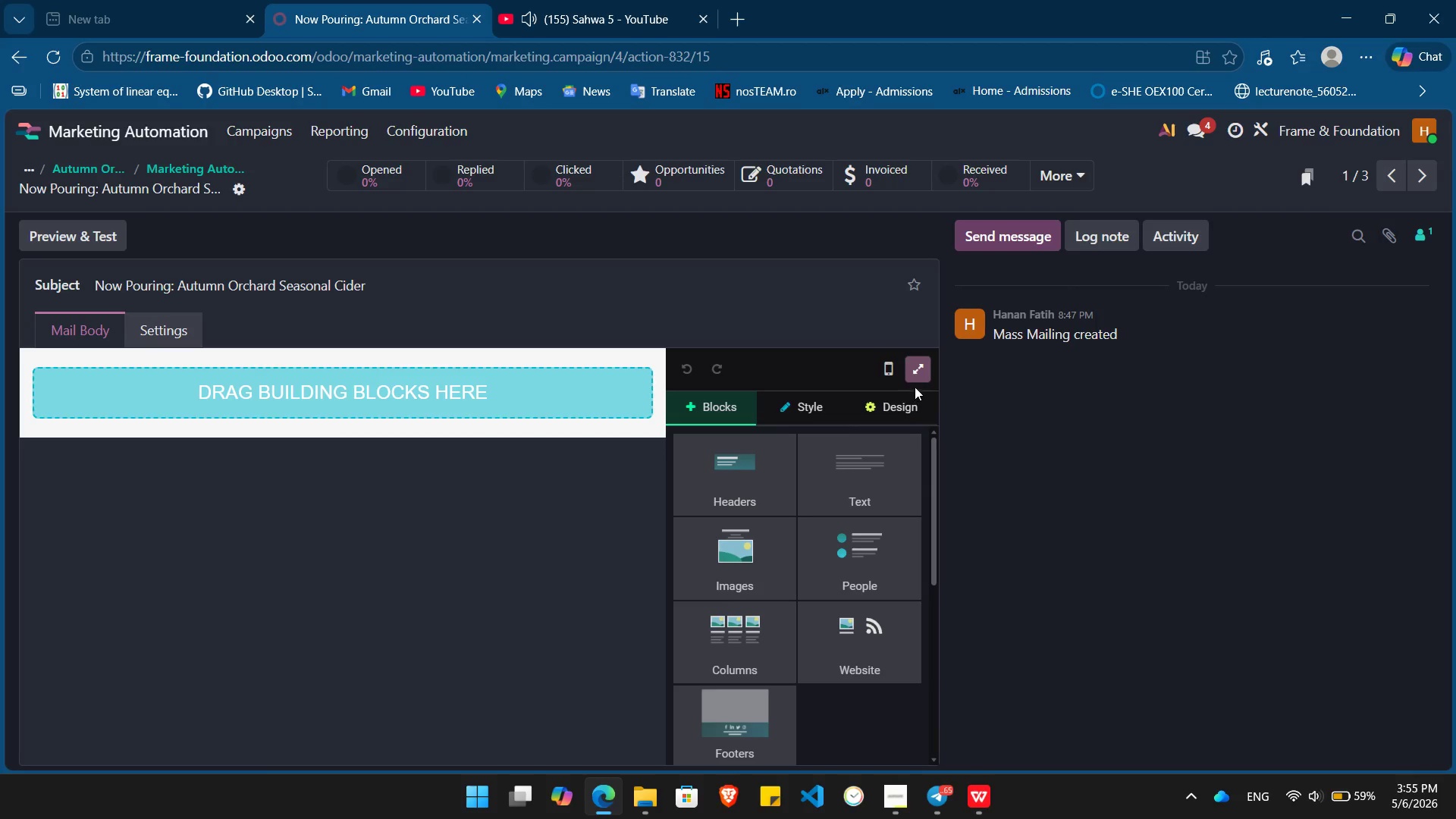 
left_click([915, 369])
 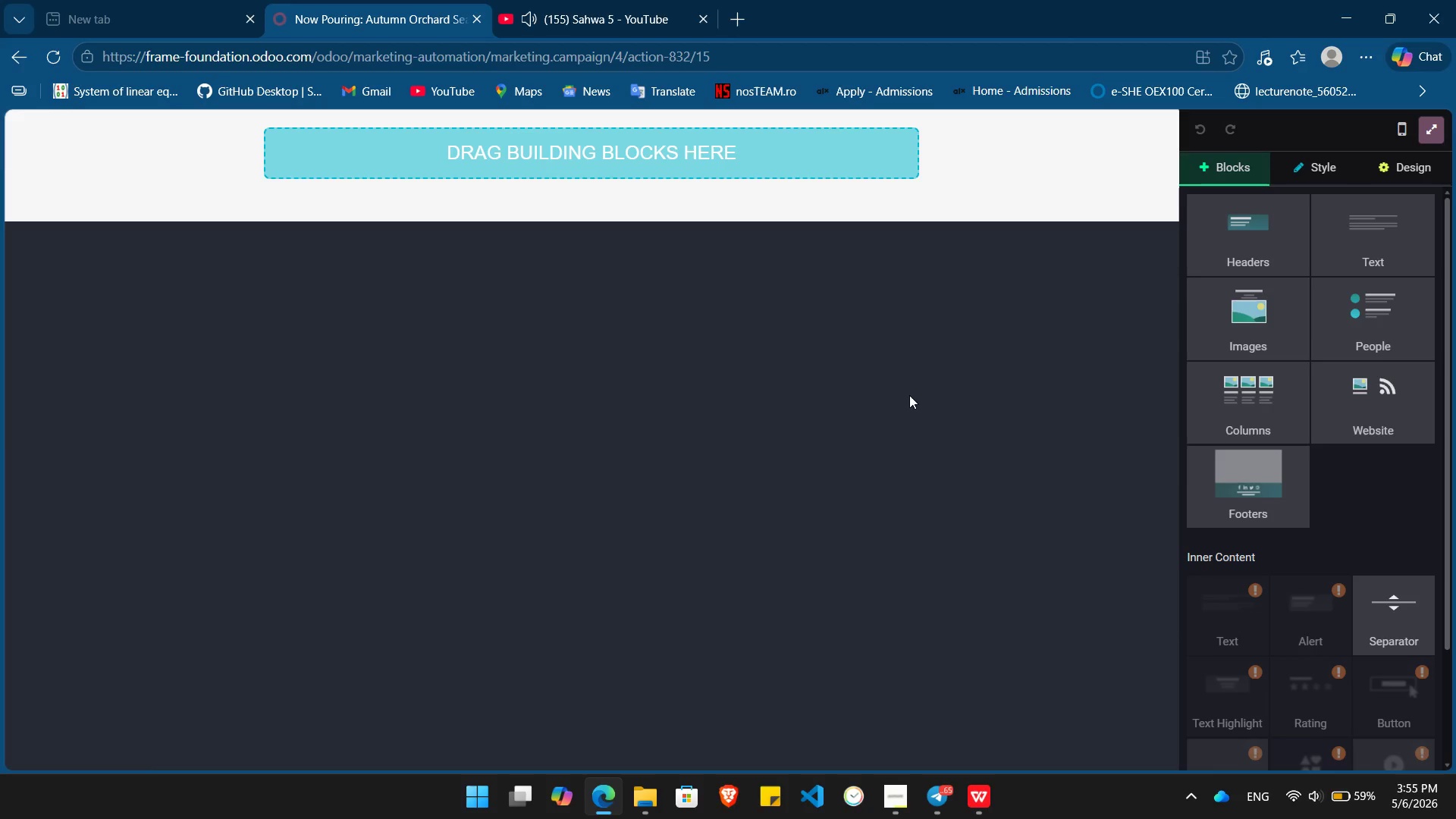 
wait(13.72)
 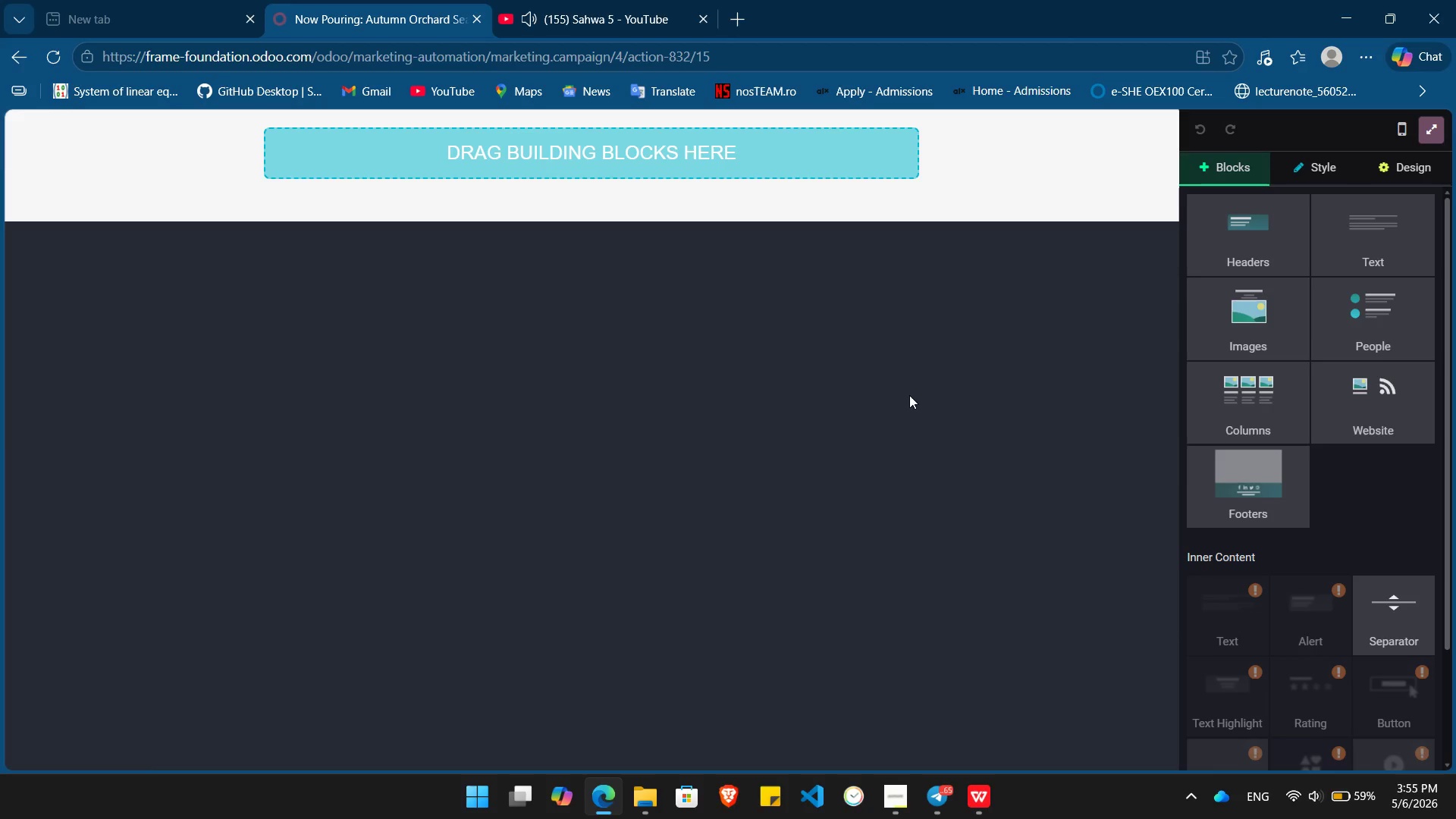 
left_click_drag(start_coordinate=[1276, 240], to_coordinate=[564, 152])
 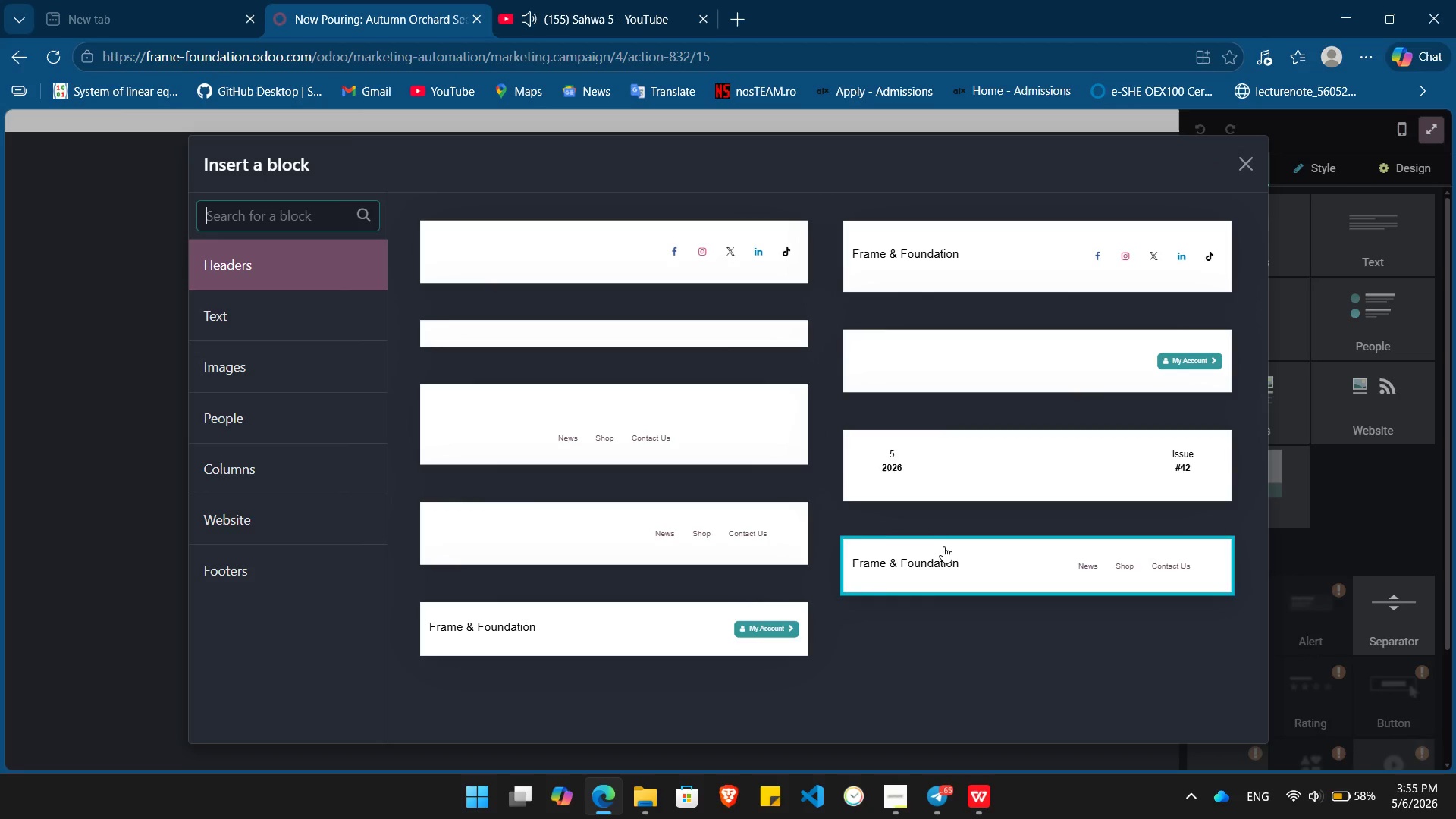 
left_click([946, 542])
 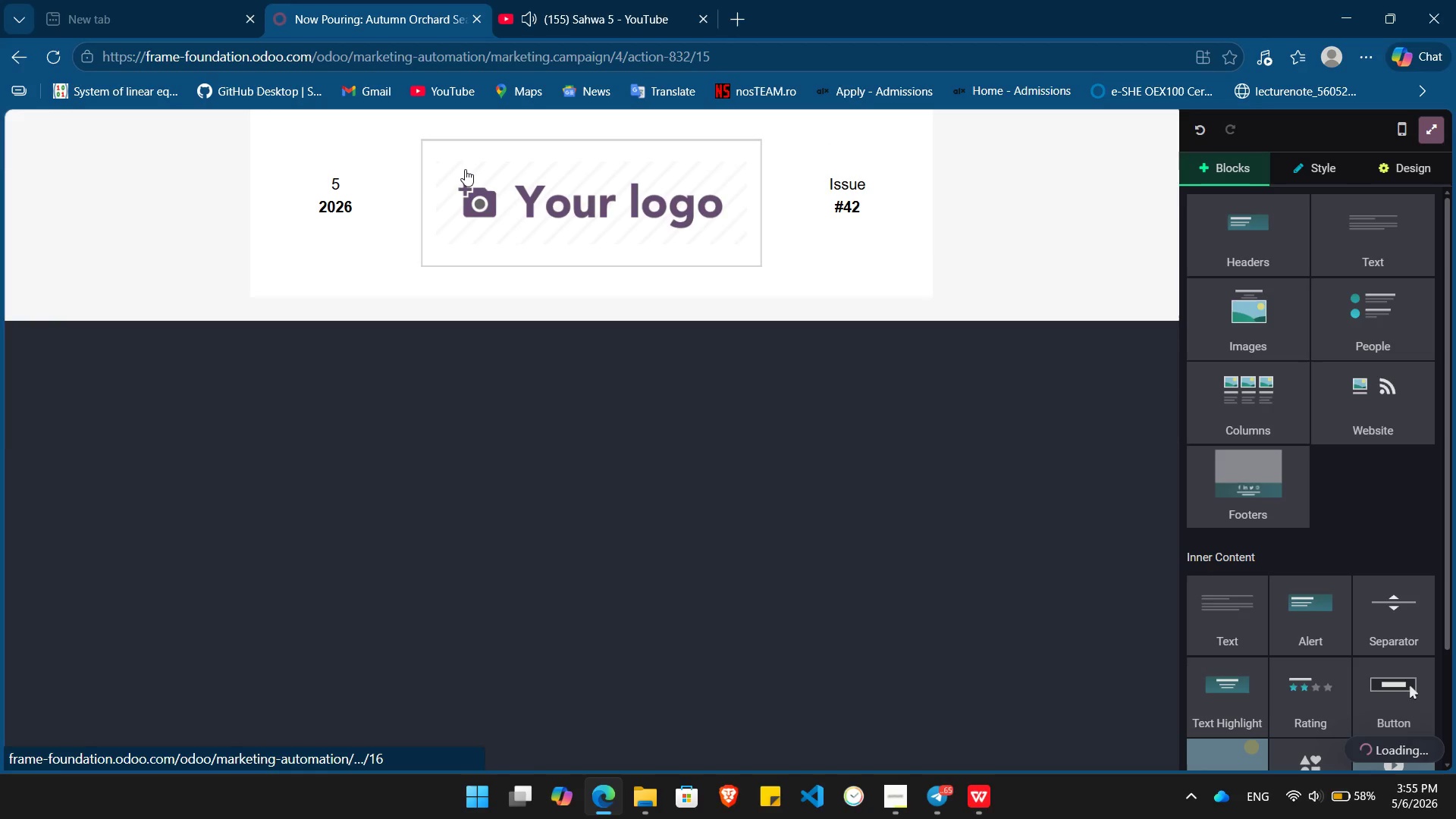 
key(Control+ControlLeft)
 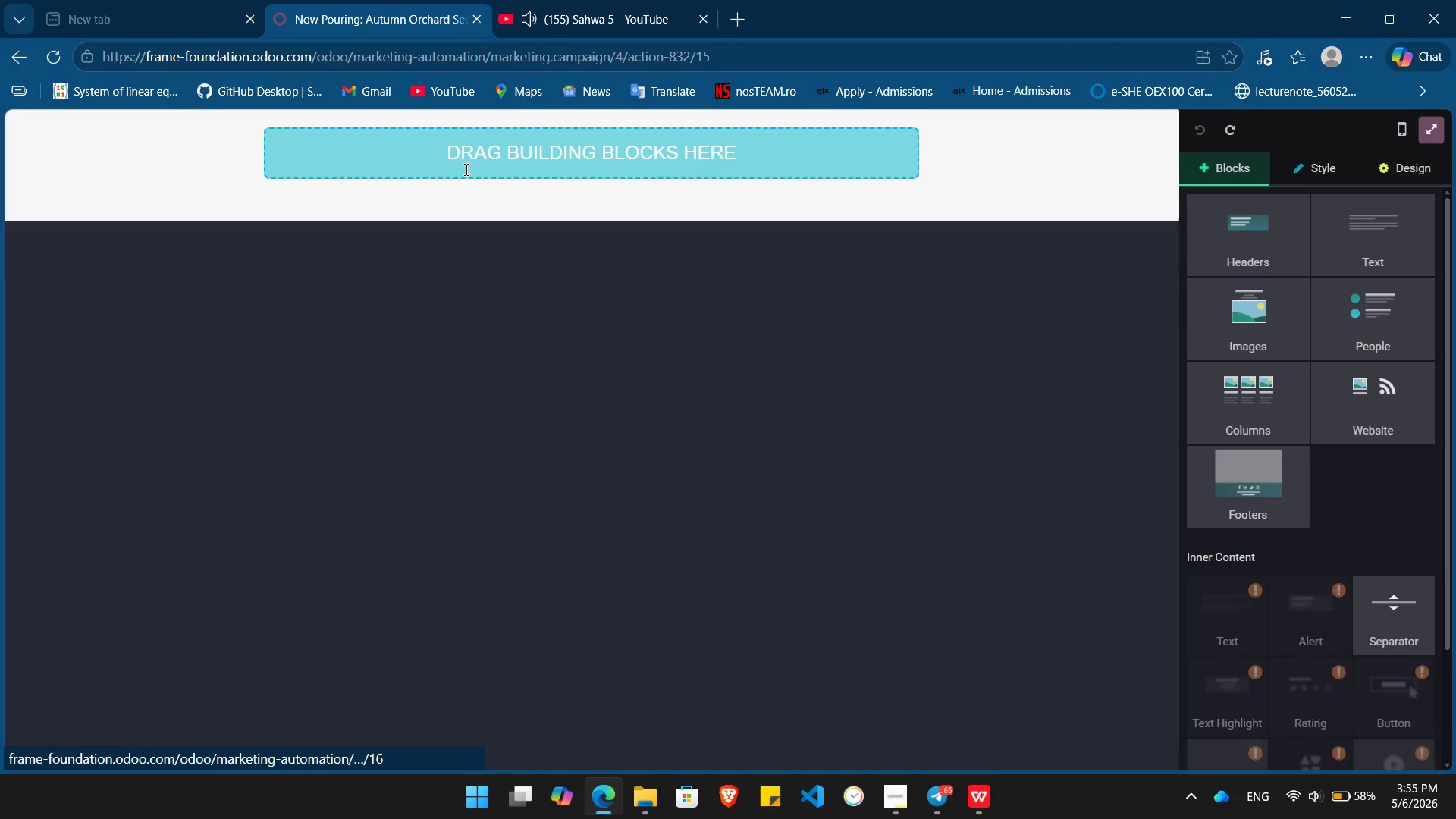 
key(Control+Z)
 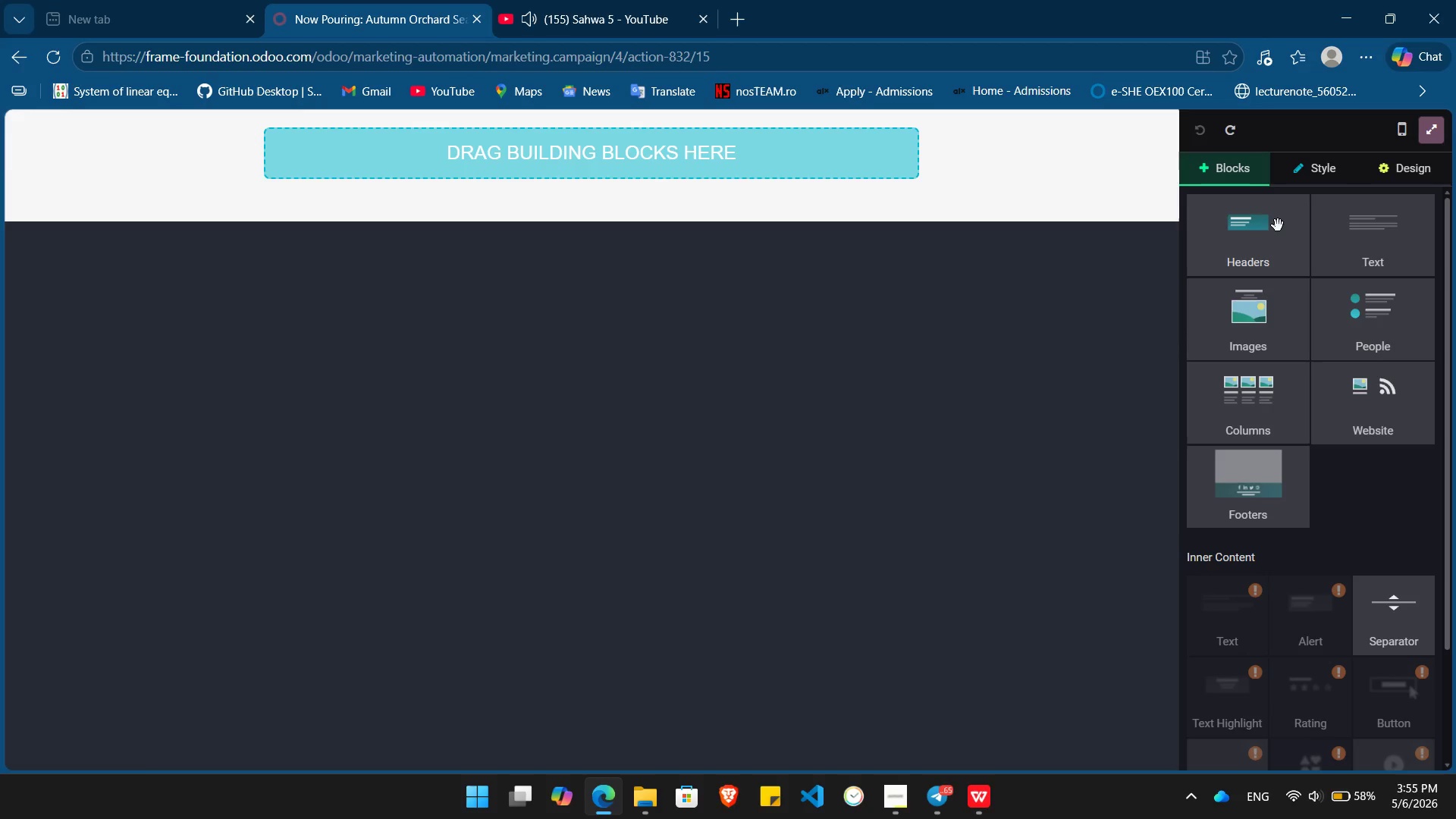 
left_click_drag(start_coordinate=[1278, 225], to_coordinate=[653, 155])
 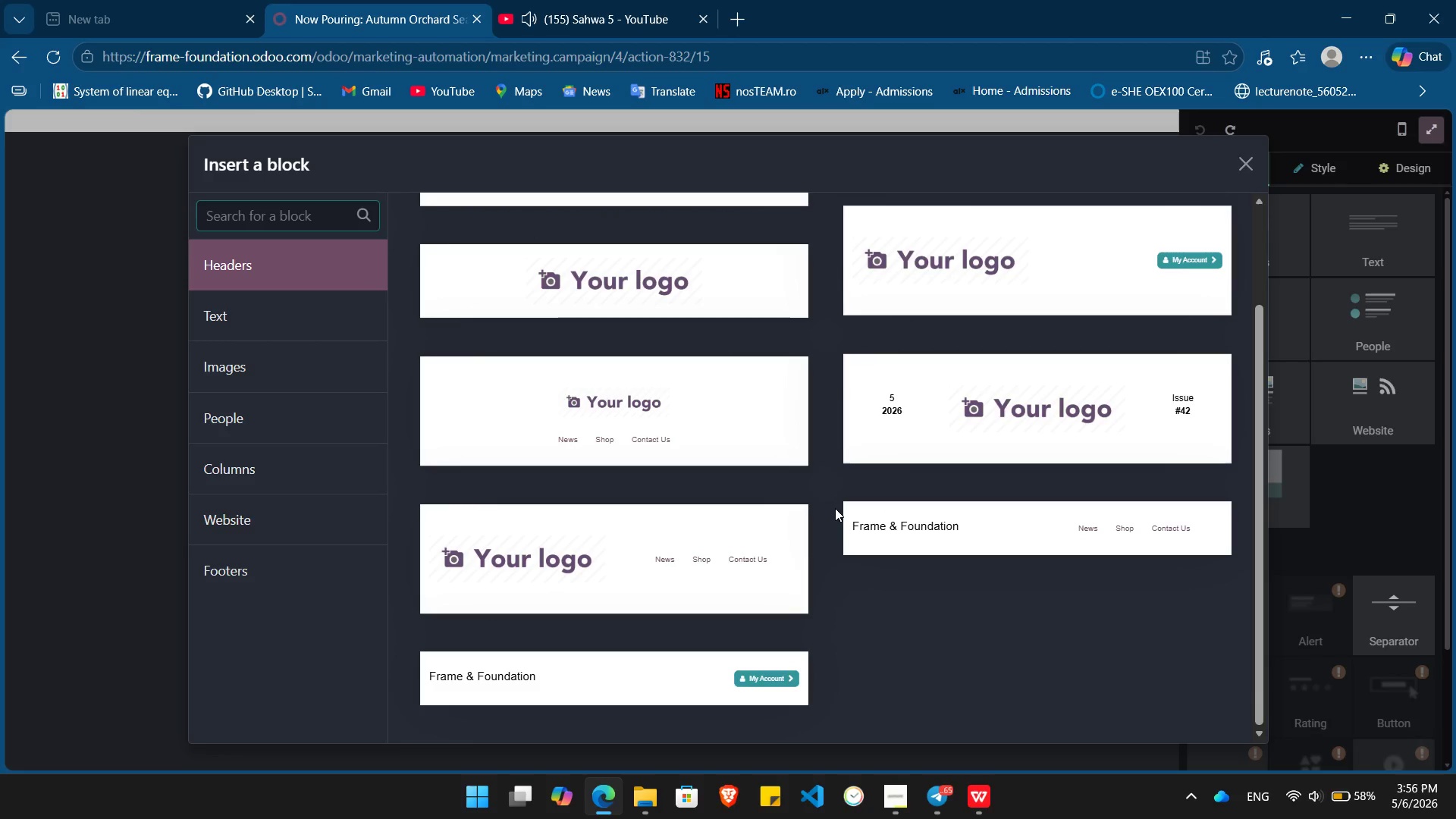 
wait(5.14)
 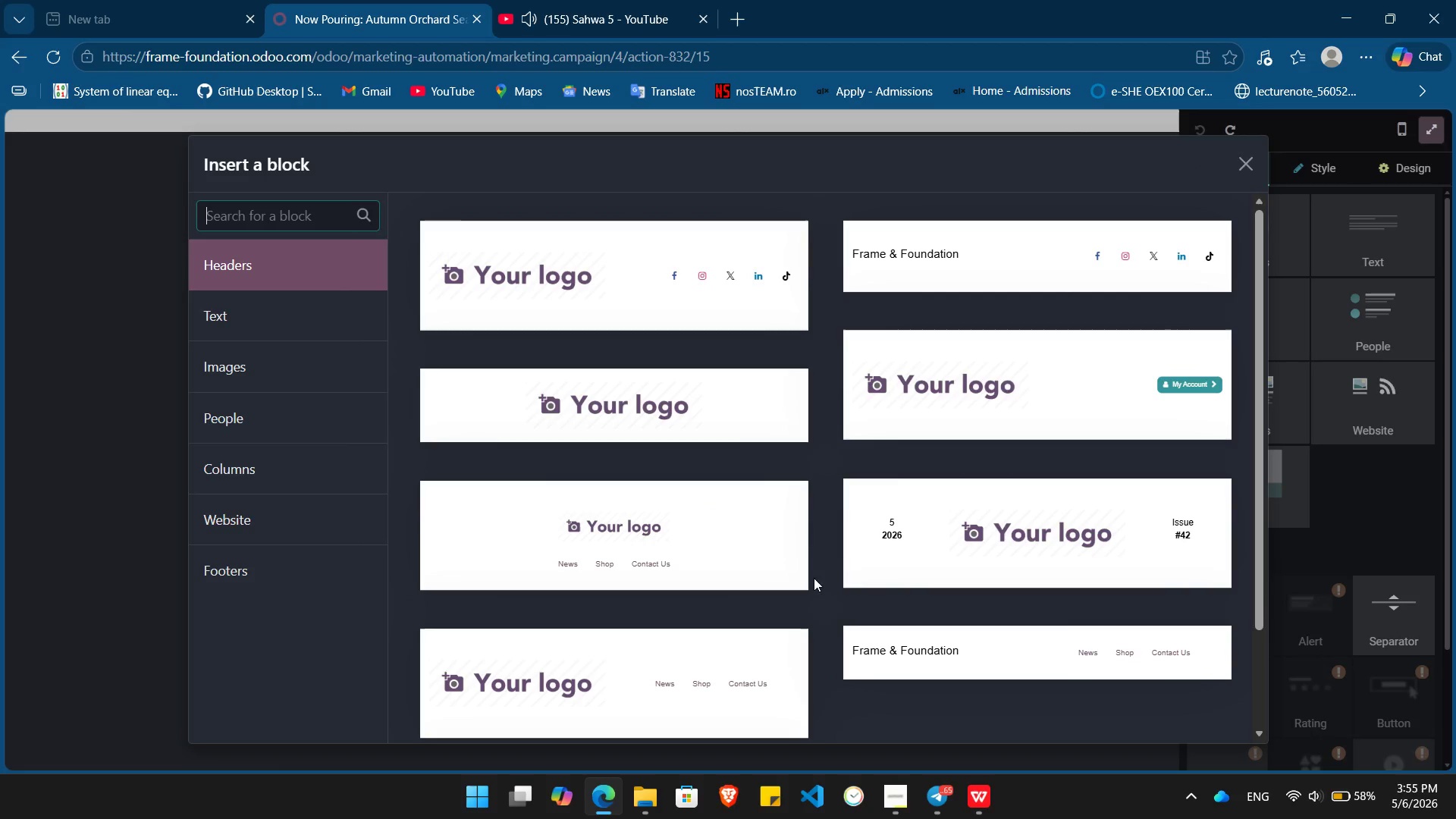 
left_click([911, 538])
 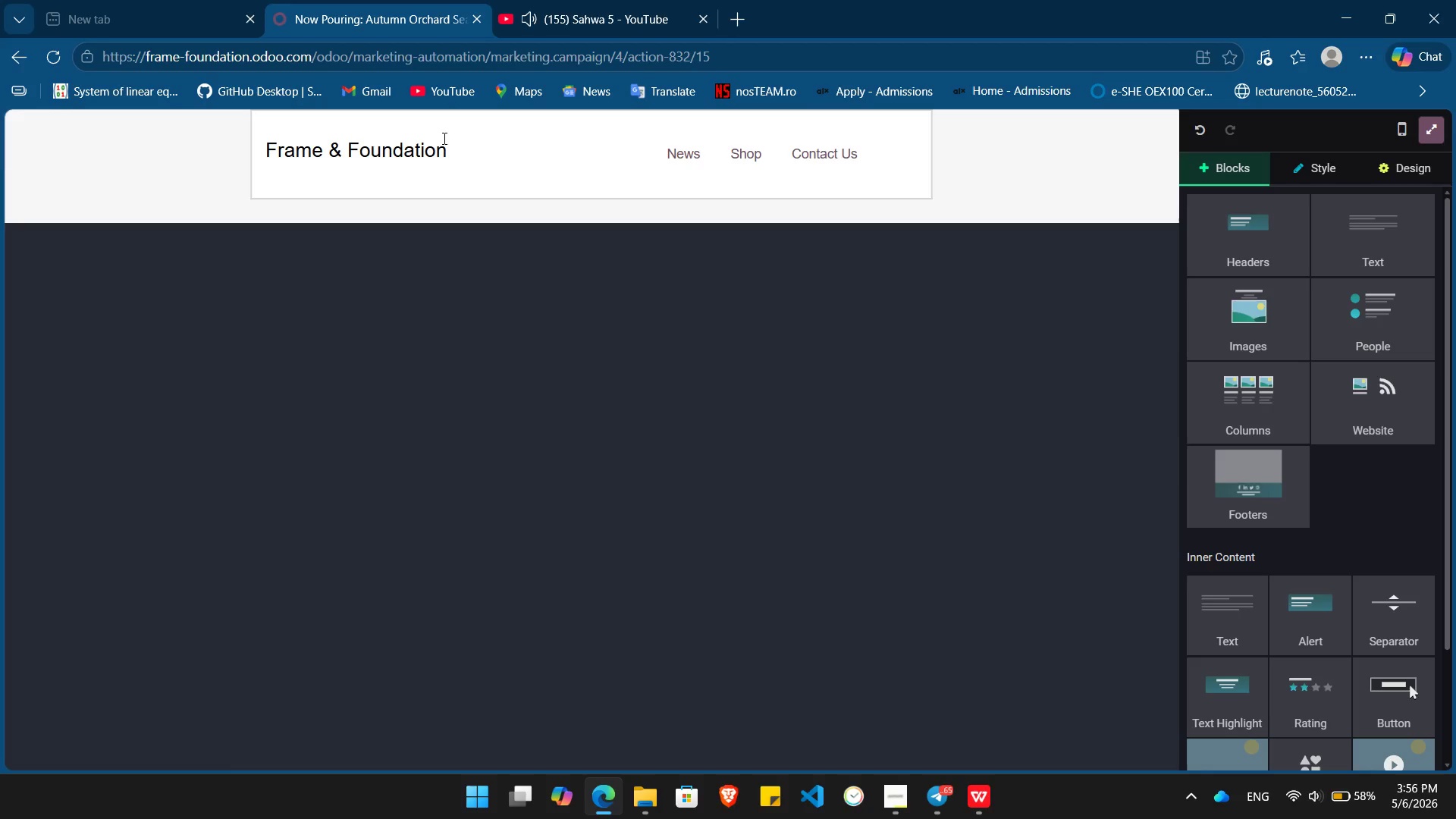 
left_click_drag(start_coordinate=[451, 138], to_coordinate=[266, 140])
 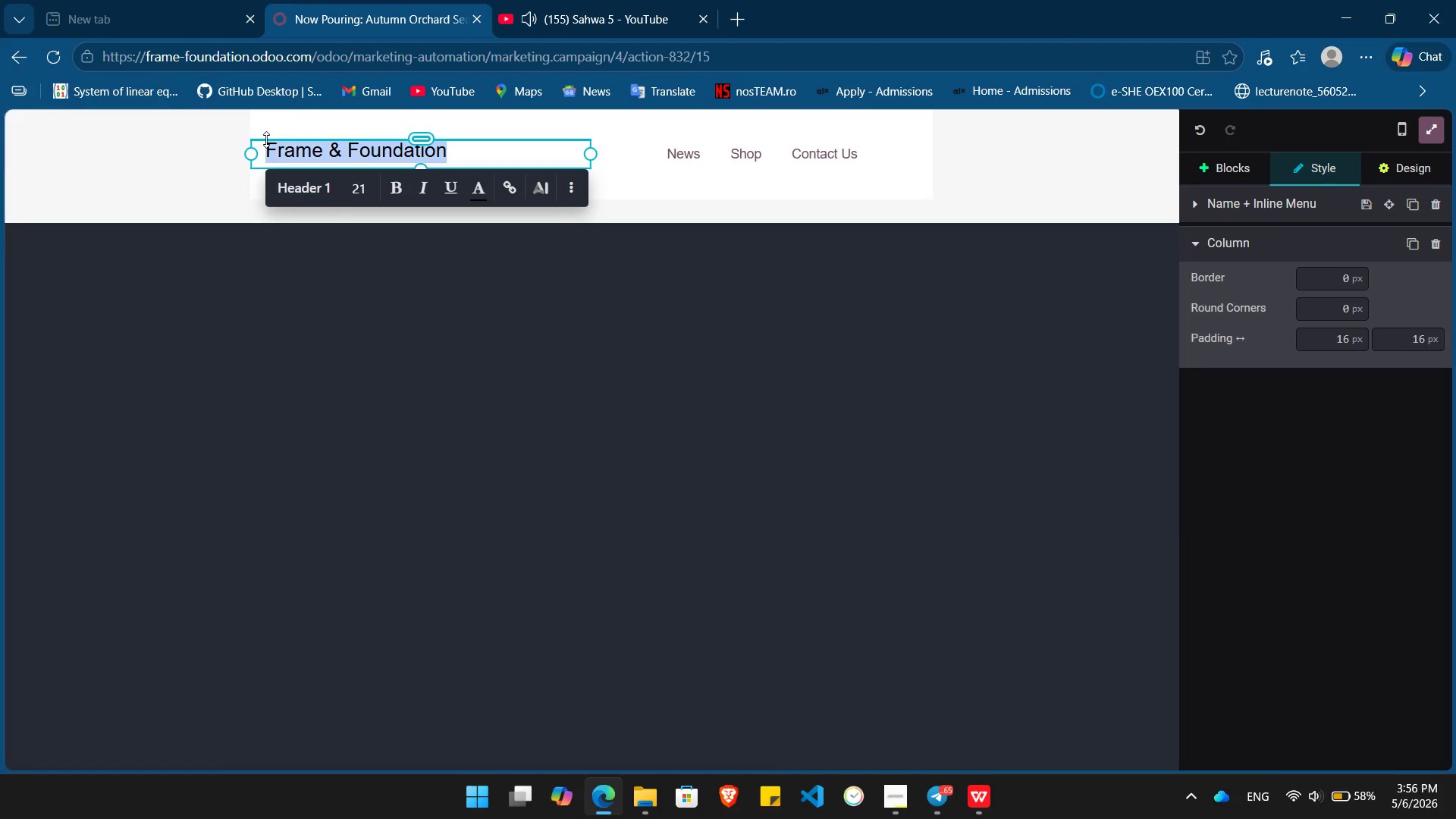 
type(Hops & Harvest)
 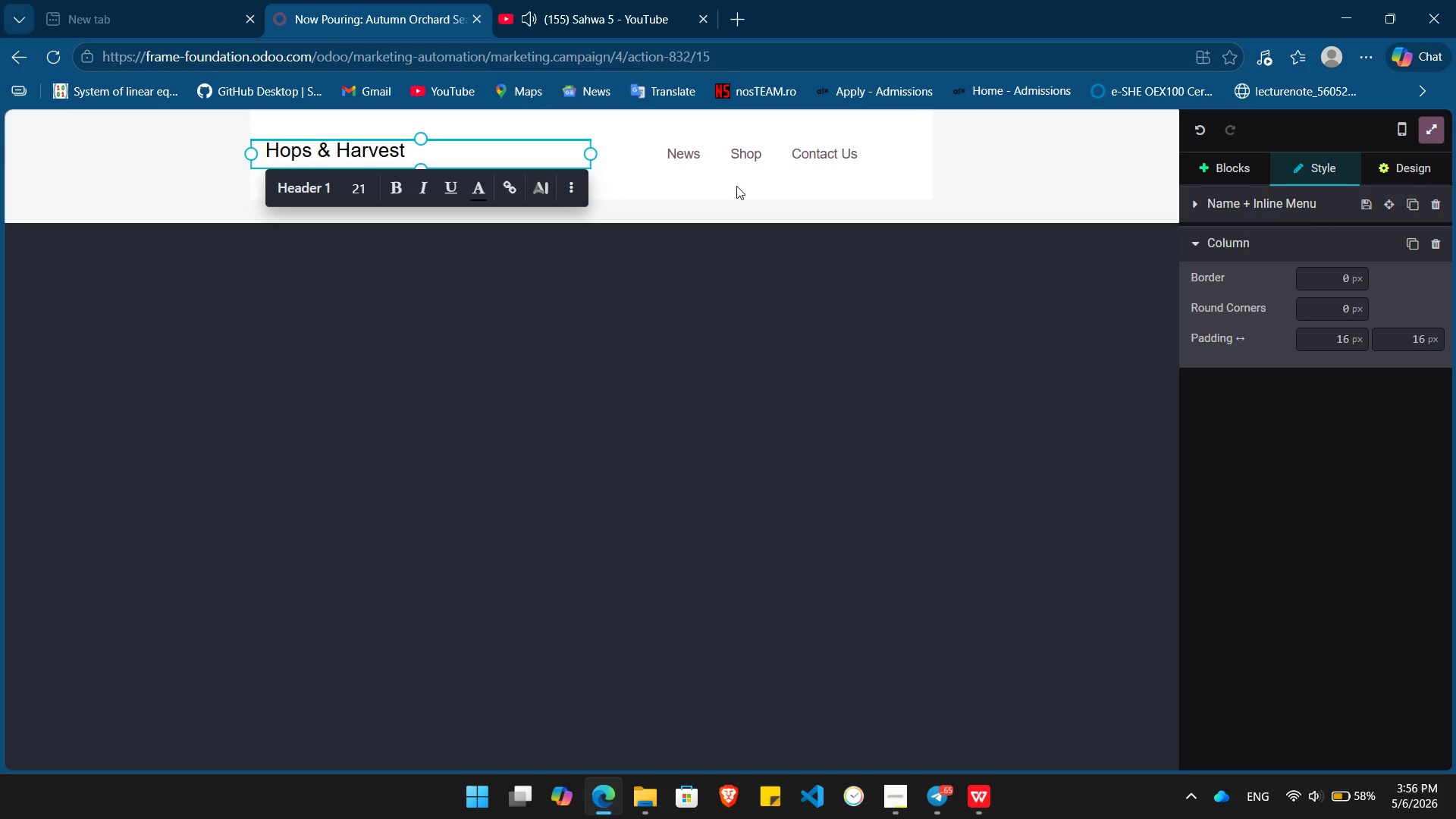 
left_click([622, 154])
 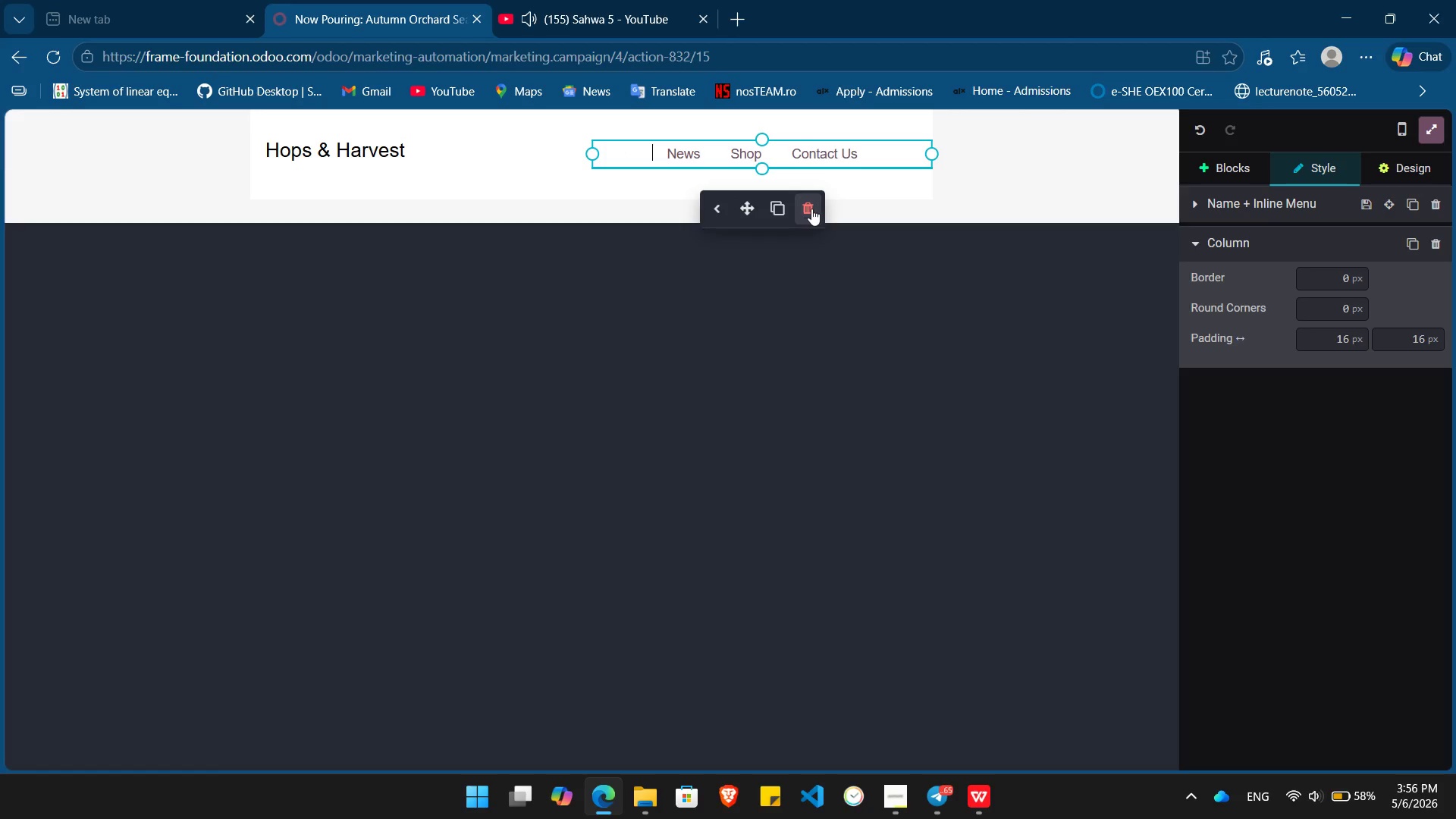 
left_click([812, 209])
 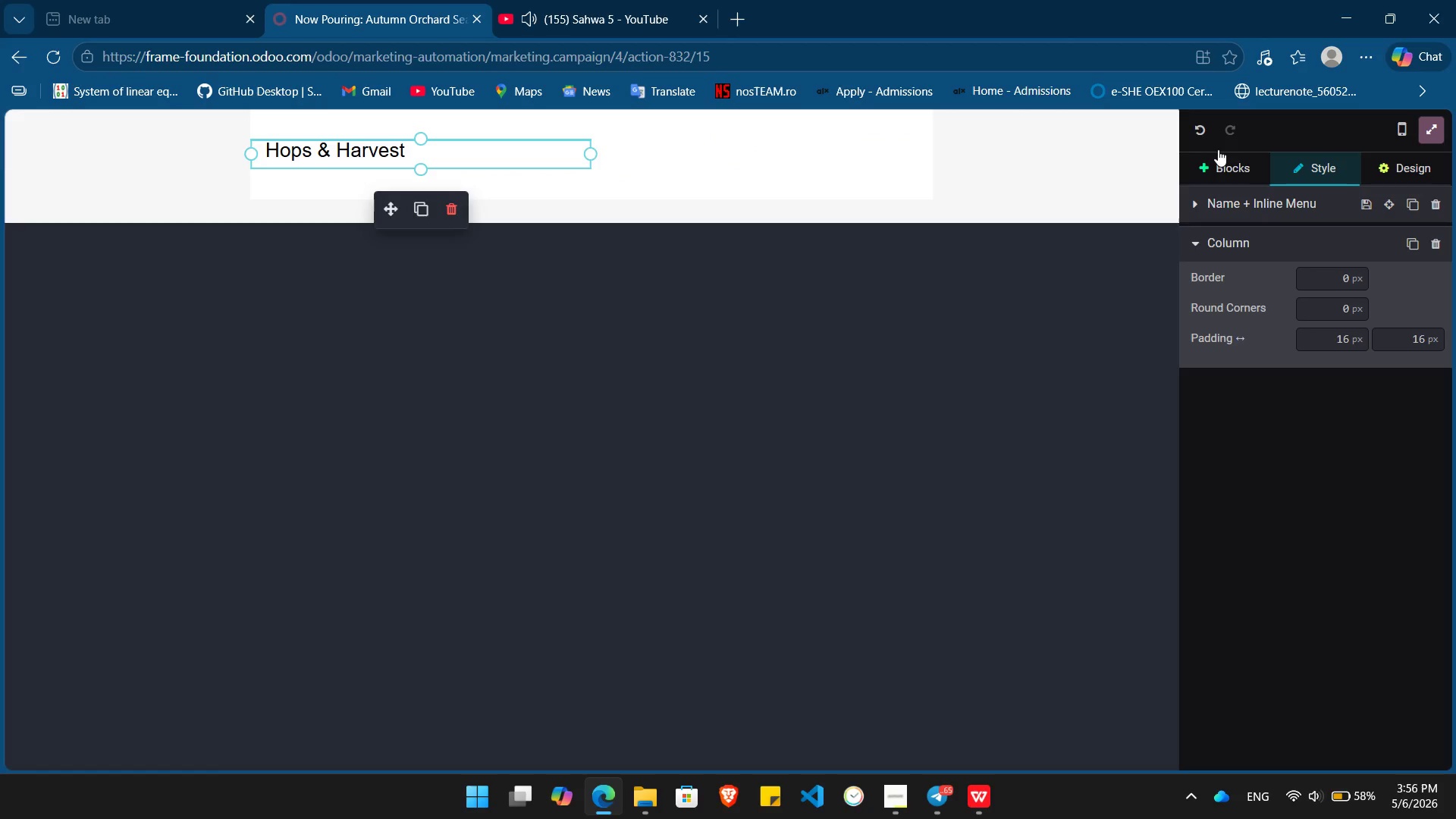 
left_click([1244, 163])
 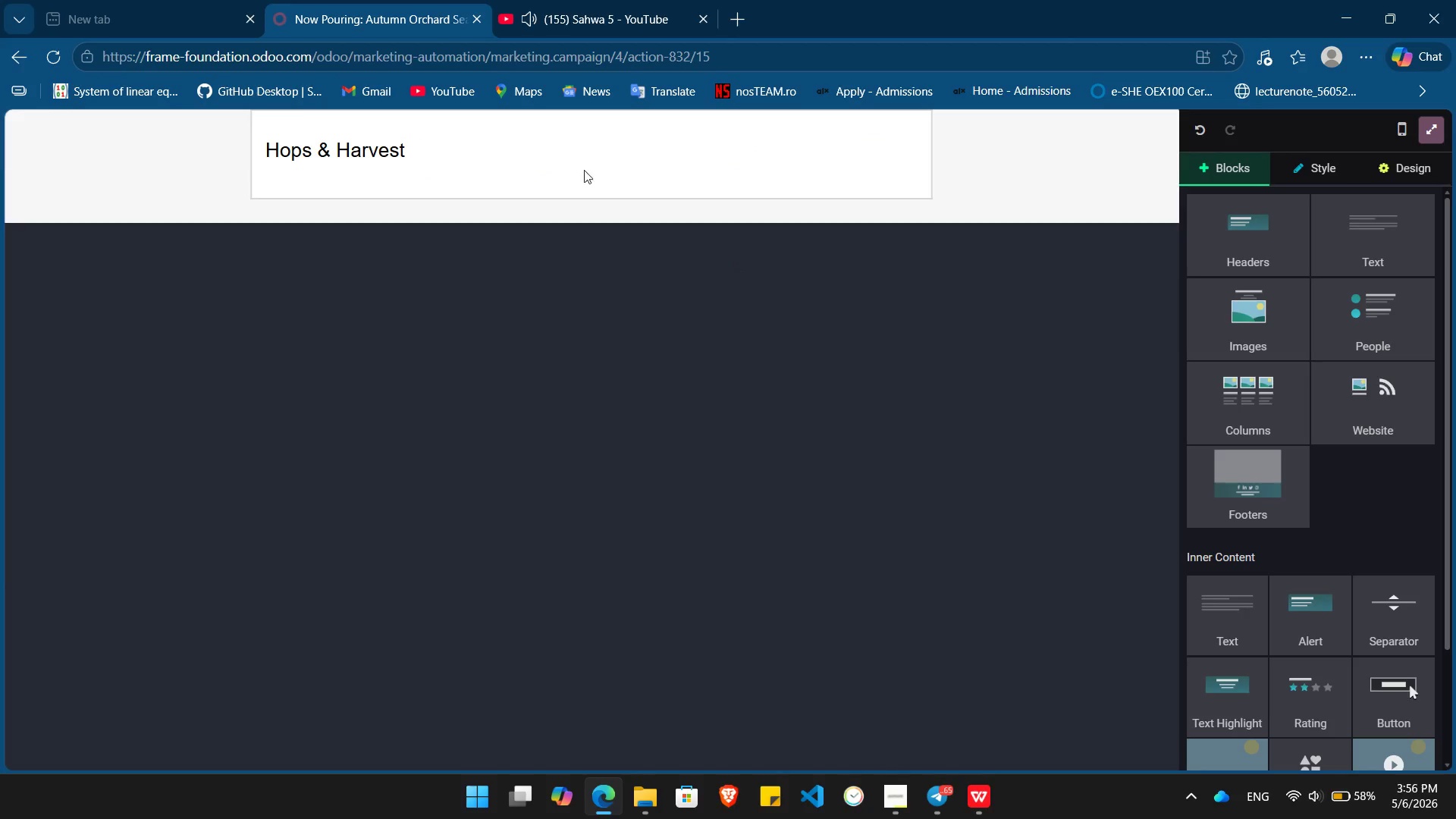 
left_click([563, 168])
 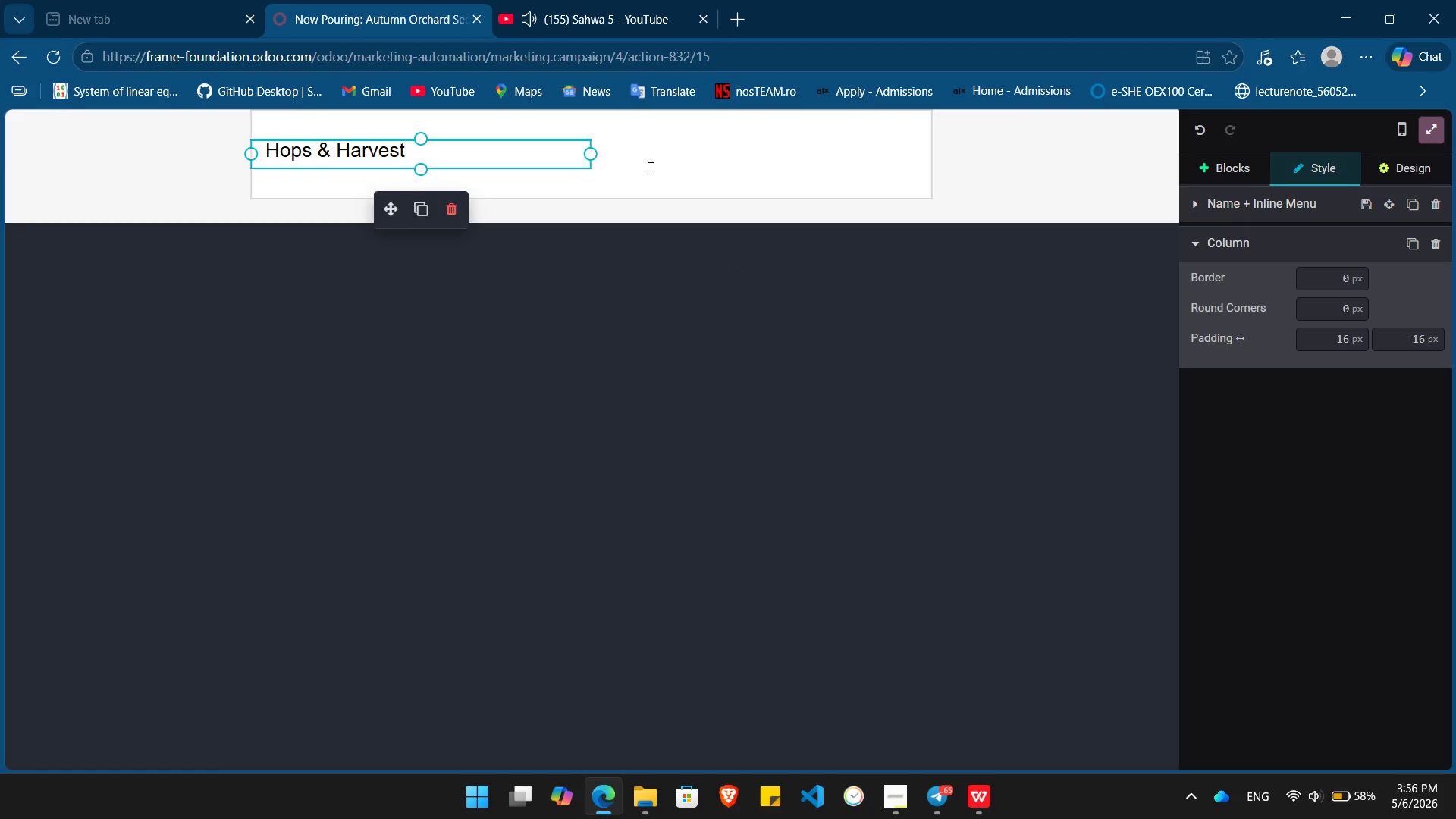 
left_click([649, 168])
 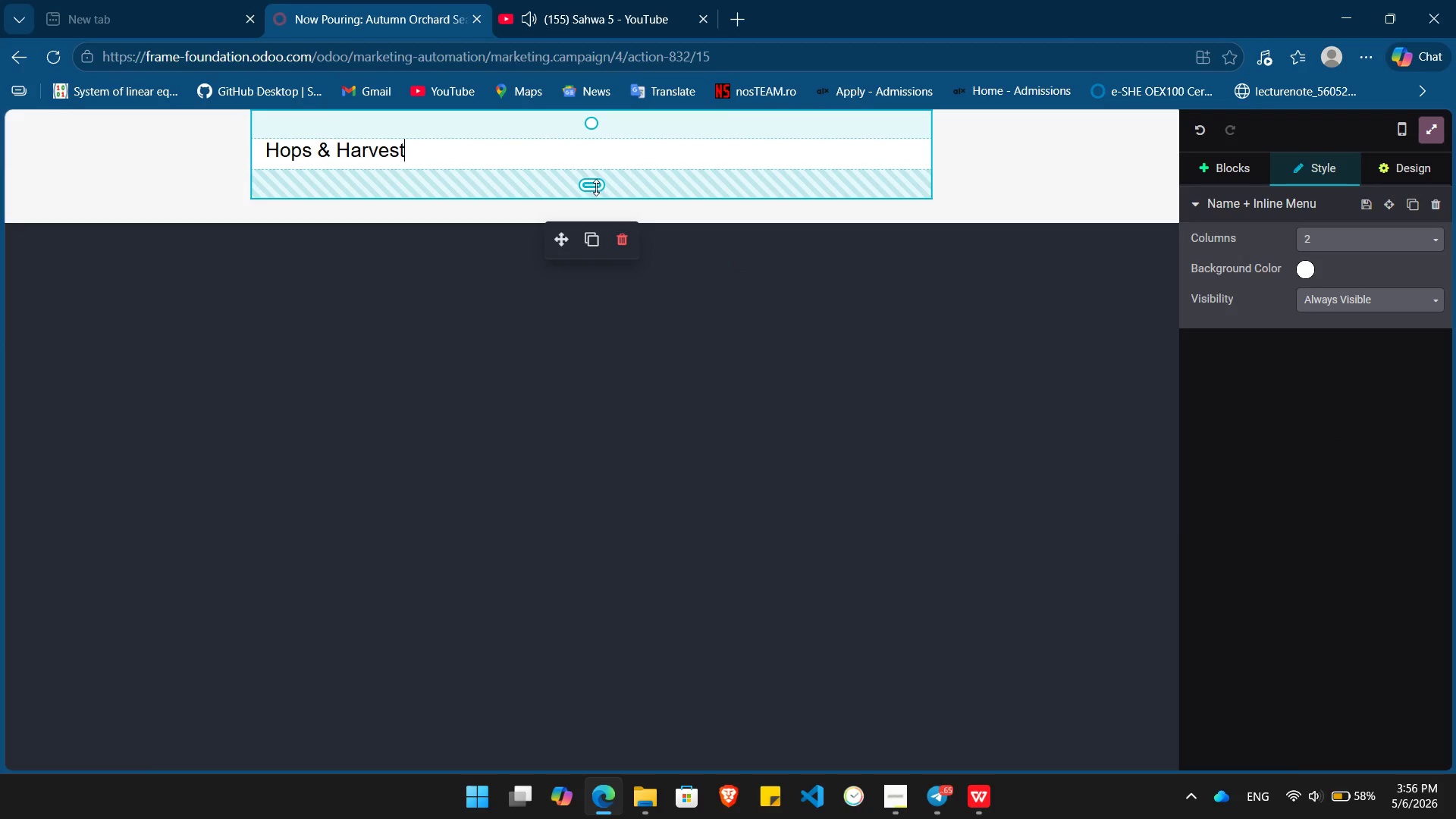 
left_click_drag(start_coordinate=[596, 187], to_coordinate=[595, 155])
 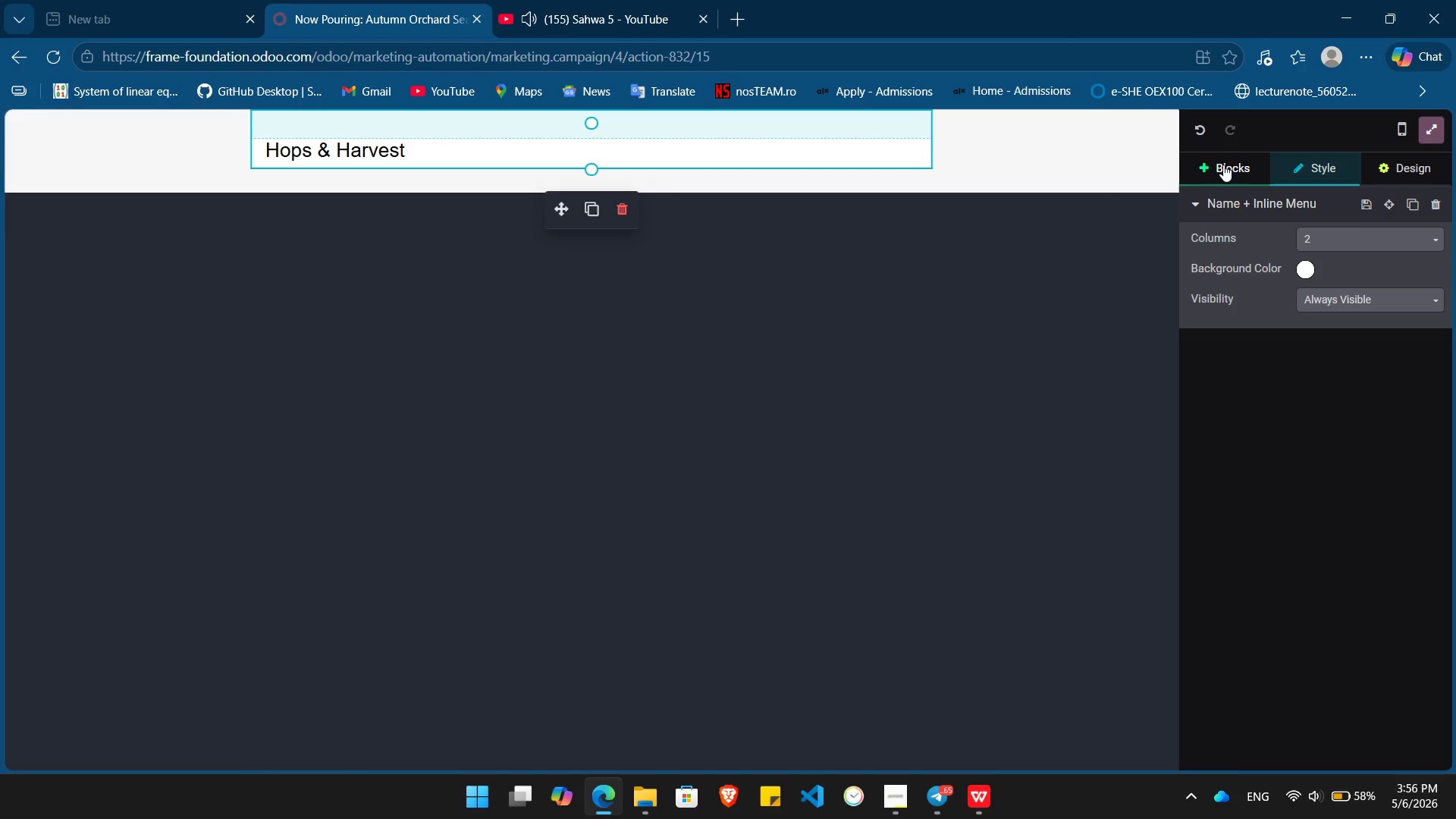 
left_click([1223, 165])
 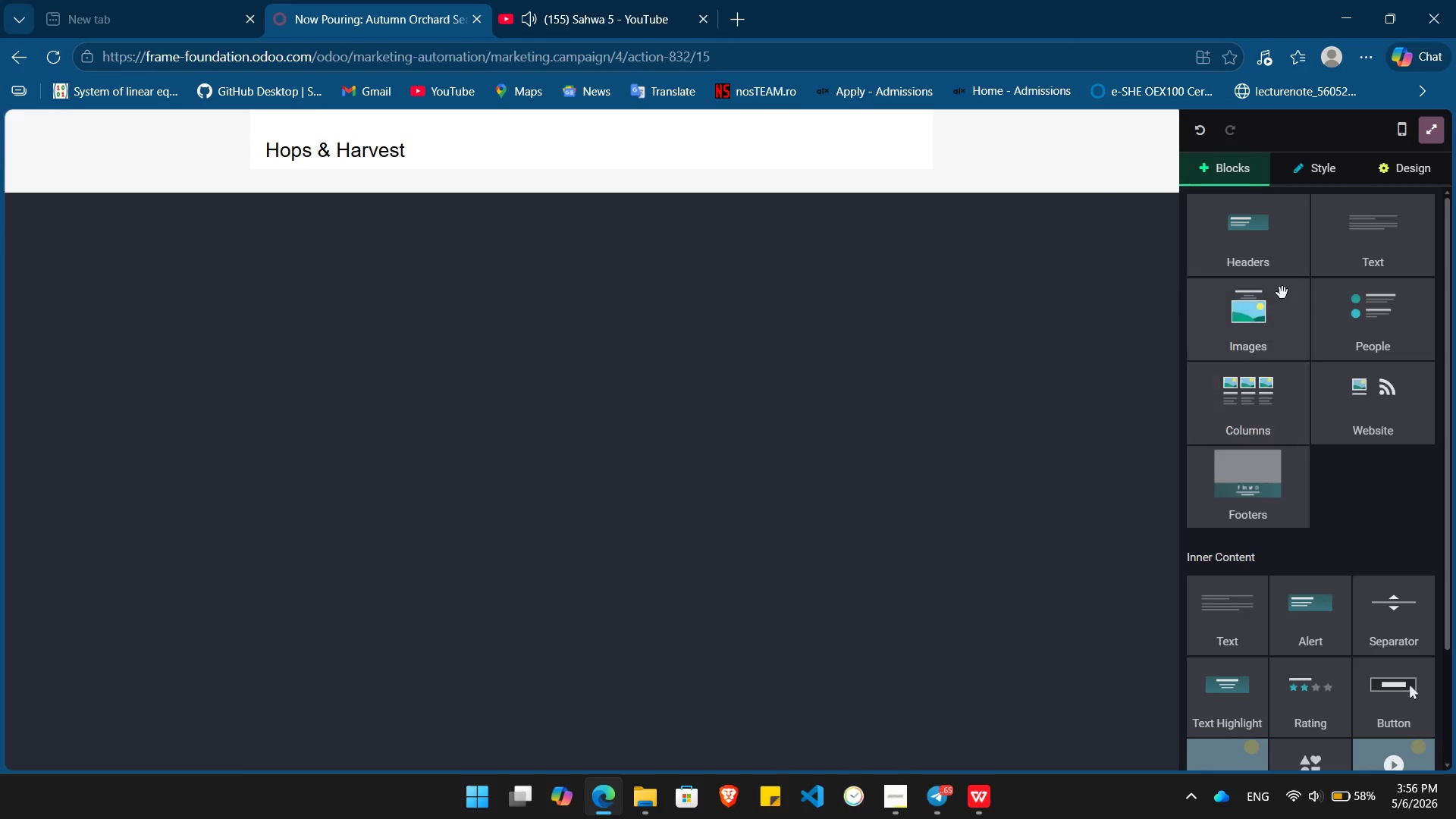 
left_click_drag(start_coordinate=[1269, 325], to_coordinate=[617, 171])
 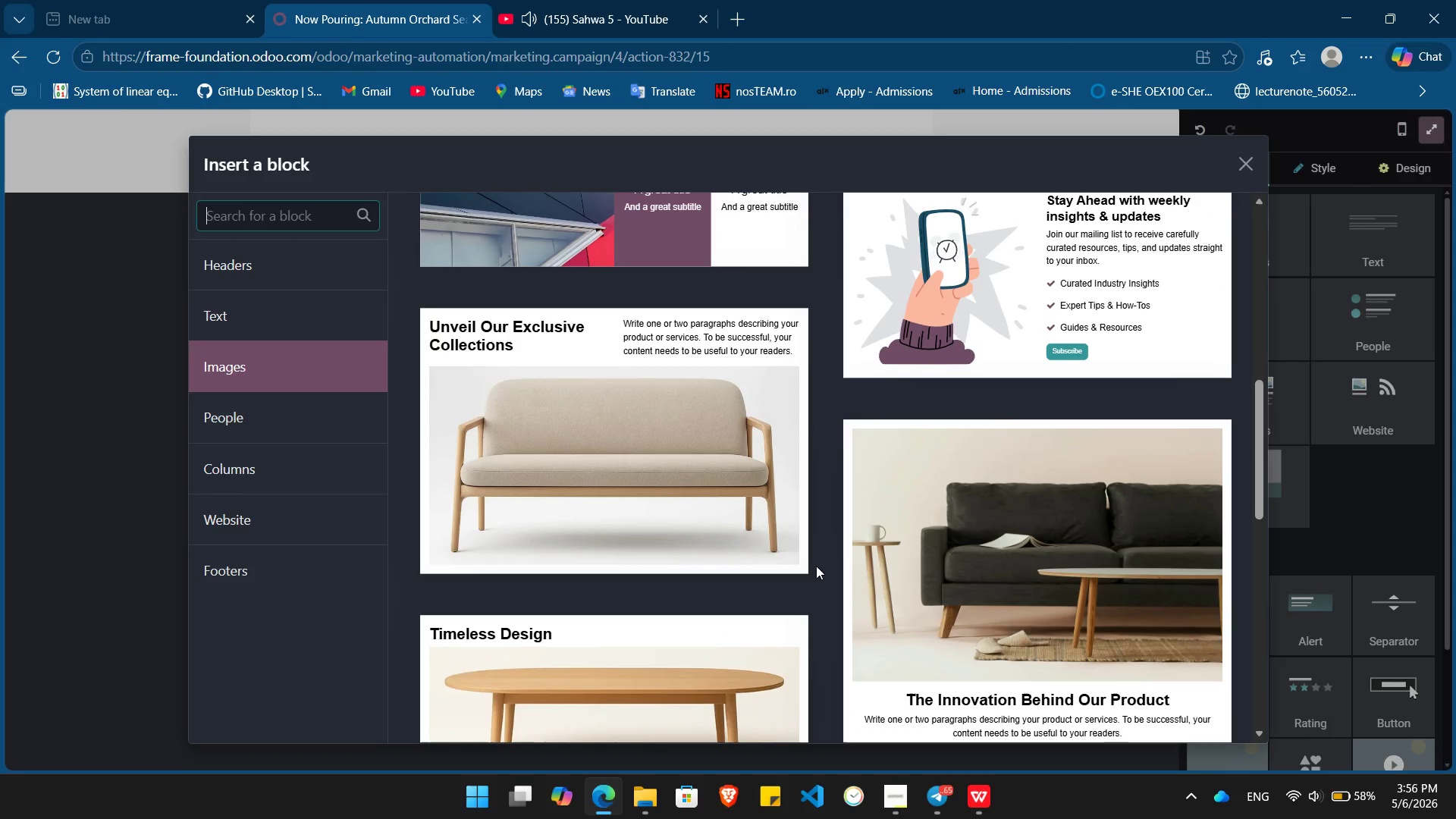 
wait(9.2)
 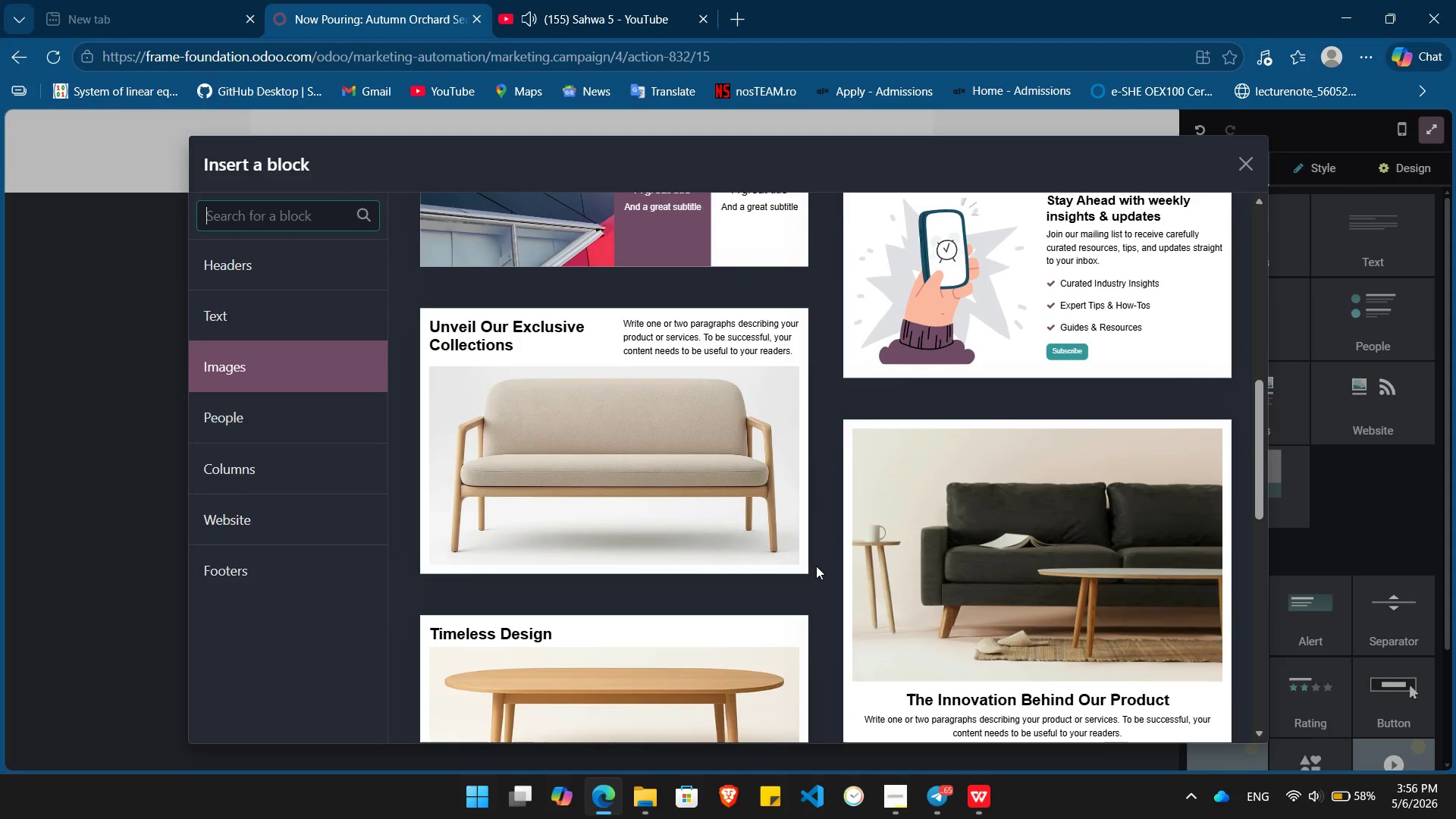 
left_click([912, 554])
 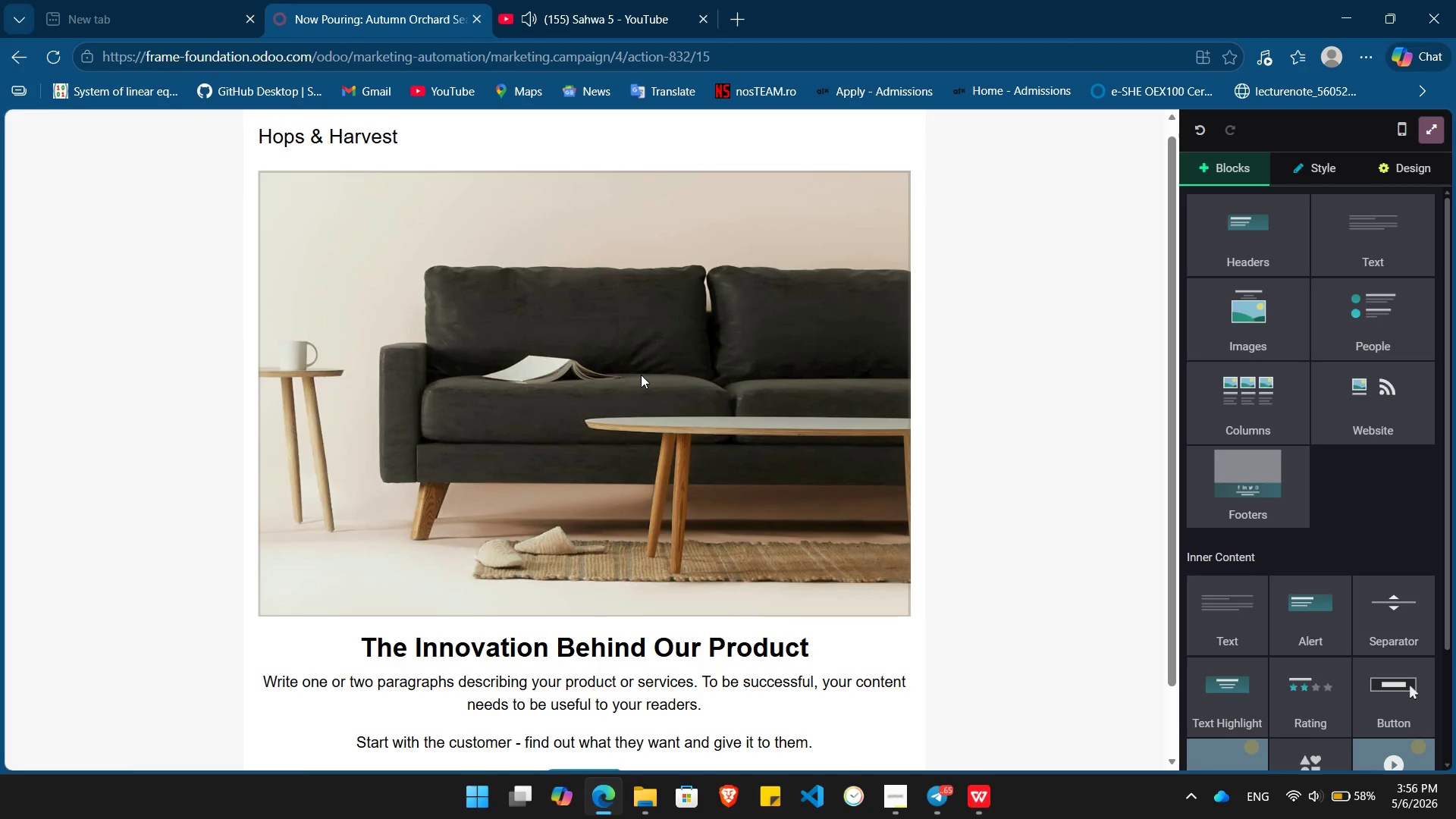 
double_click([641, 375])
 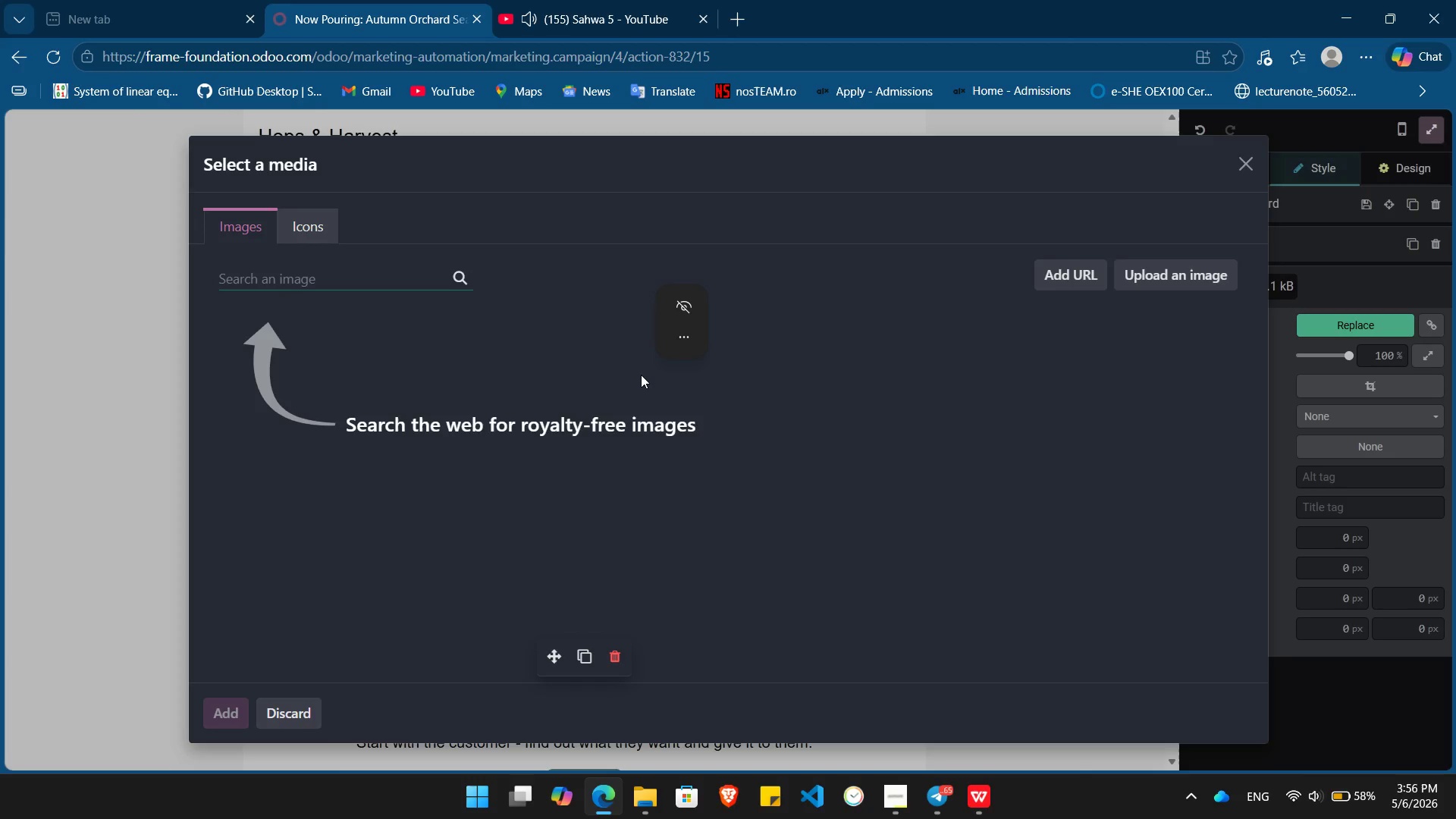 
type(pou)
 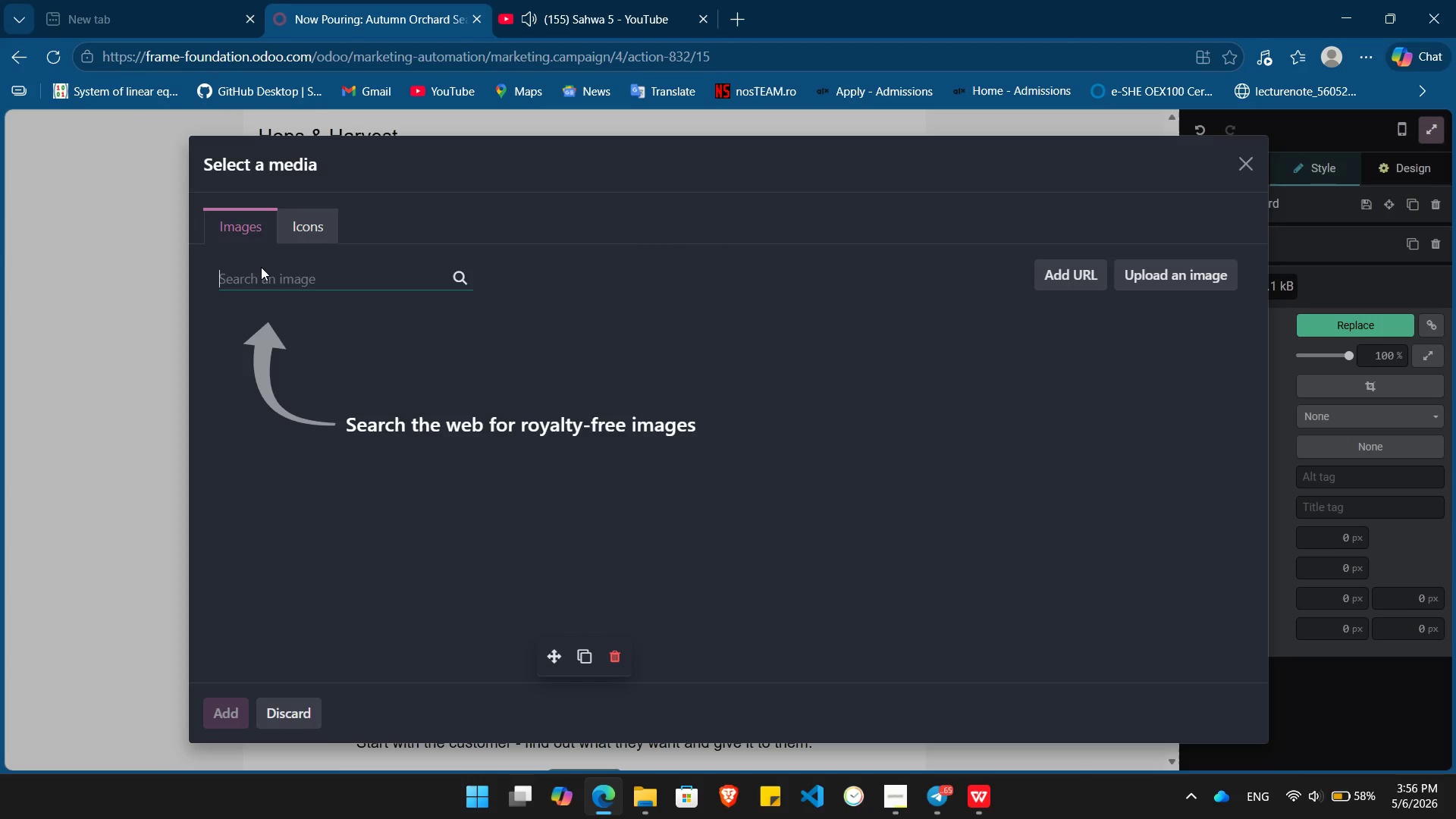 
left_click([264, 278])
 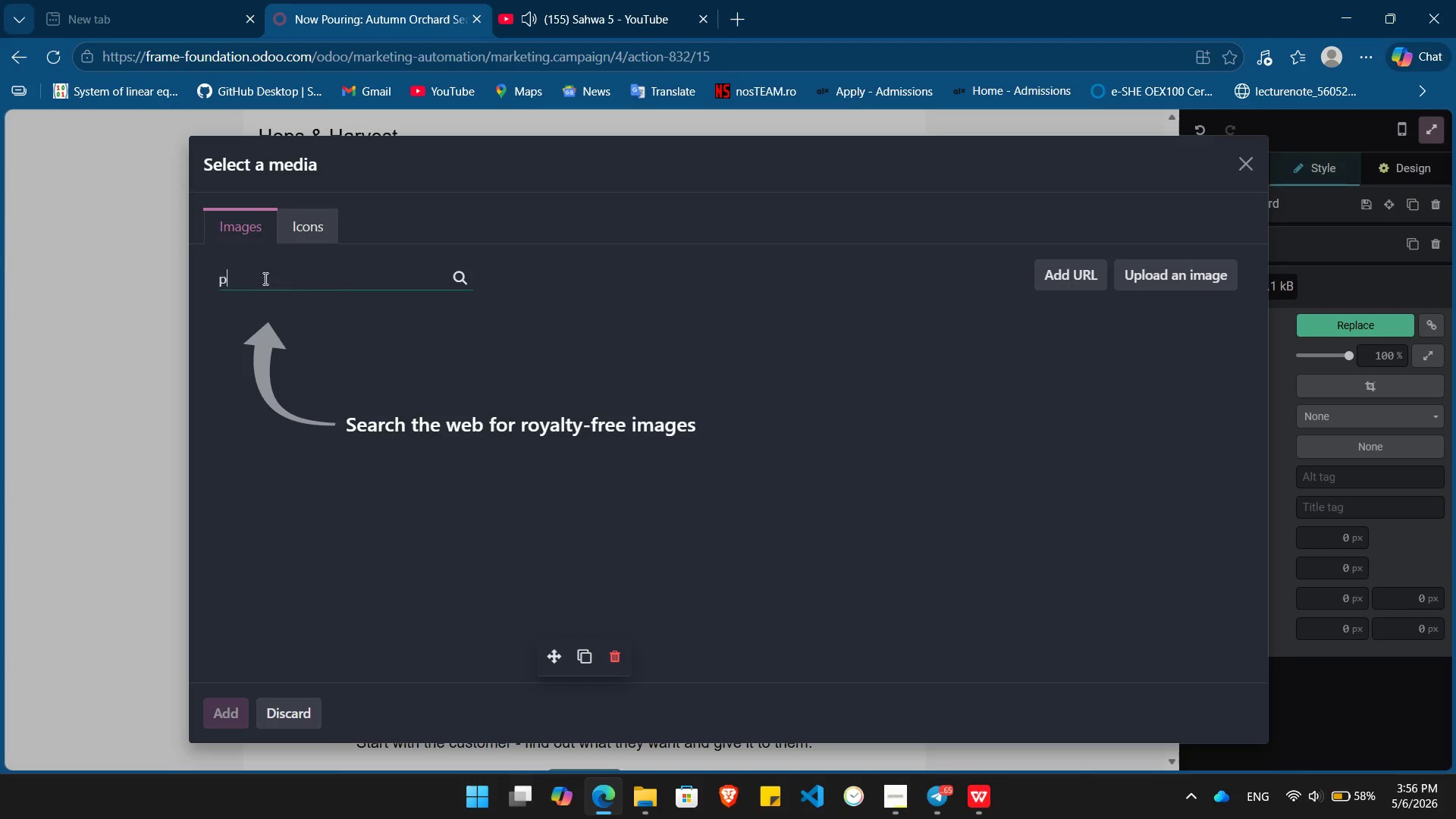 
type(pouring cider)
 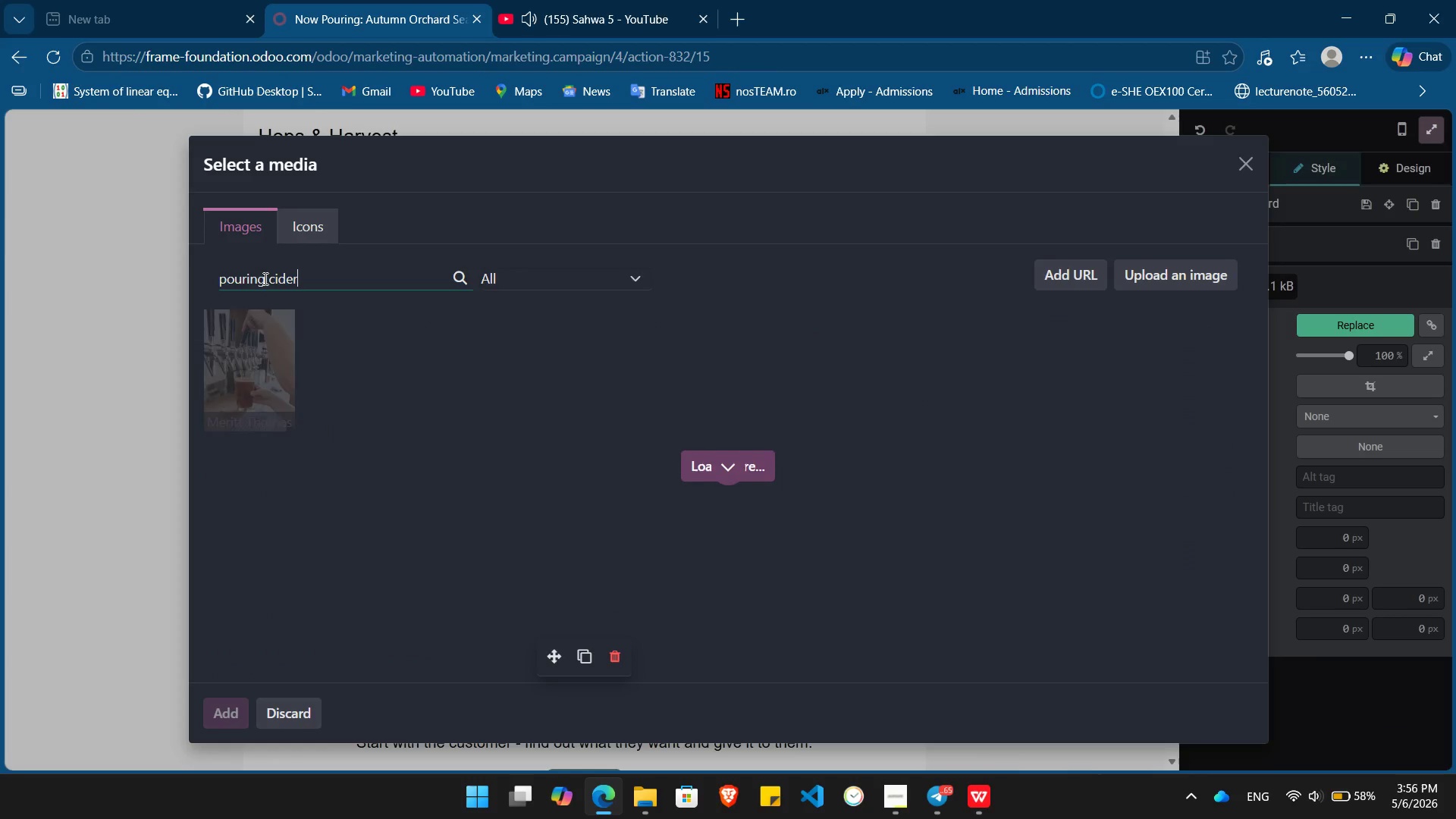 
wait(10.89)
 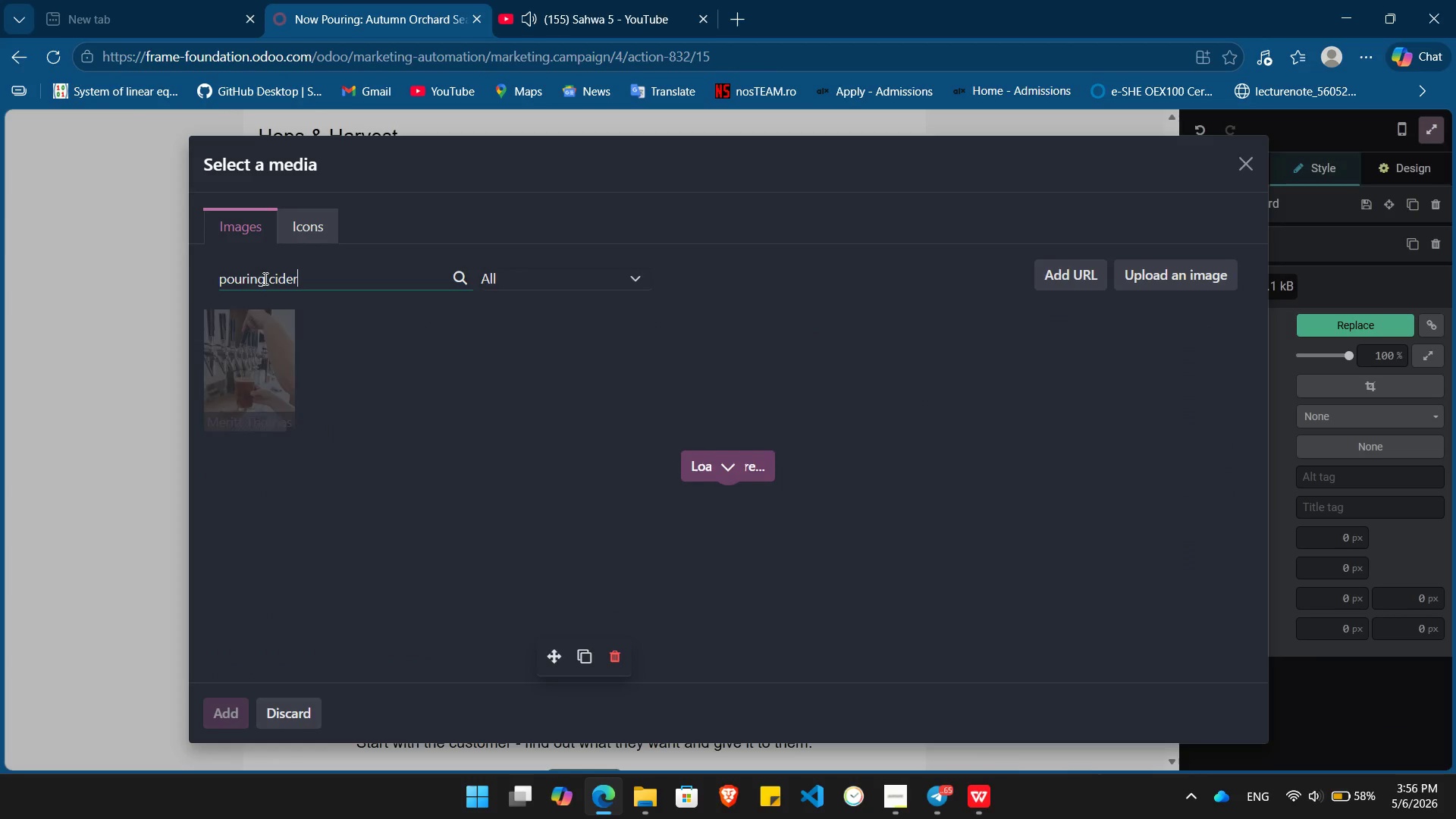 
mouse_move([514, 480])
 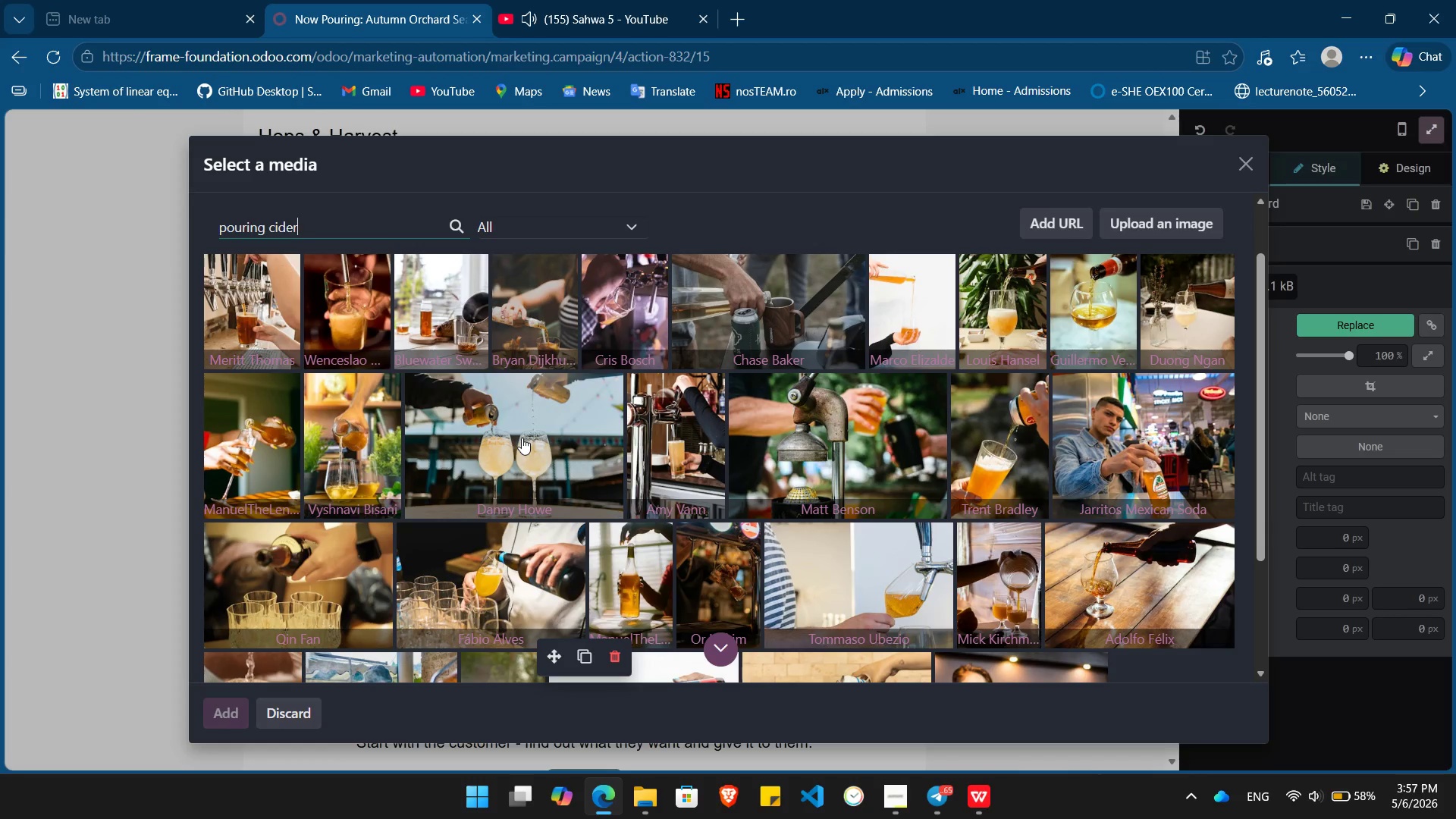 
left_click([522, 438])
 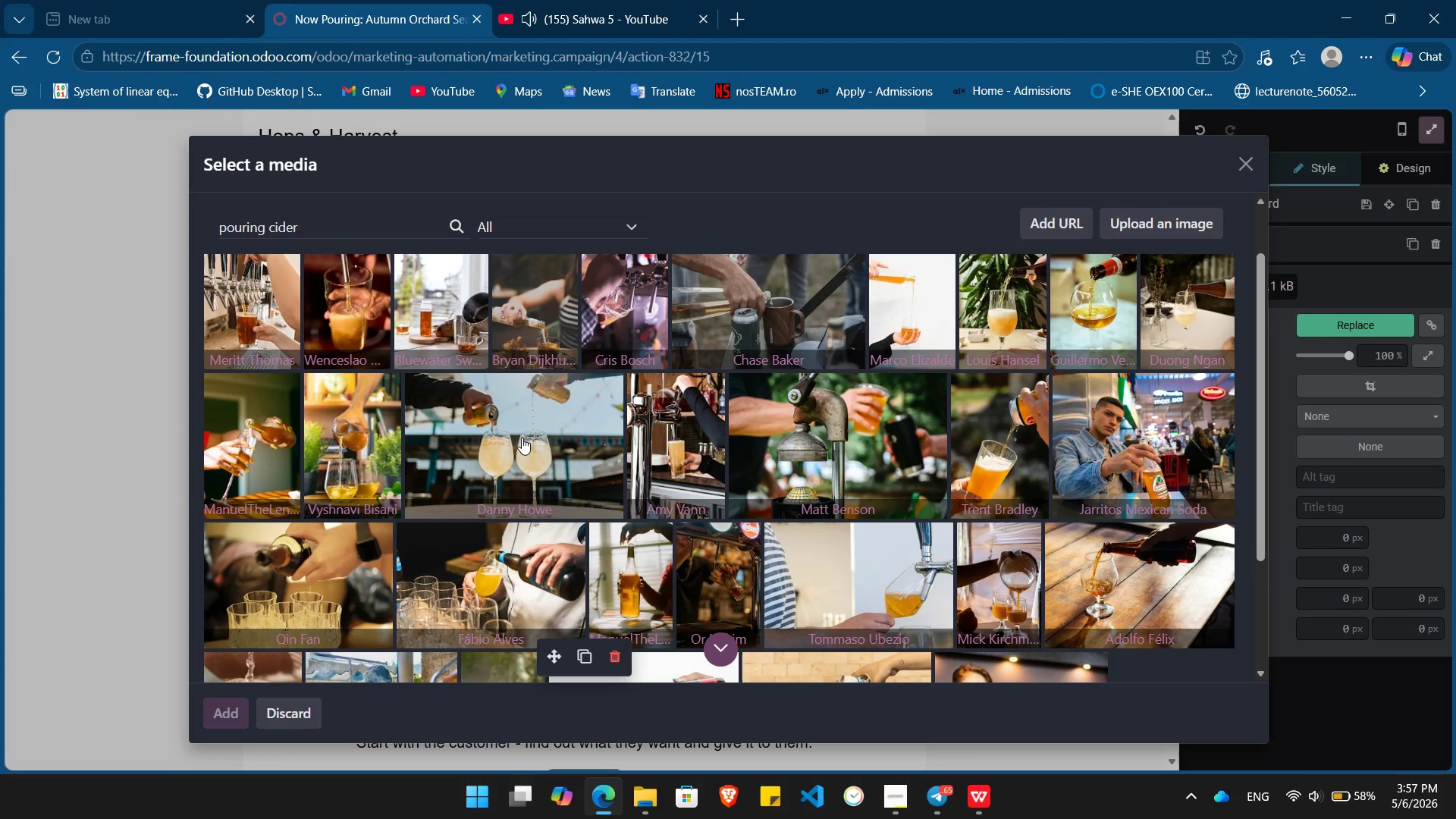 
wait(10.36)
 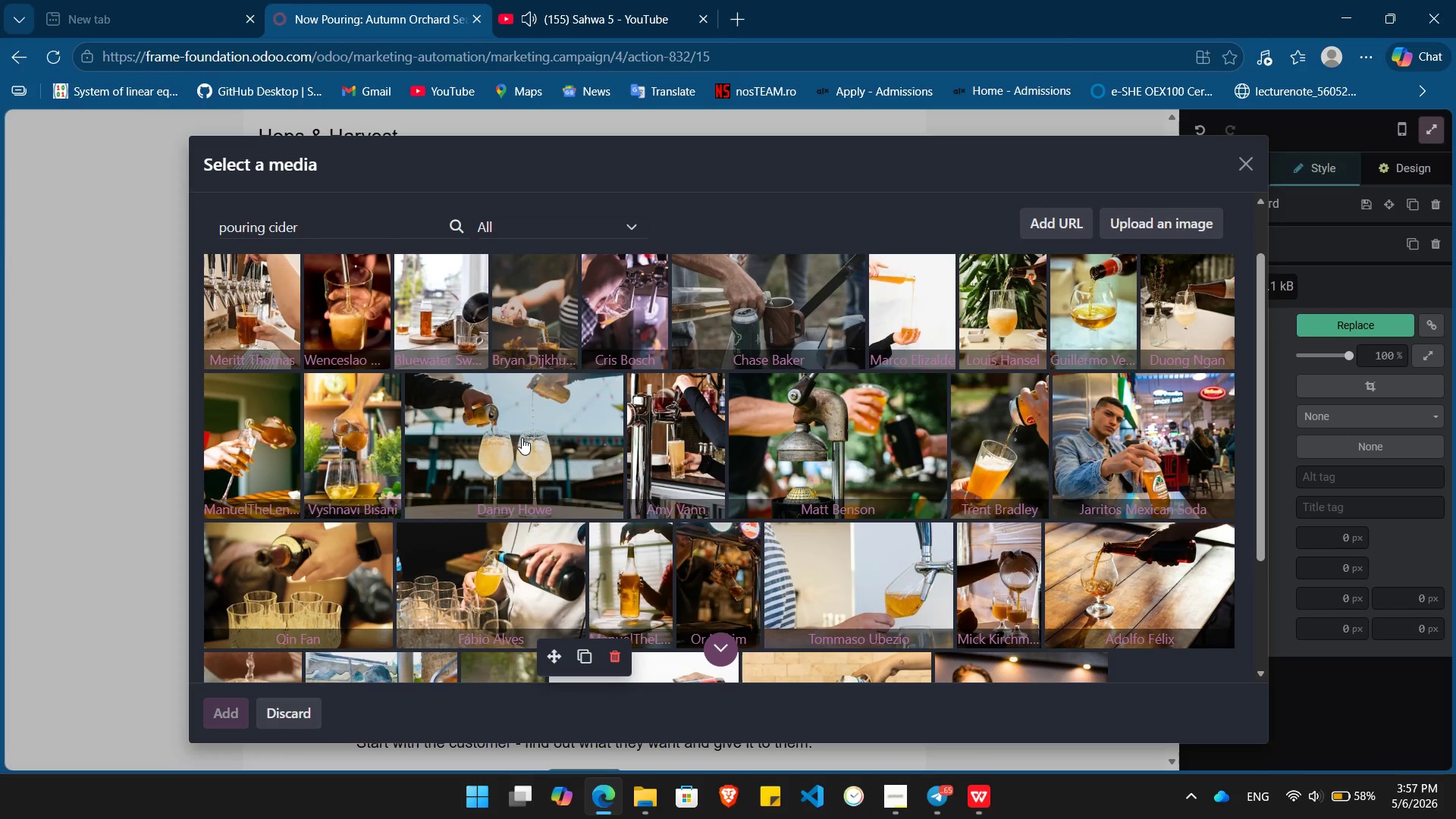 
left_click_drag(start_coordinate=[639, 699], to_coordinate=[409, 556])
 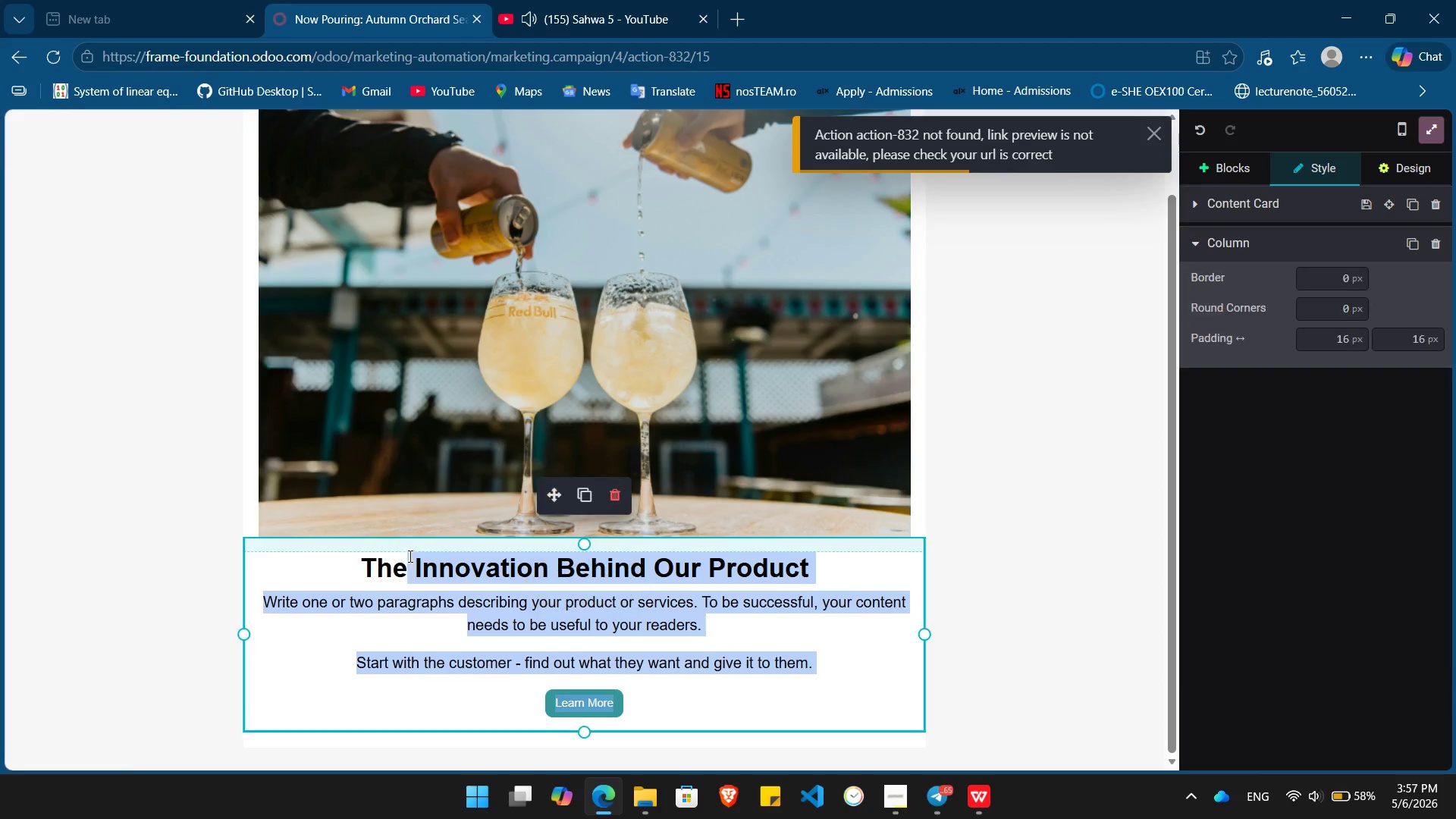 
key(Backspace)
key(Backspace)
key(Backspace)
key(Backspace)
type(It is )
key(Backspace)
key(Backspace)
key(Backspace)
type(is Offic)
key(Backspace)
key(Backspace)
type(icially here!)
 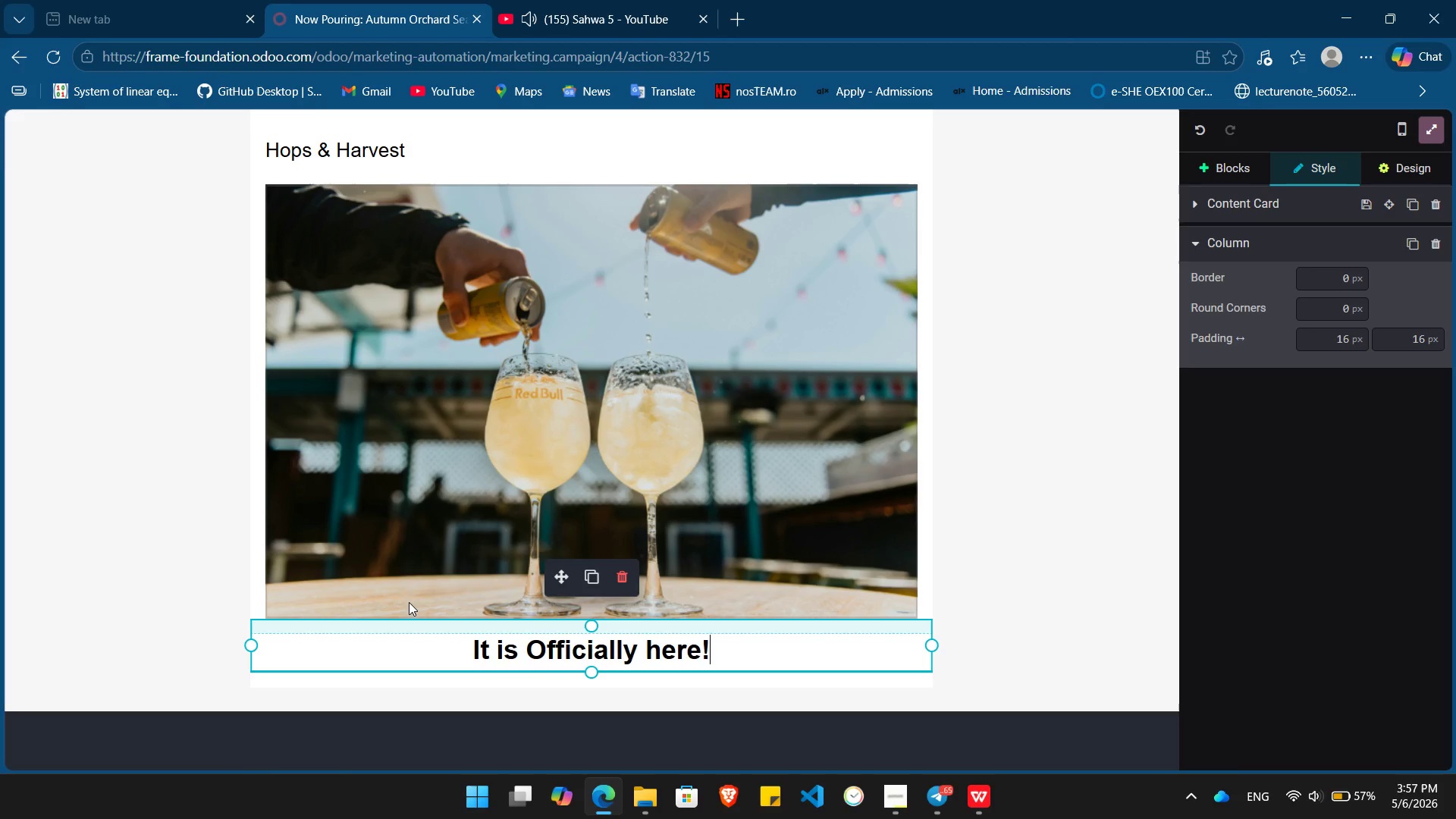 
key(ArrowLeft)
 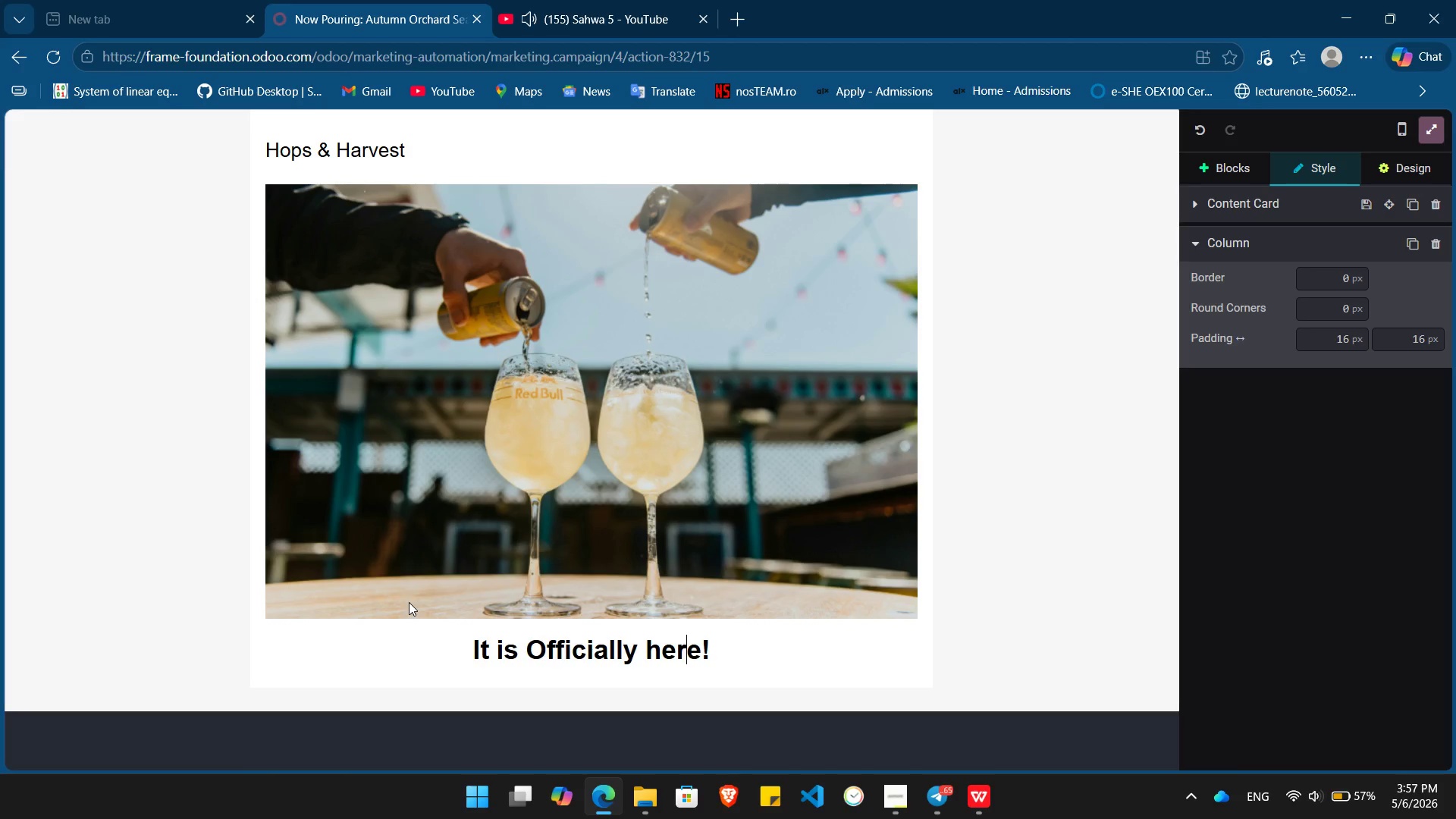 
key(ArrowLeft)
 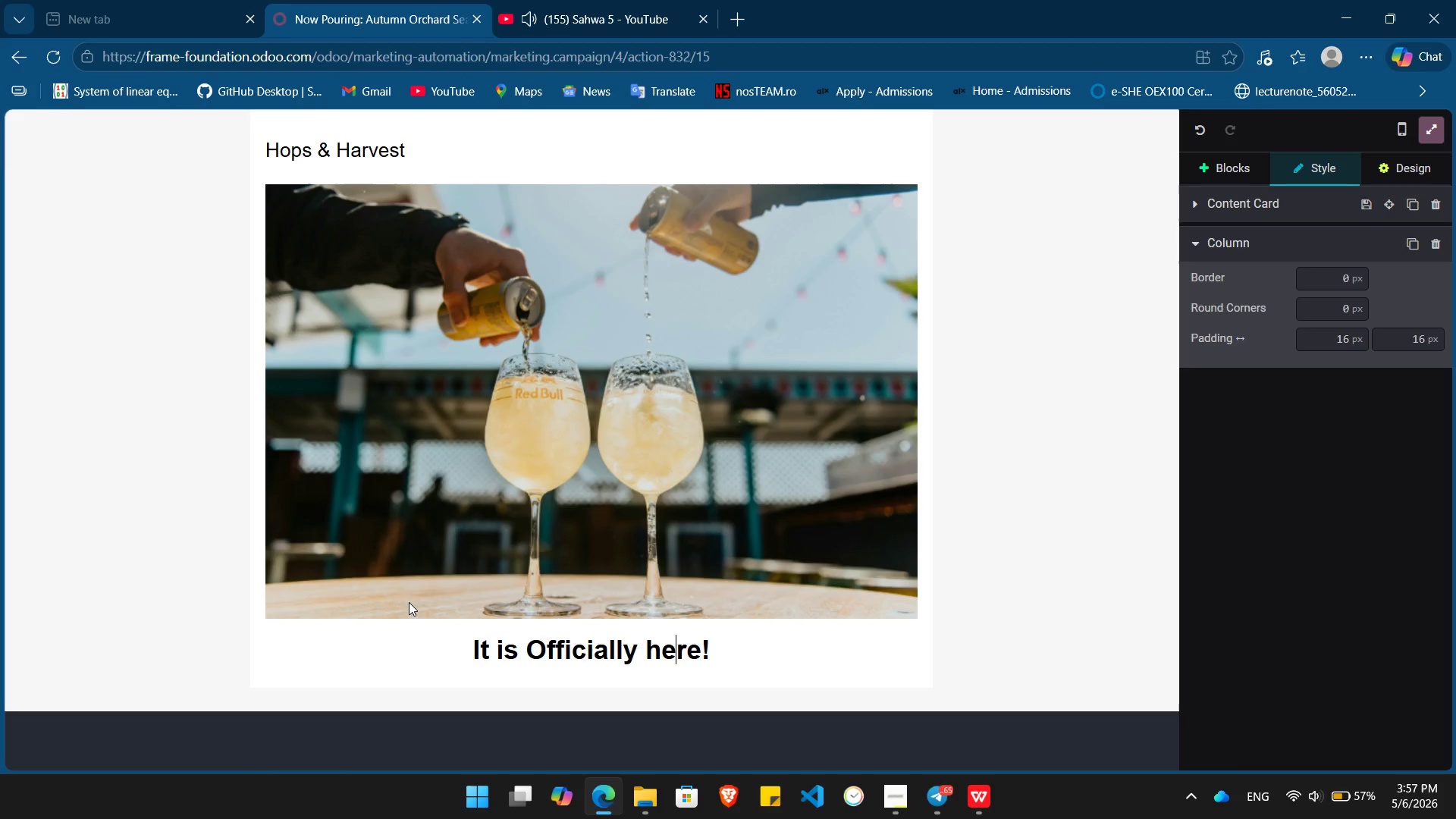 
key(ArrowLeft)
 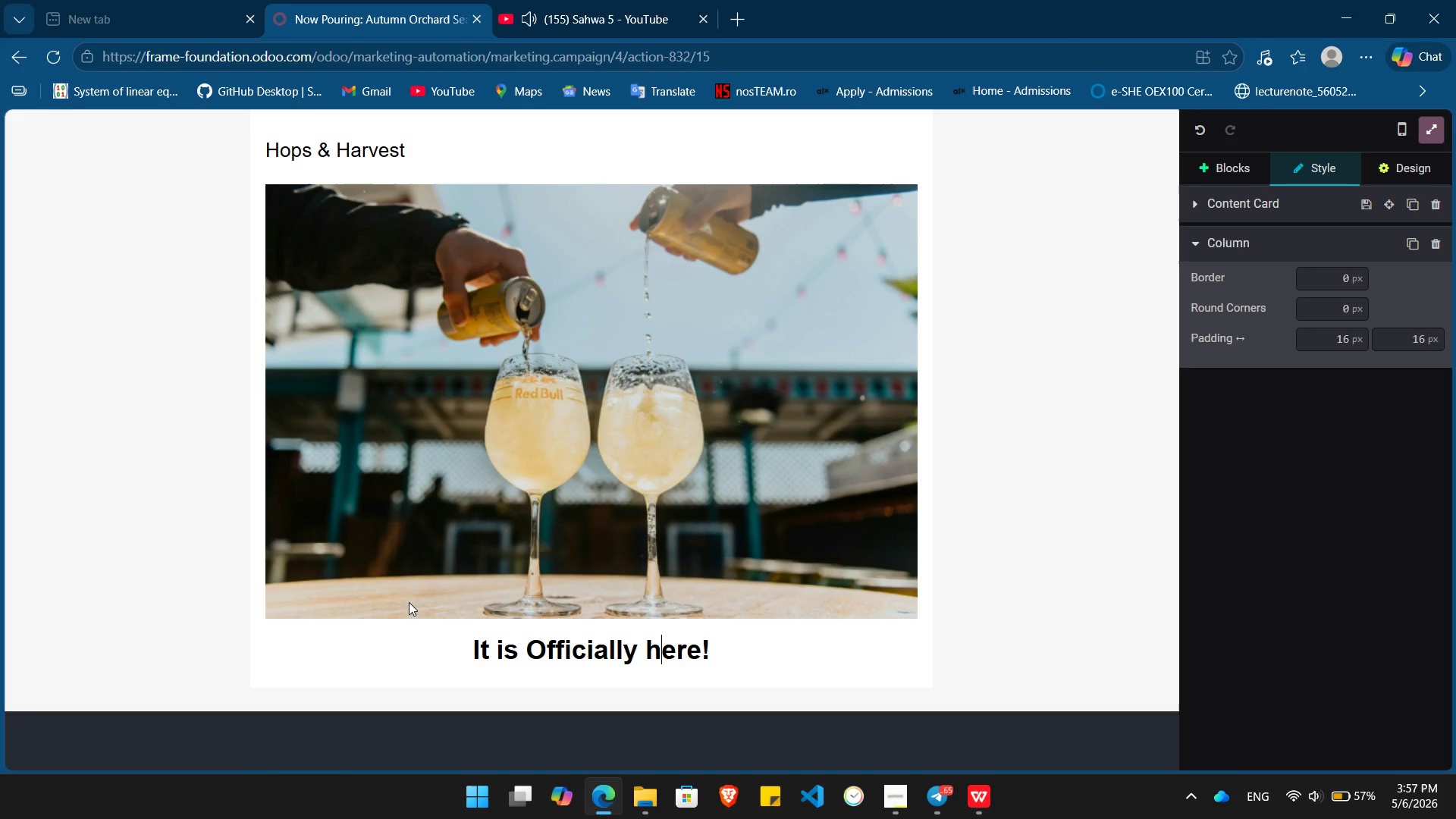 
key(ArrowLeft)
 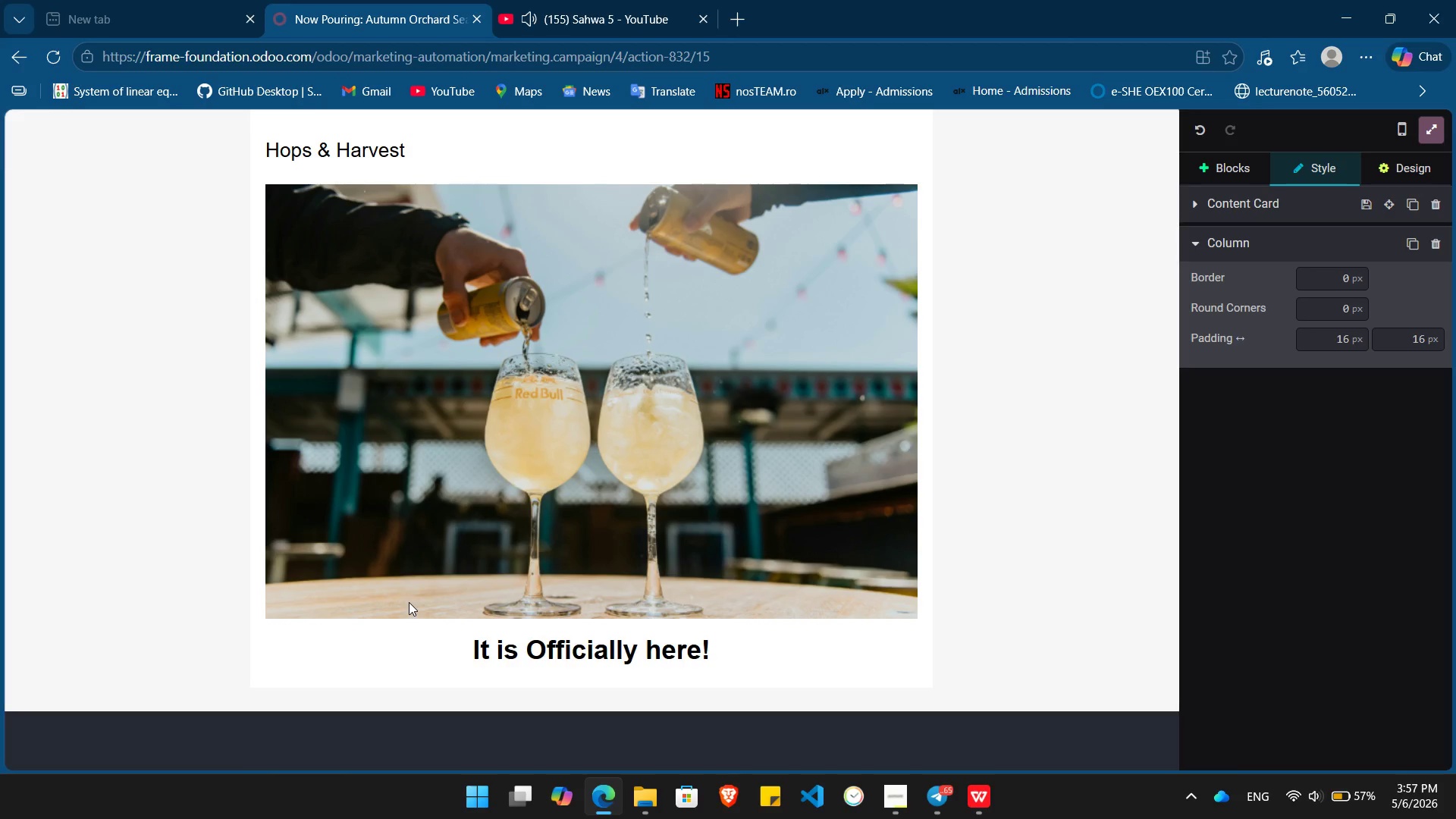 
key(Backspace)
 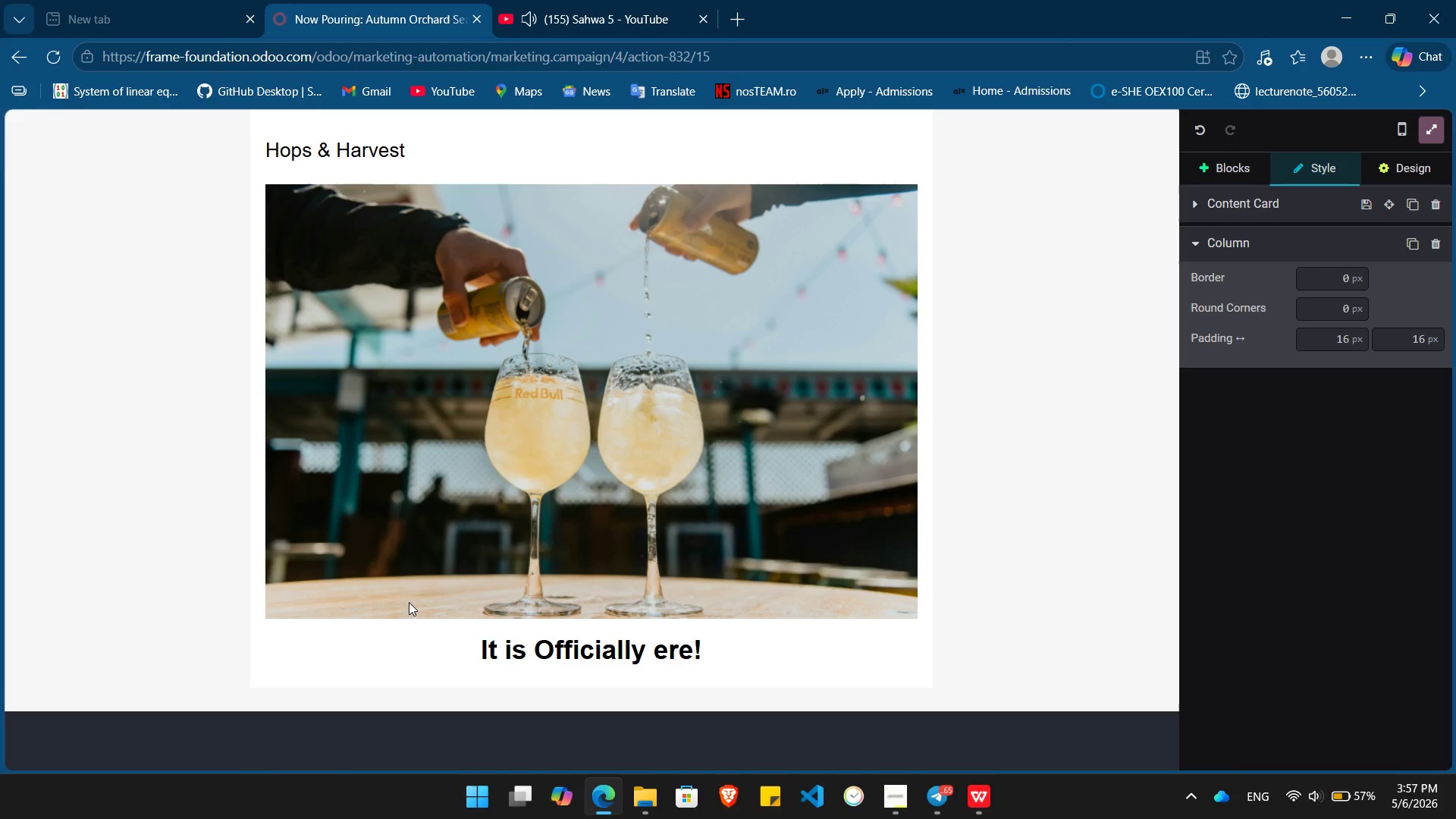 
key(Shift+ShiftLeft)
 